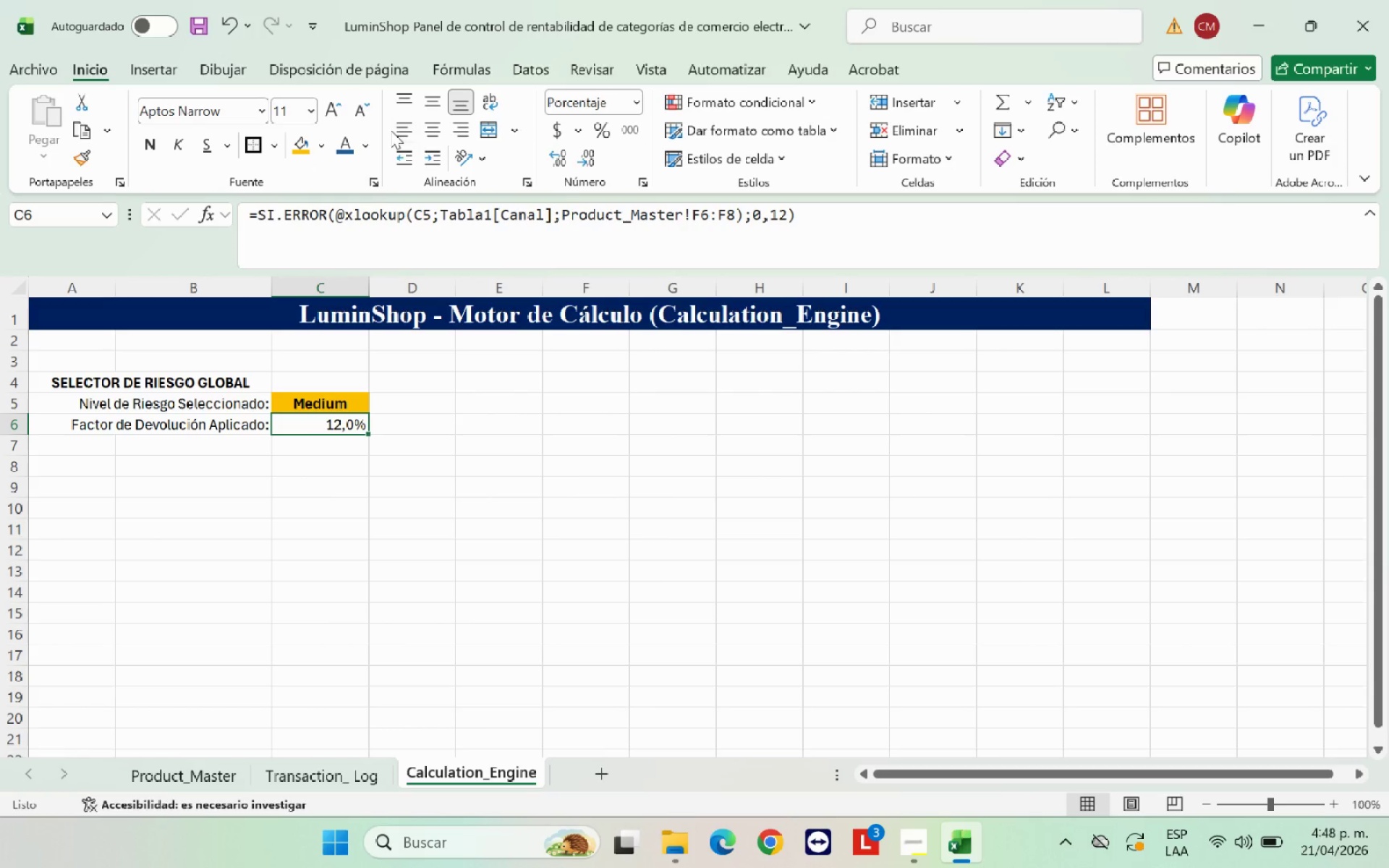 
left_click([430, 135])
 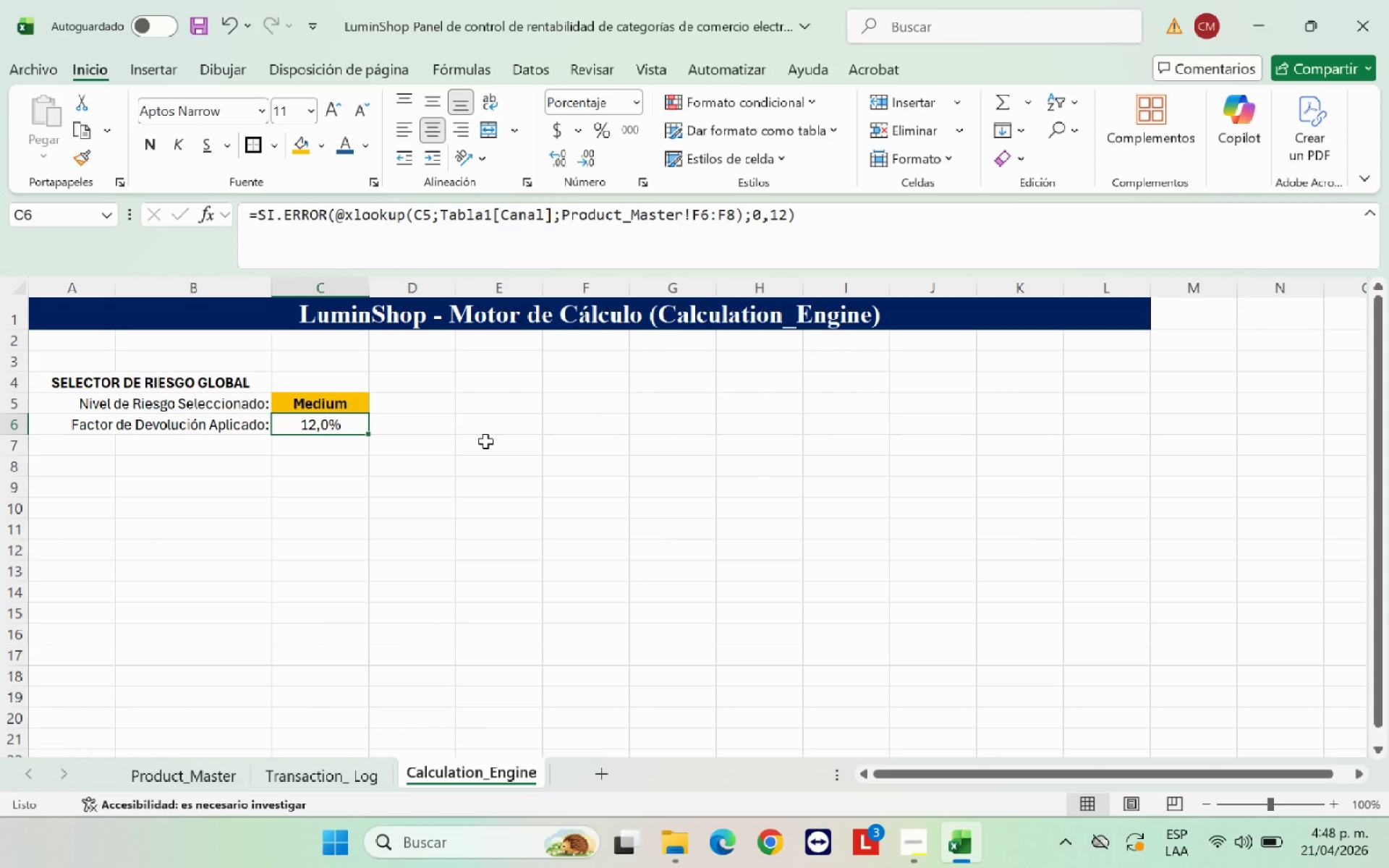 
left_click([485, 441])
 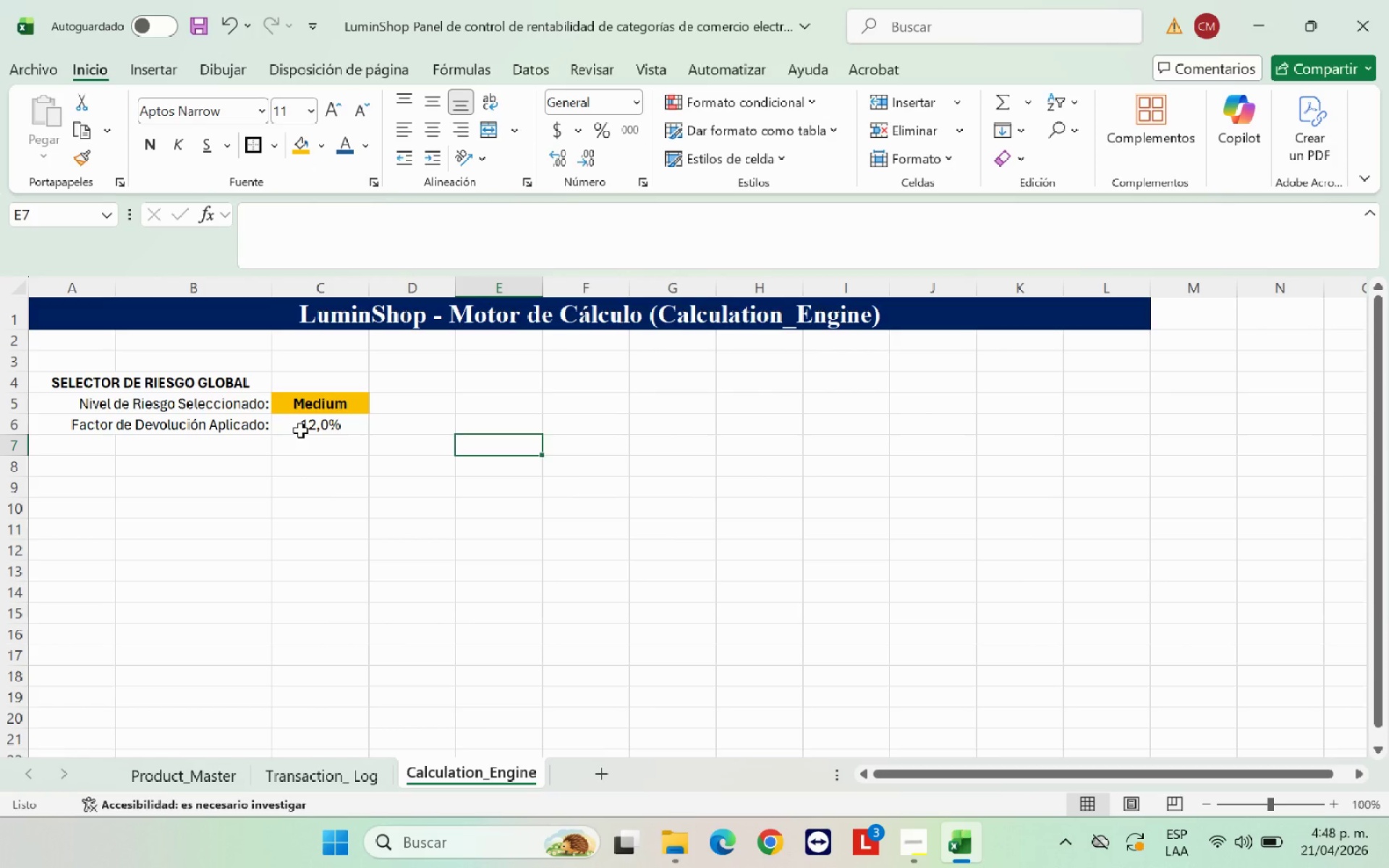 
left_click([300, 430])
 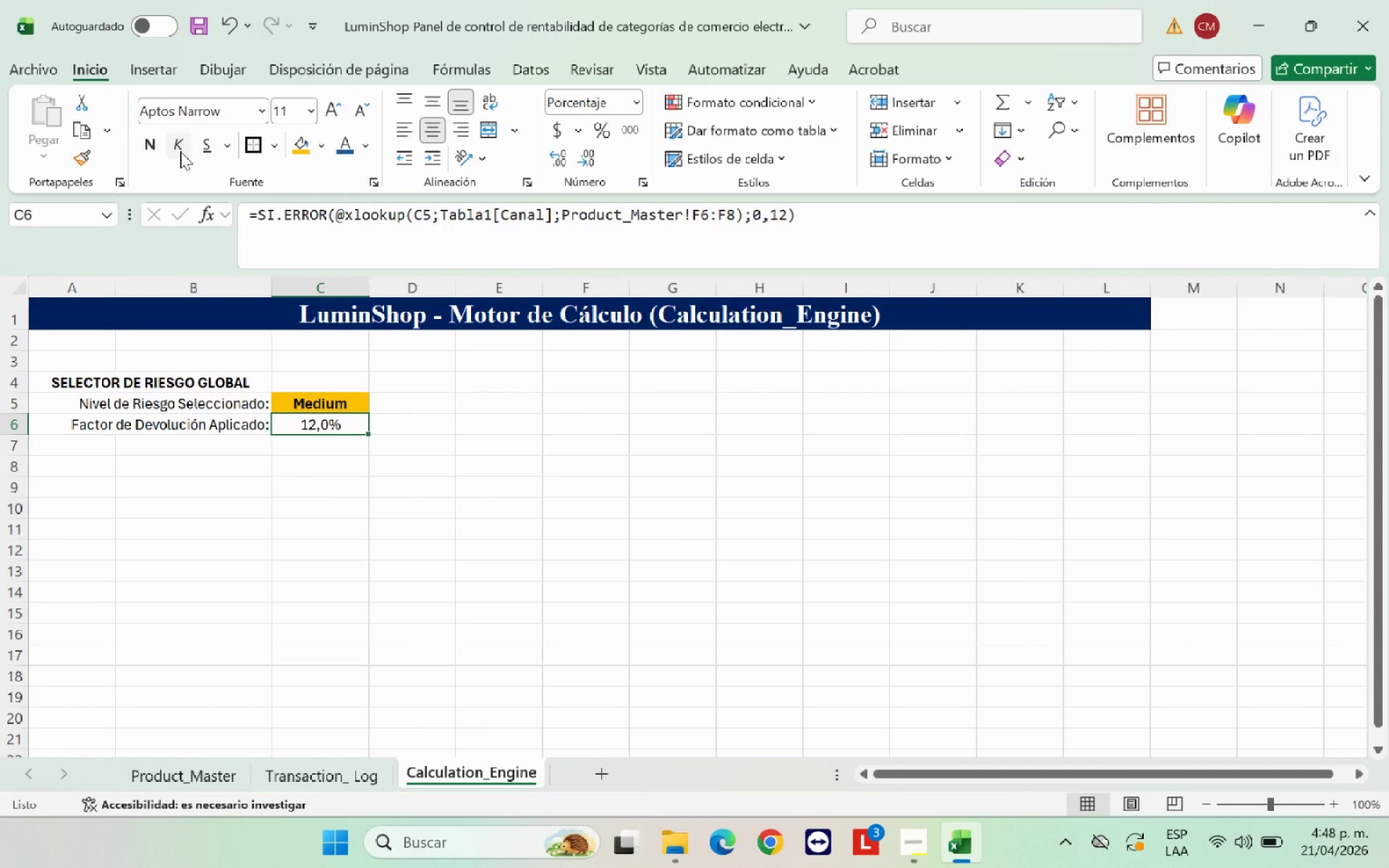 
left_click([150, 148])
 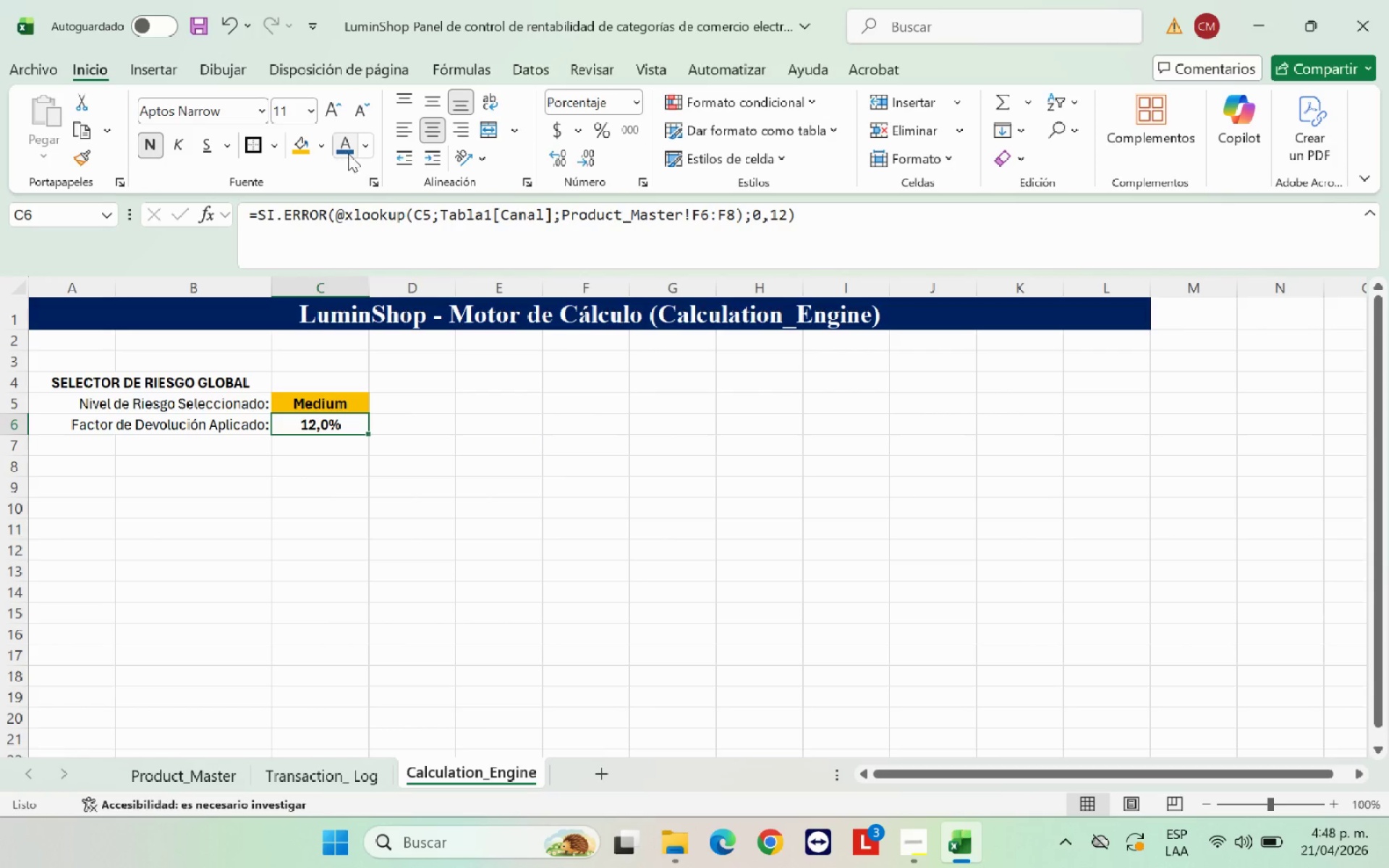 
left_click([359, 148])
 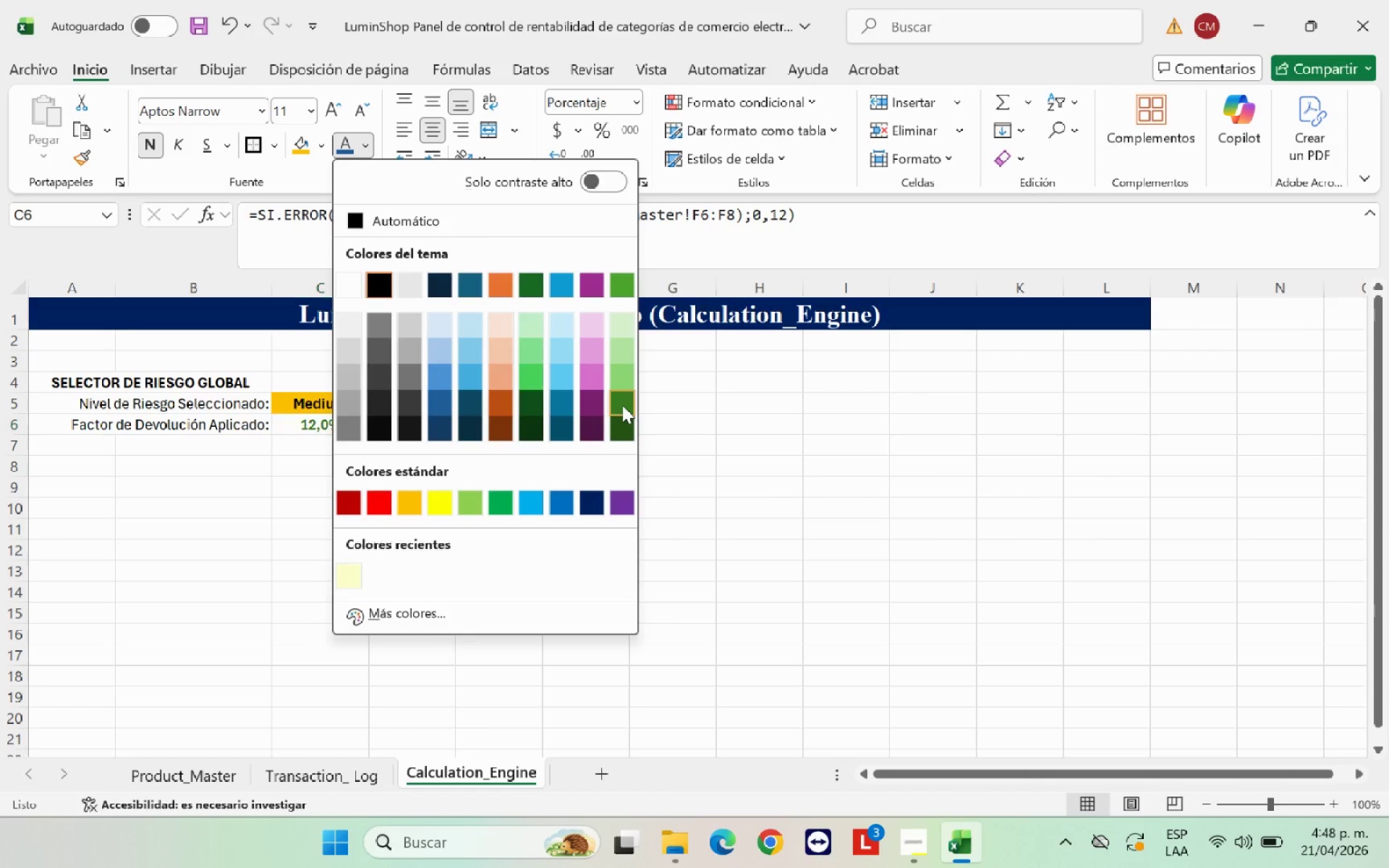 
left_click([622, 405])
 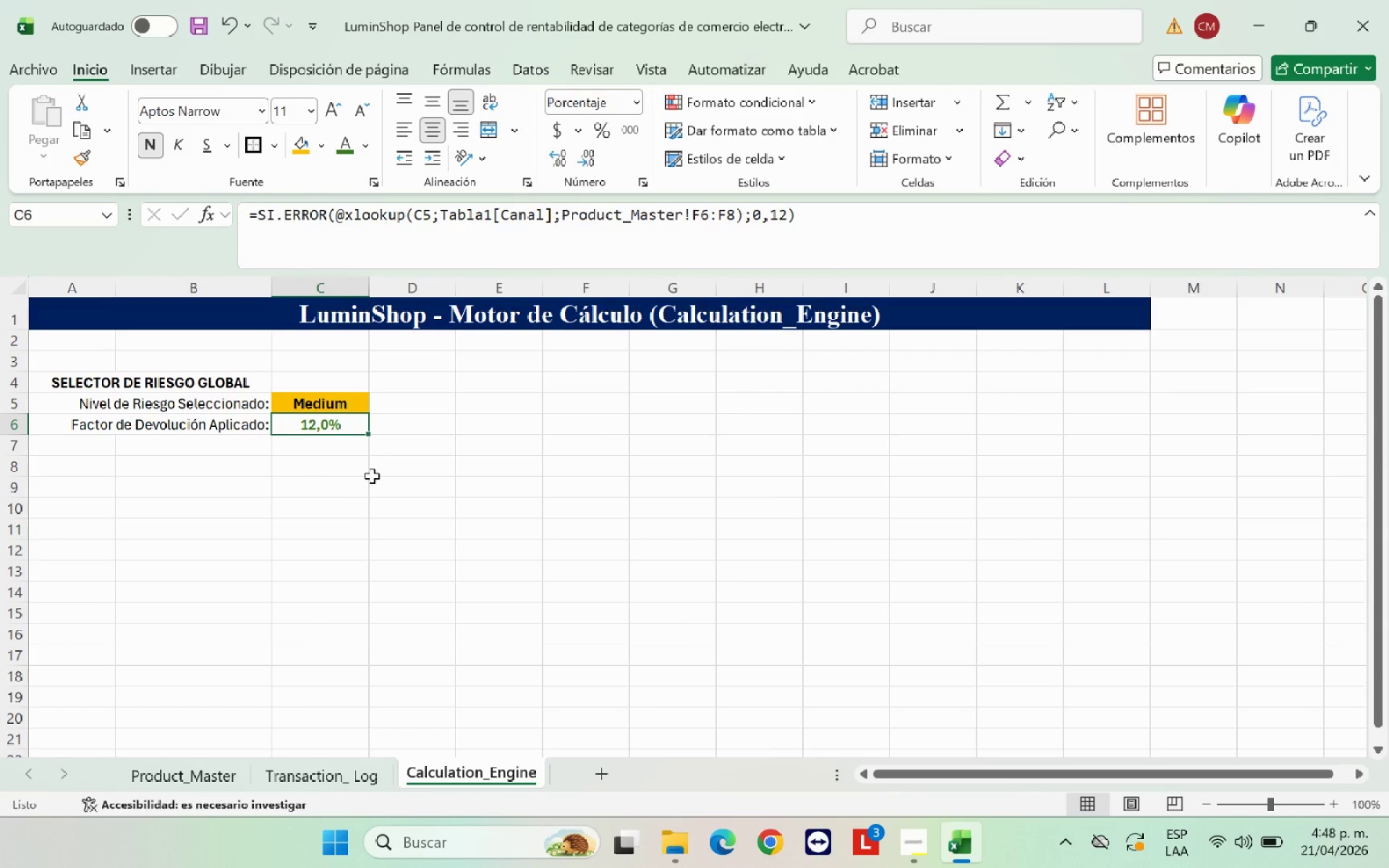 
left_click([372, 476])
 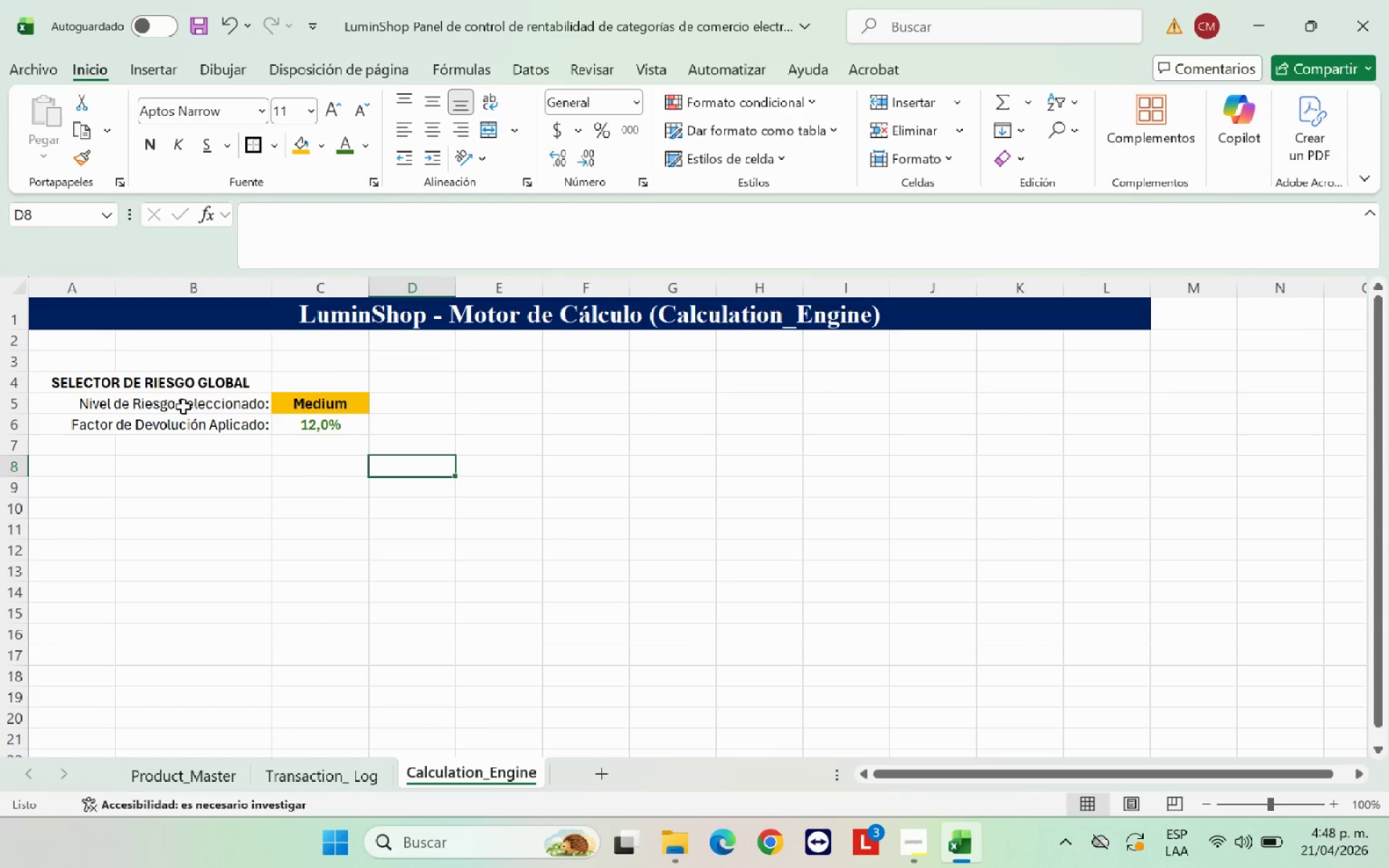 
left_click([183, 407])
 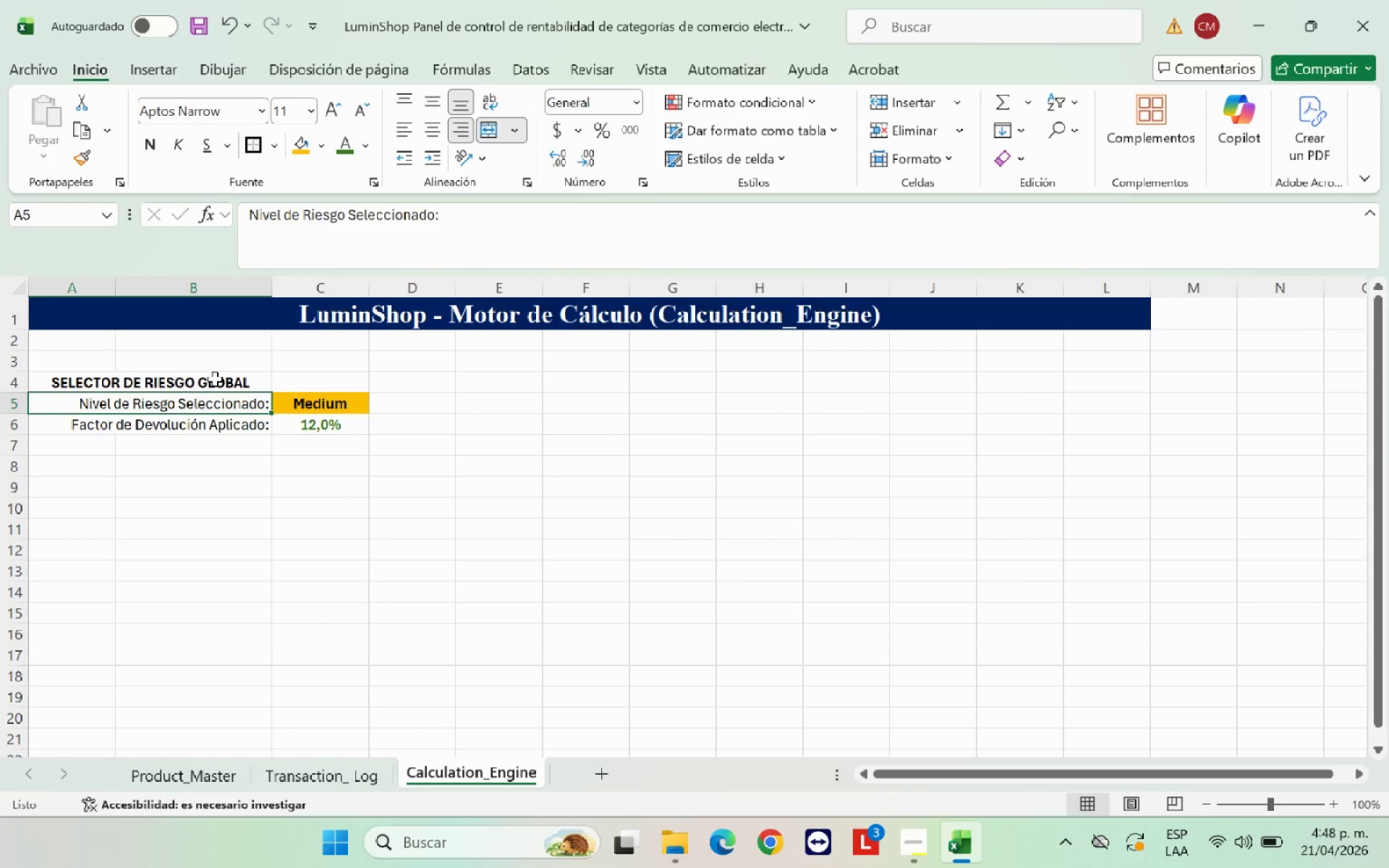 
left_click([215, 379])
 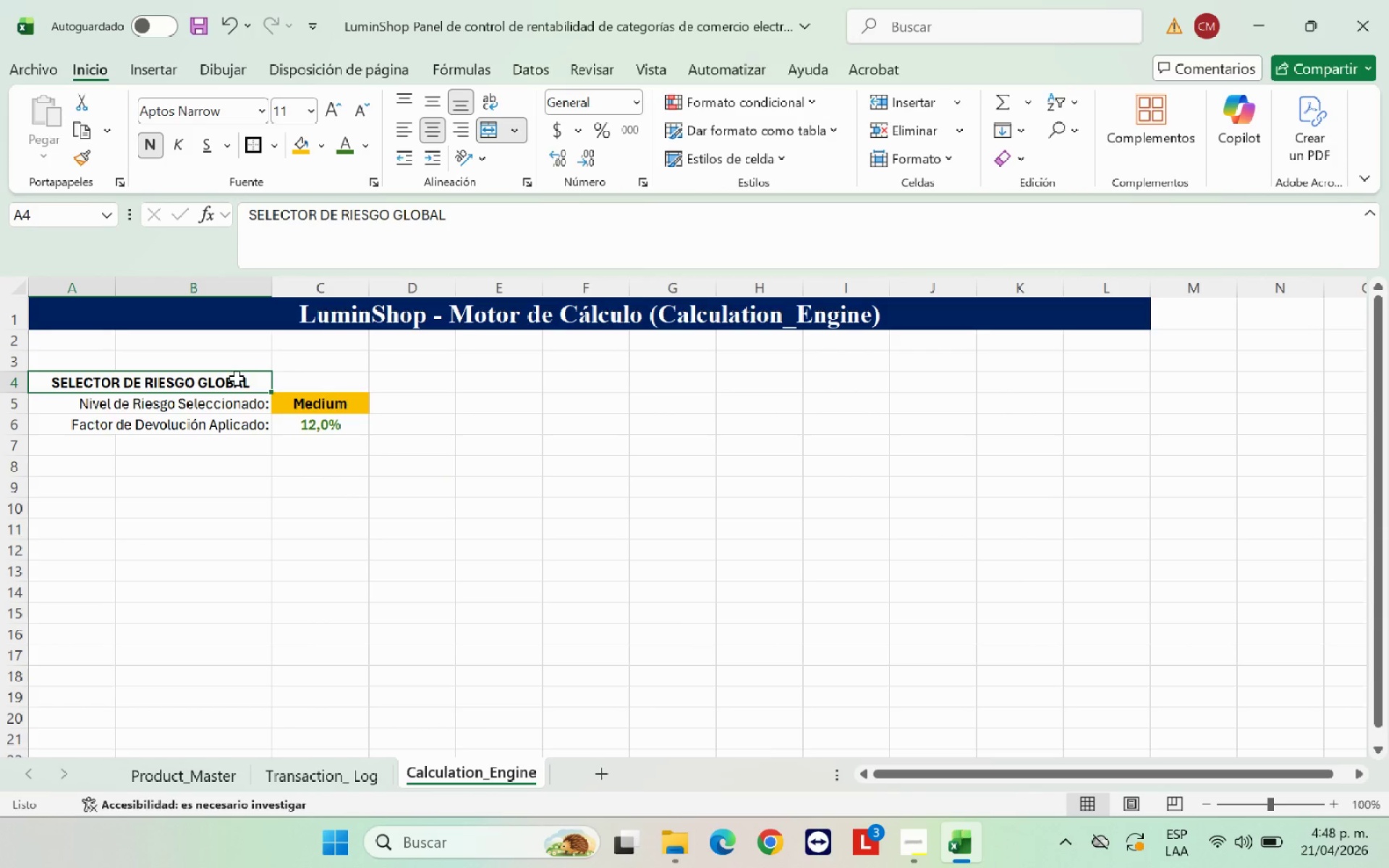 
left_click_drag(start_coordinate=[237, 378], to_coordinate=[348, 386])
 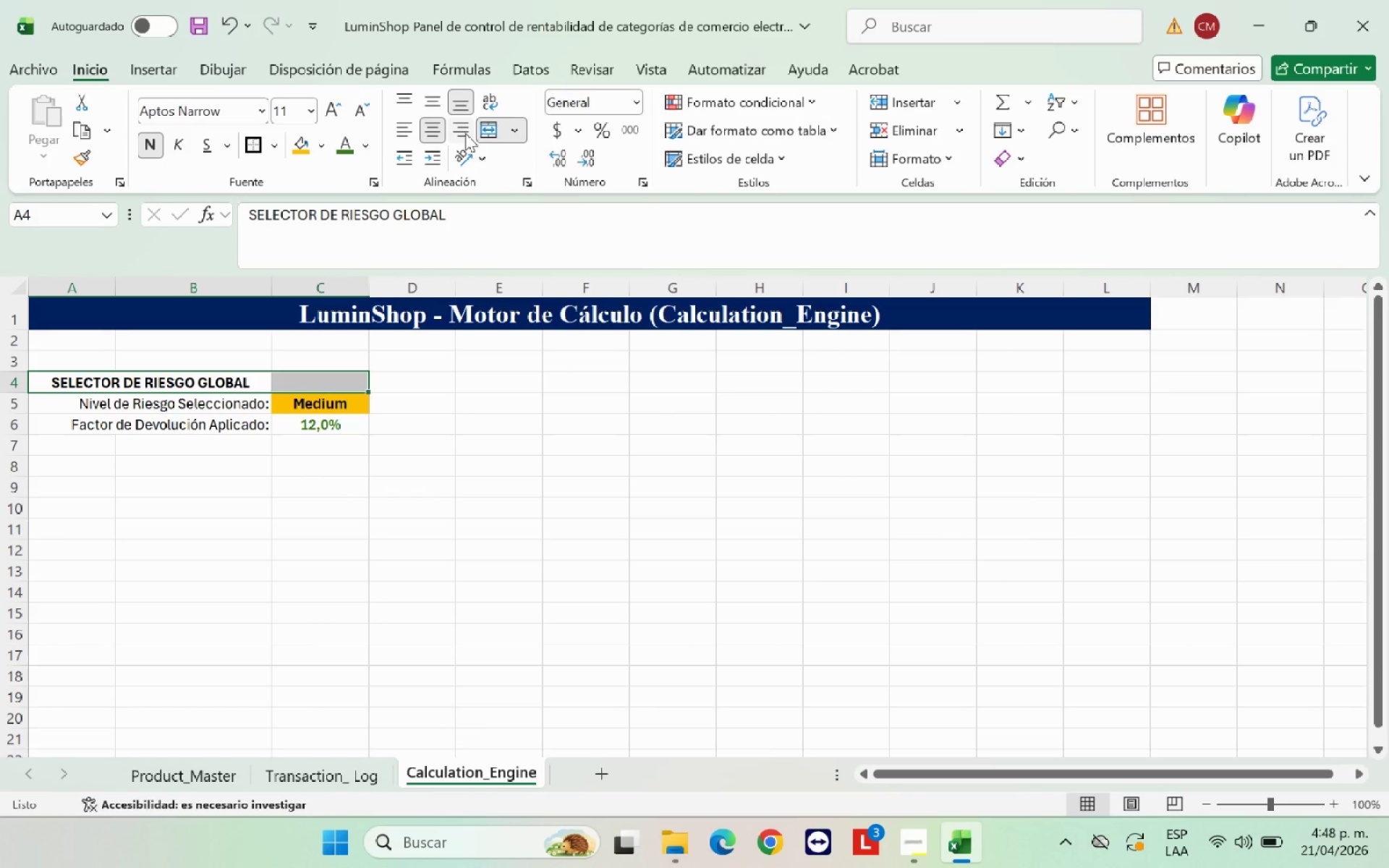 
left_click([485, 124])
 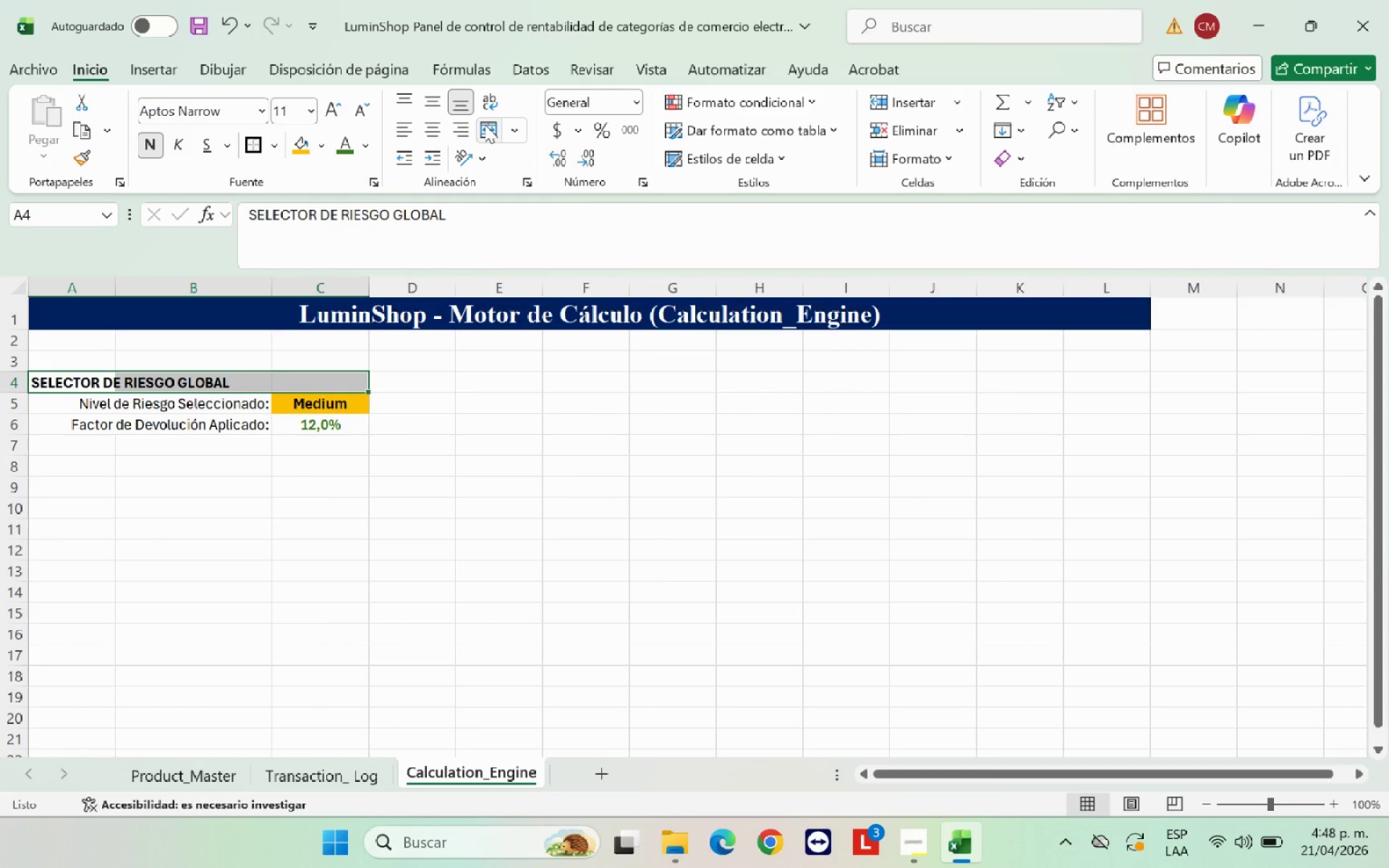 
left_click([485, 124])
 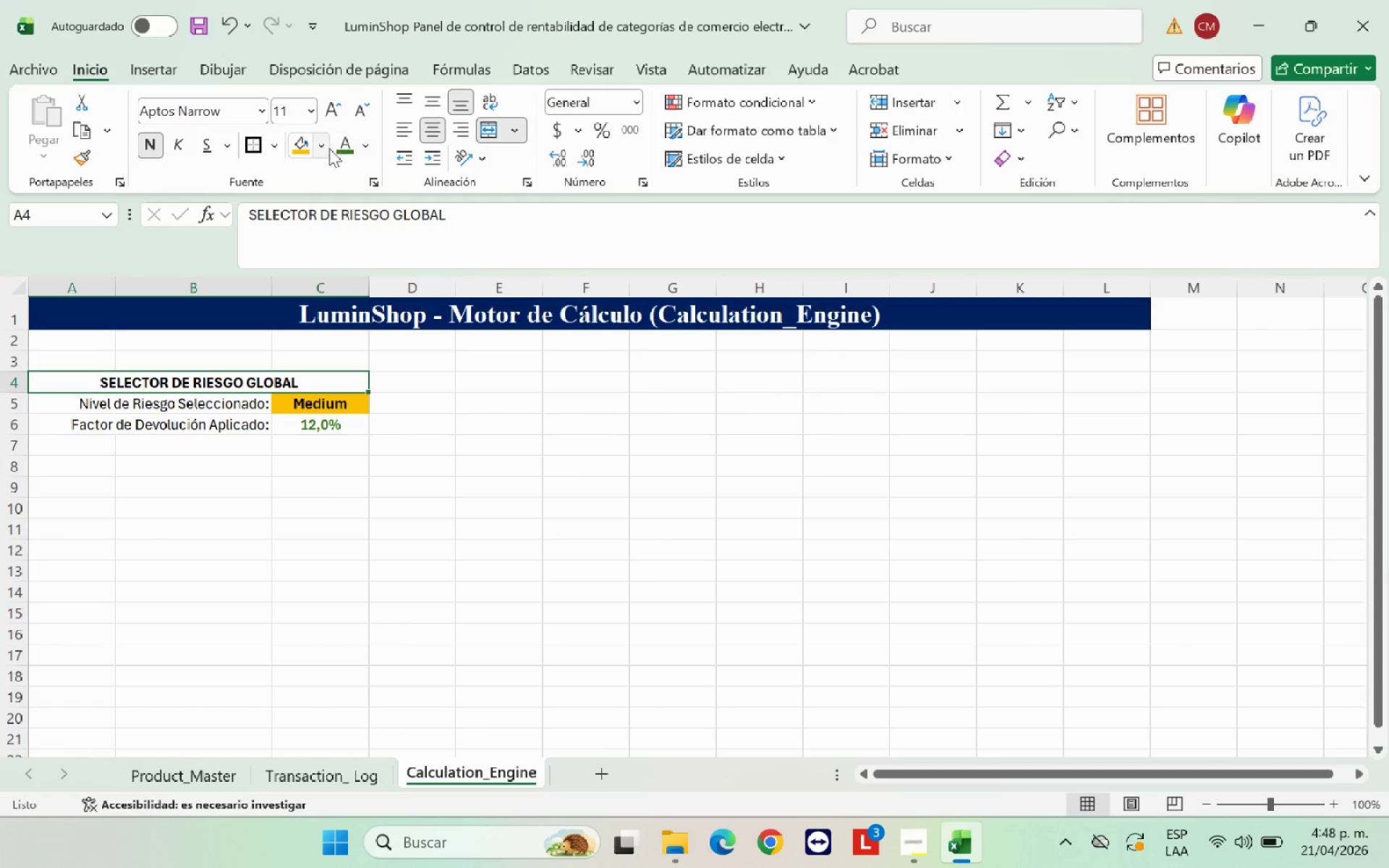 
left_click([323, 149])
 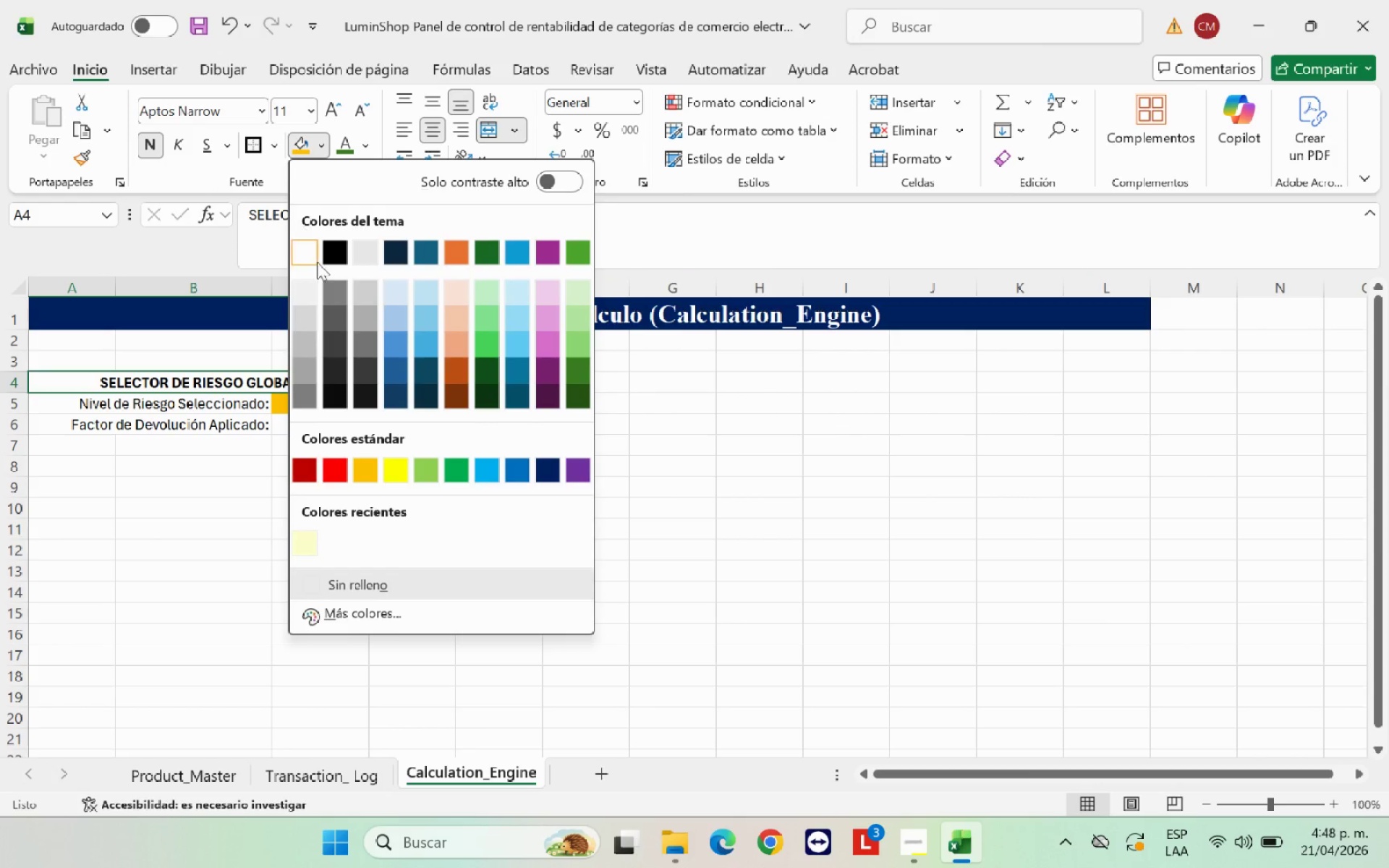 
mouse_move([338, 472])
 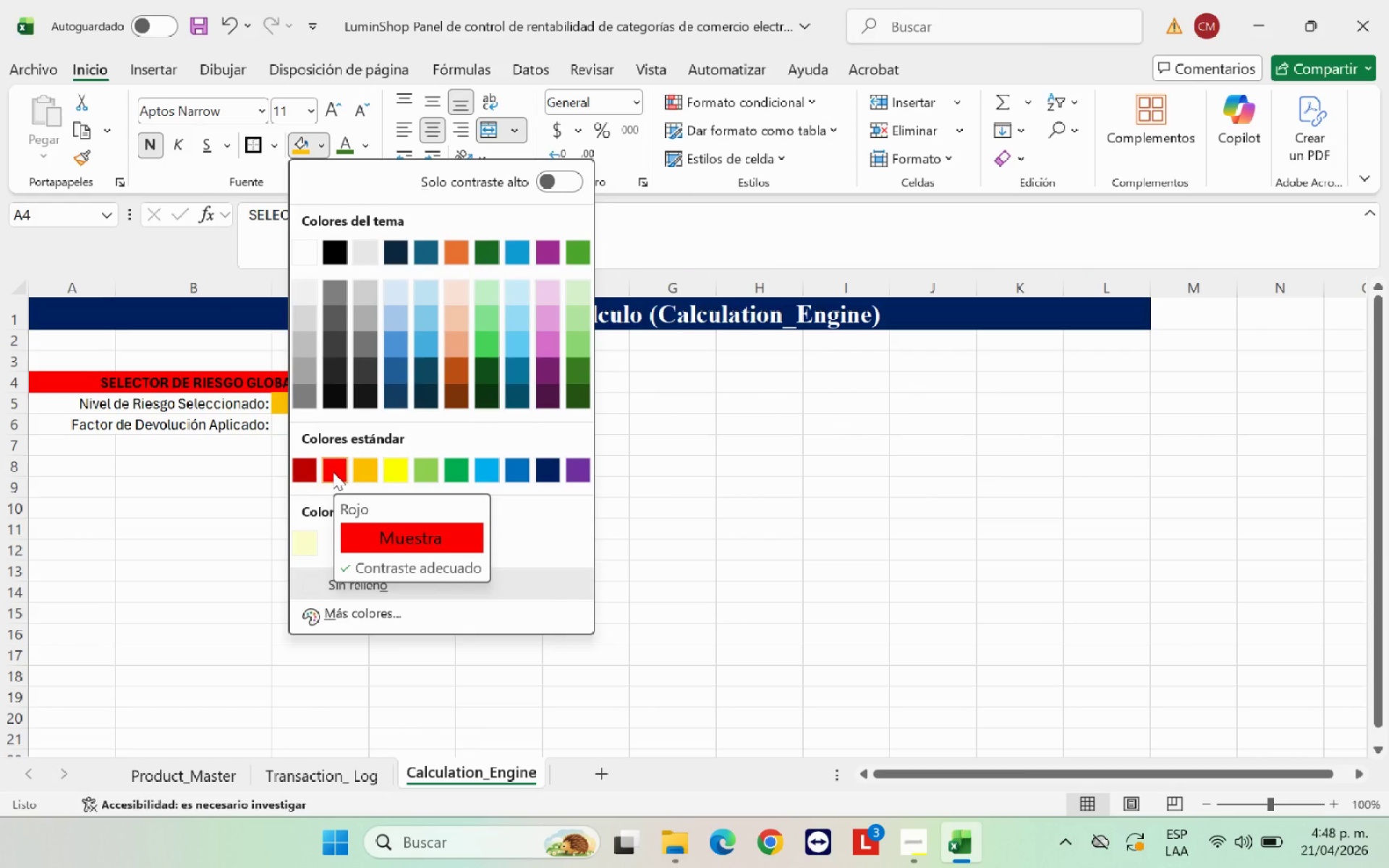 
left_click([333, 472])
 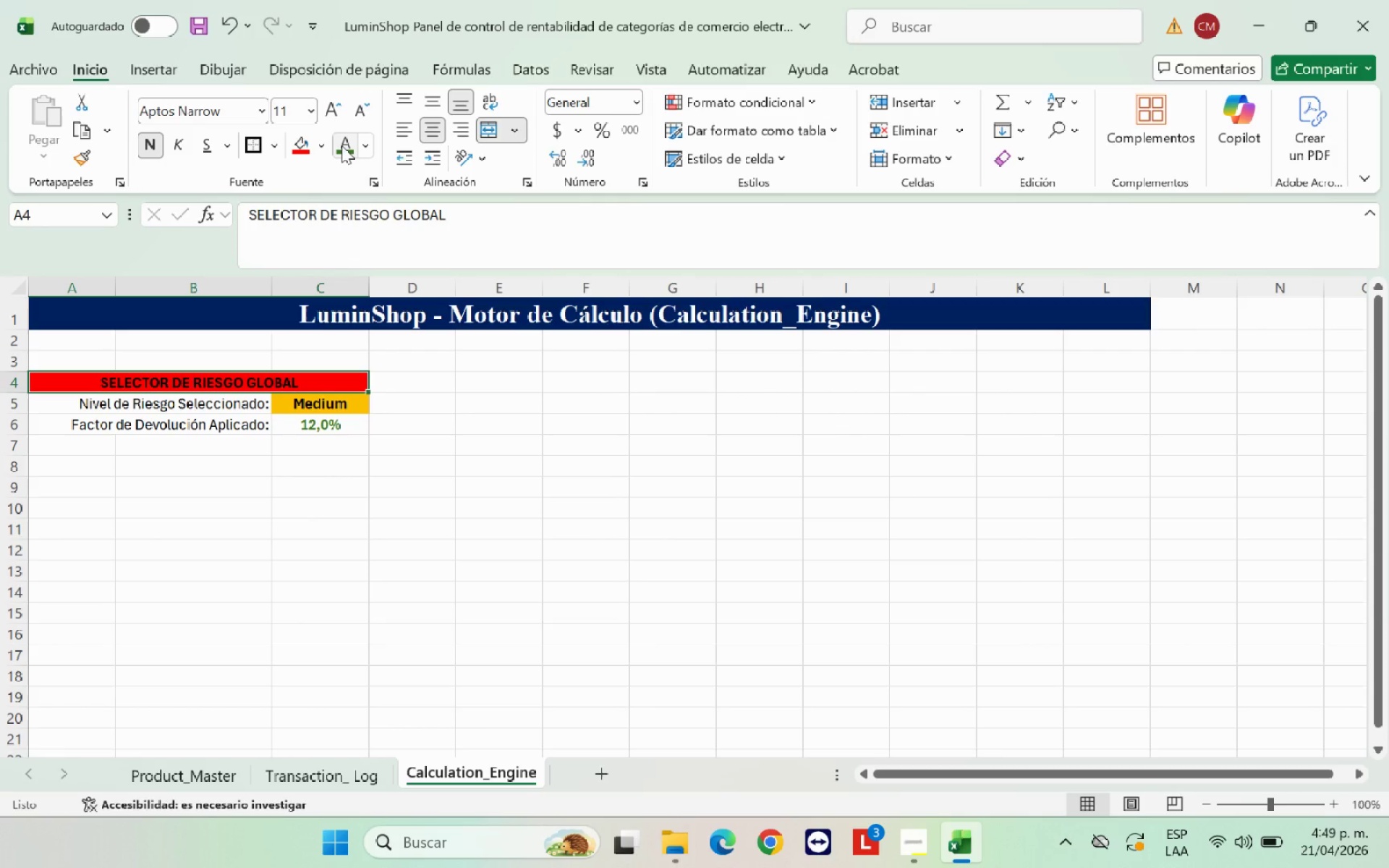 
left_click([364, 146])
 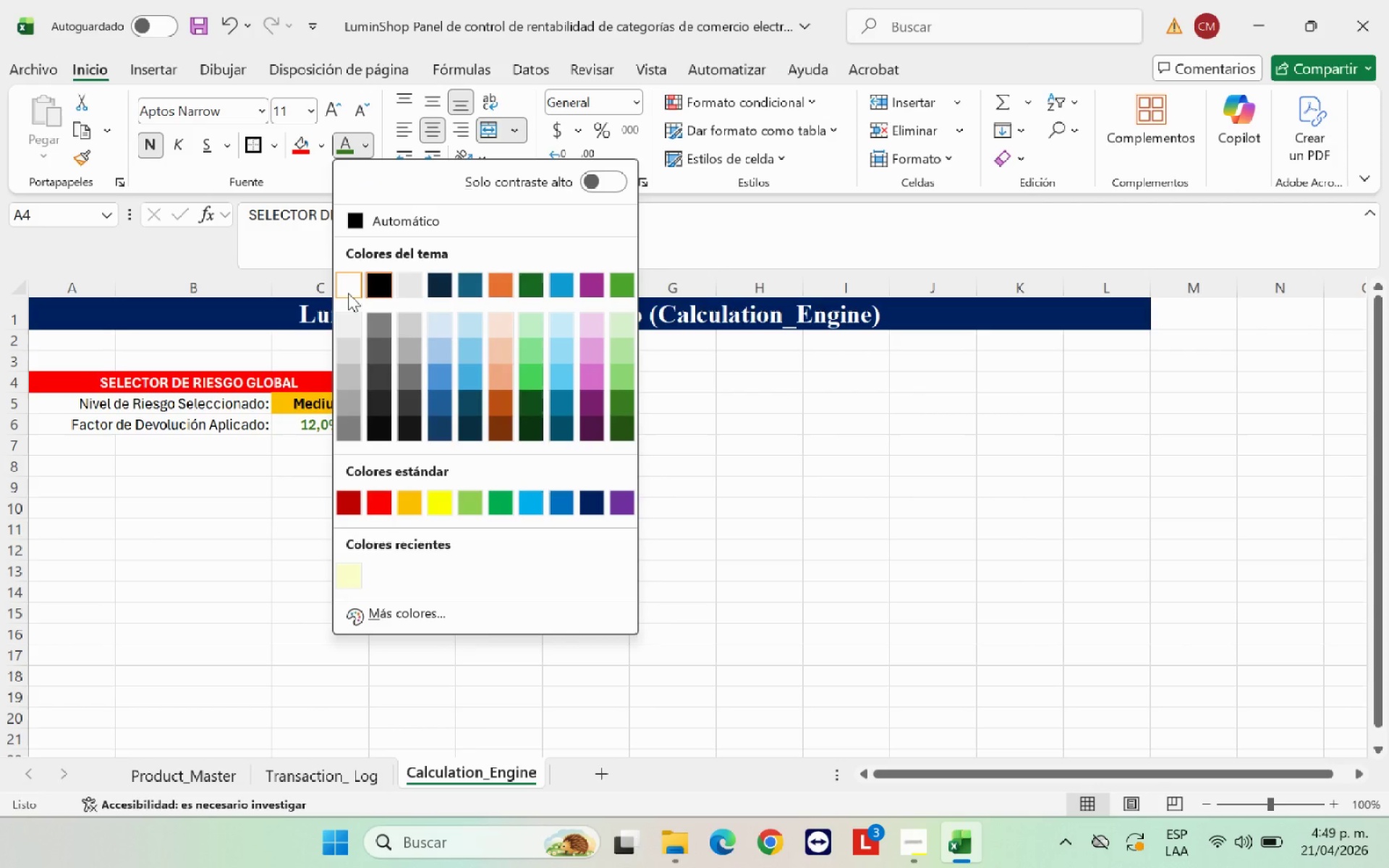 
left_click([348, 293])
 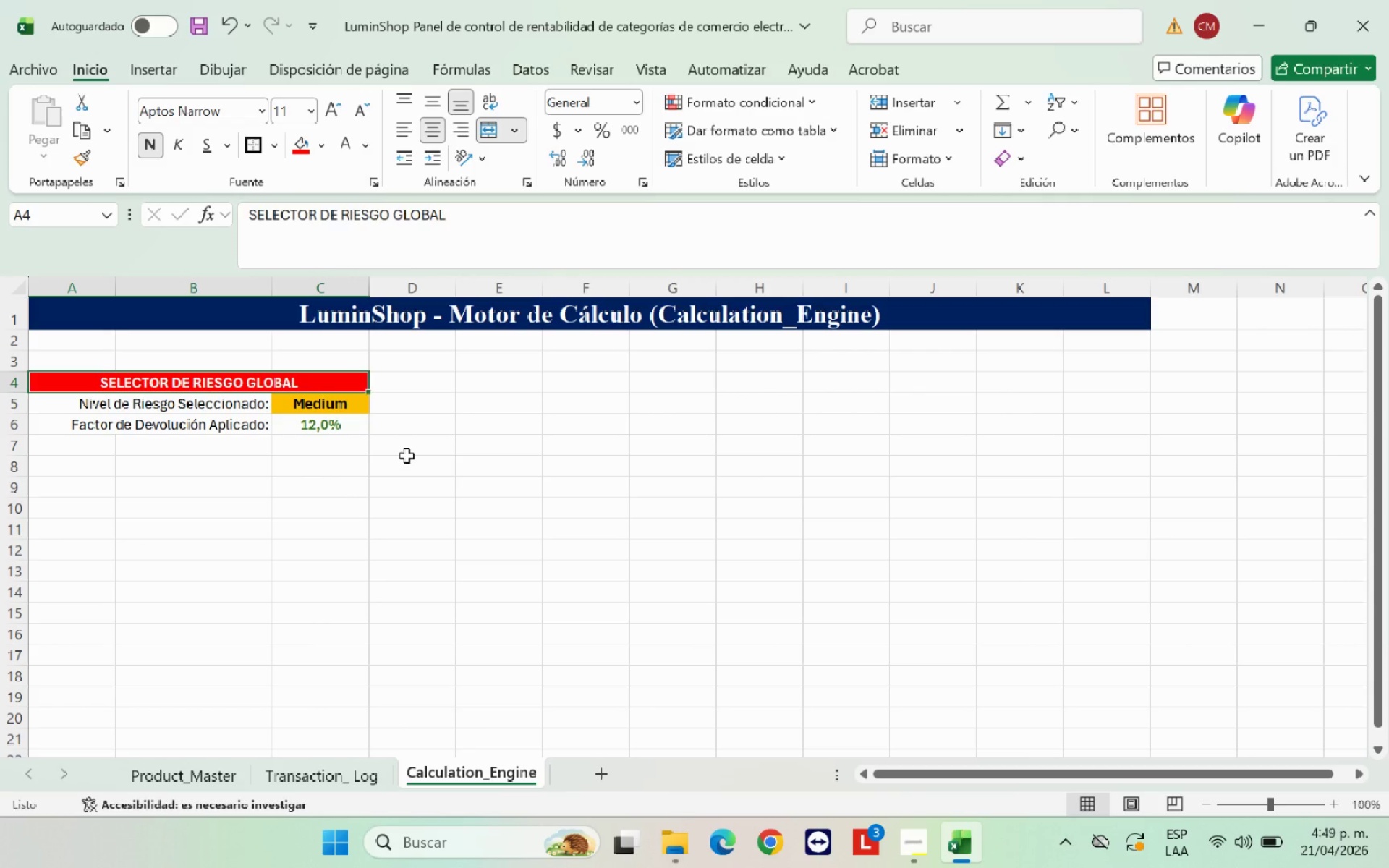 
left_click([407, 456])
 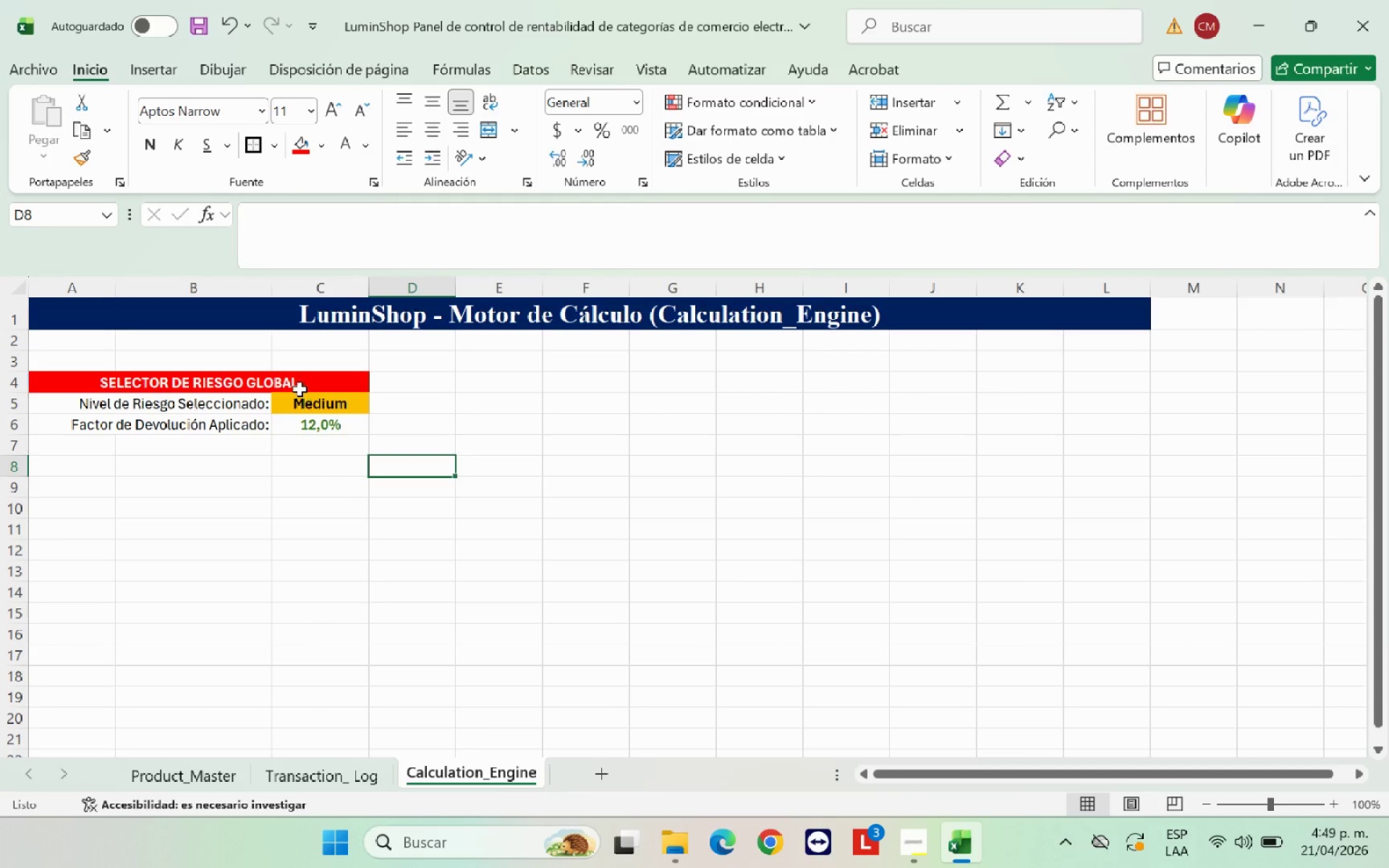 
left_click_drag(start_coordinate=[297, 386], to_coordinate=[301, 432])
 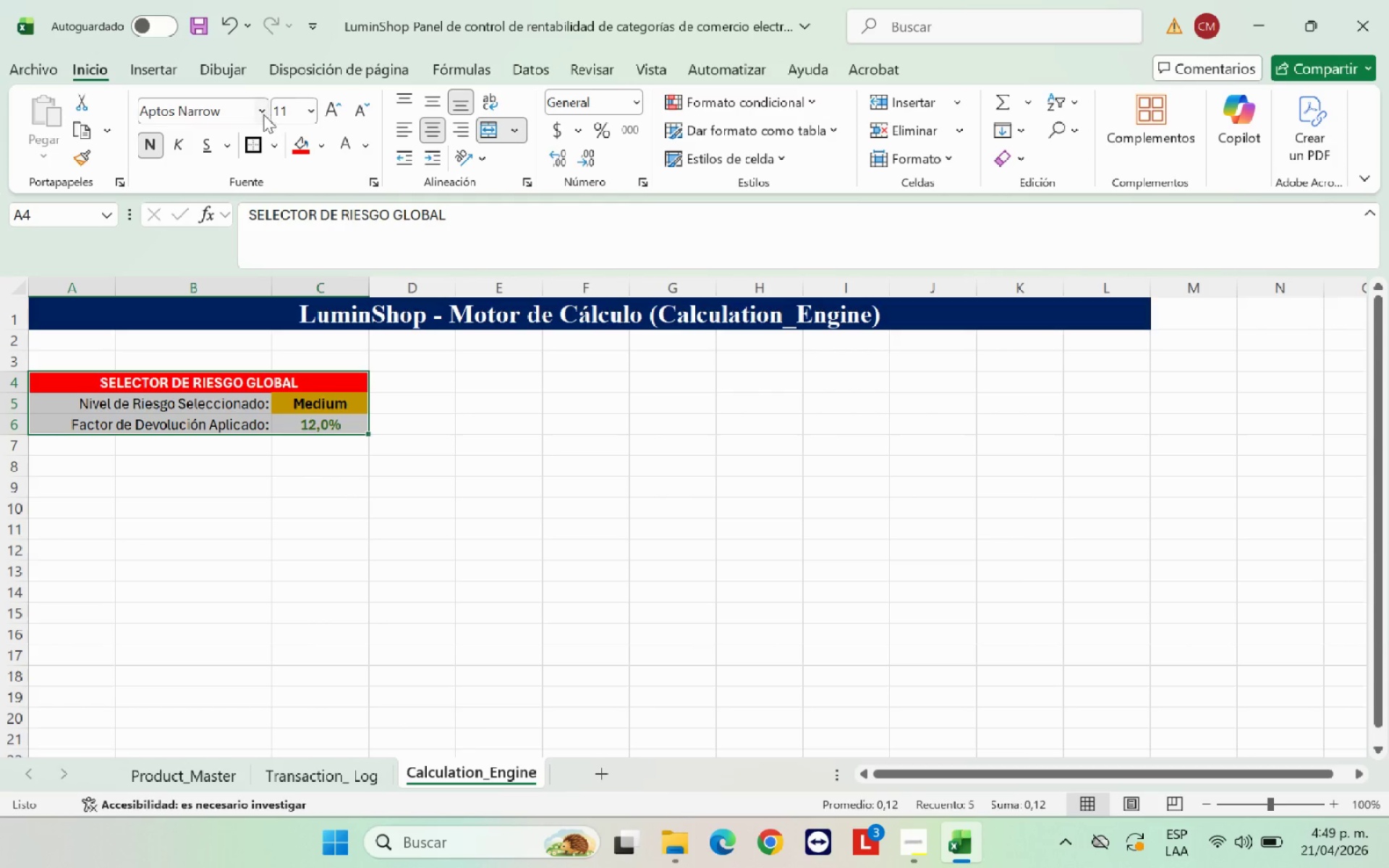 
left_click([250, 115])
 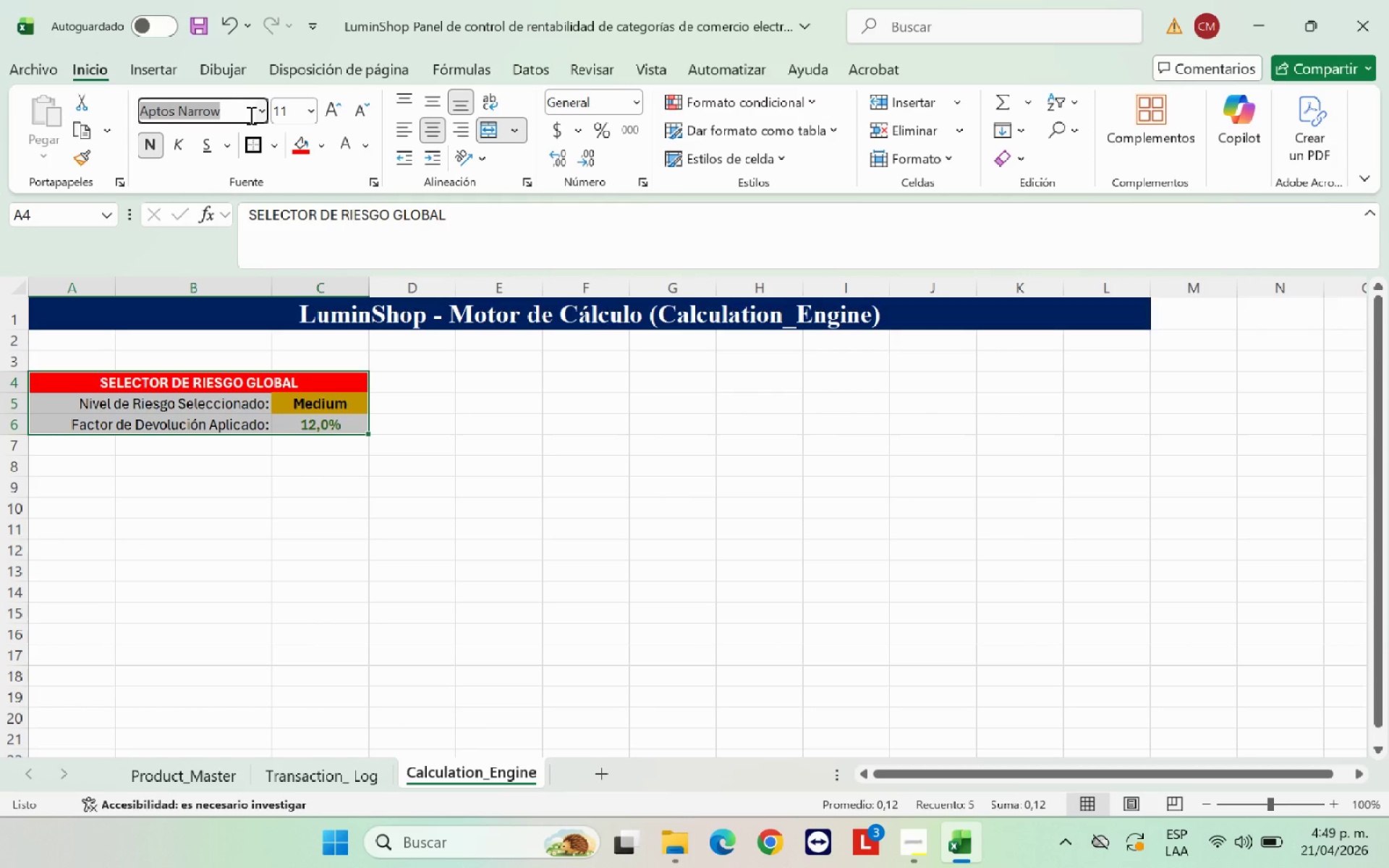 
type(rti)
key(Backspace)
key(Backspace)
key(Backspace)
type(tim)
 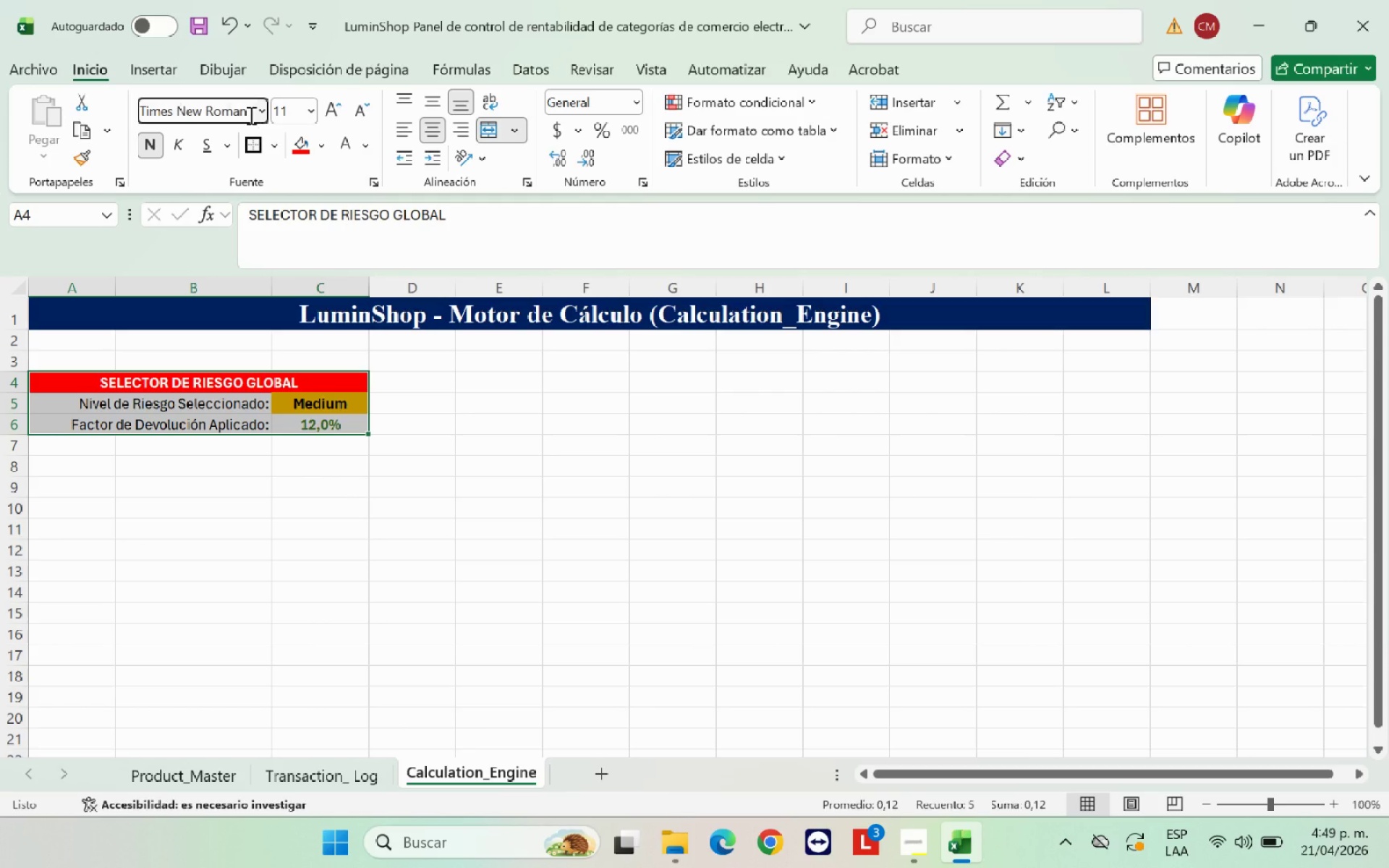 
key(Enter)
 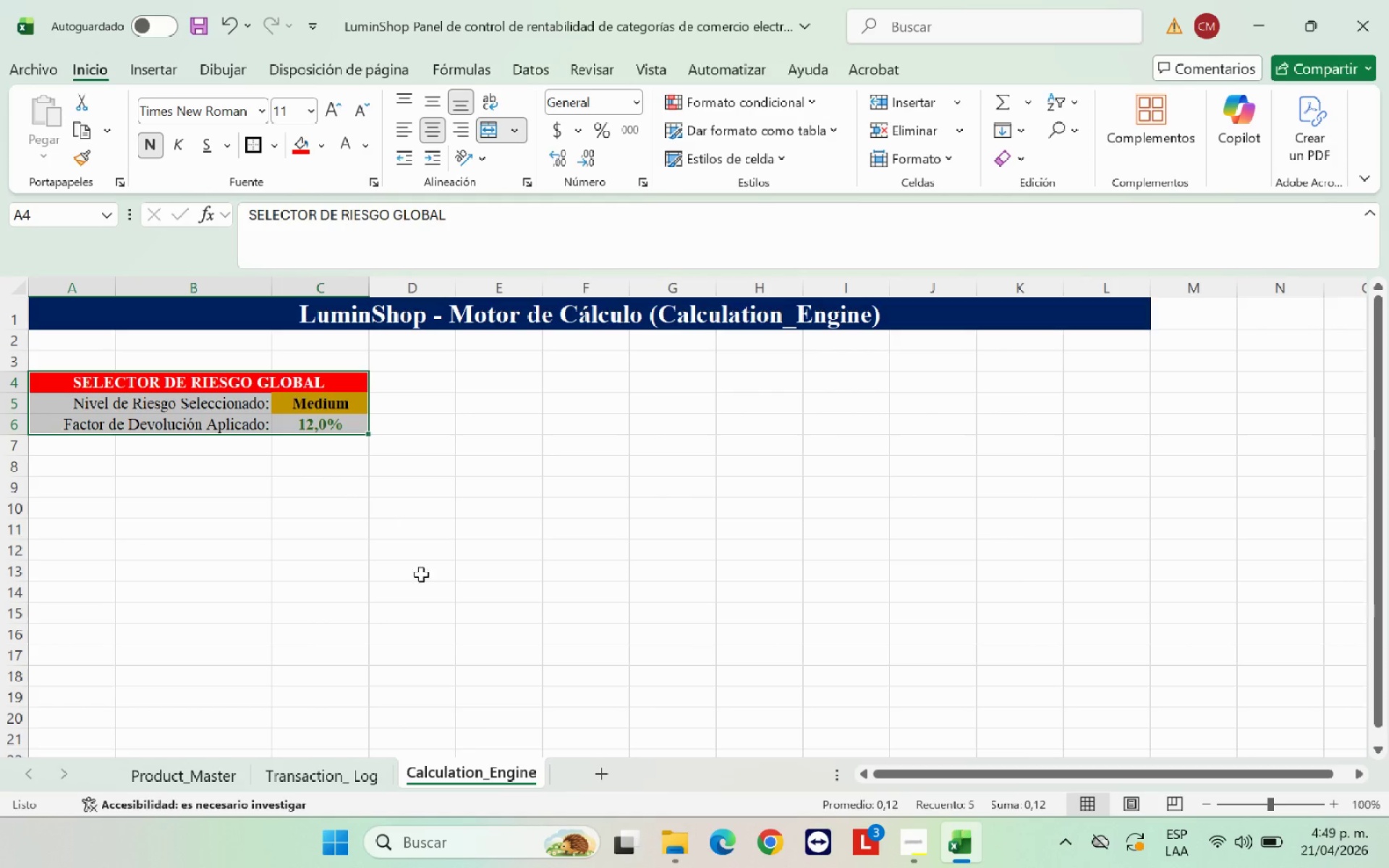 
left_click([452, 575])
 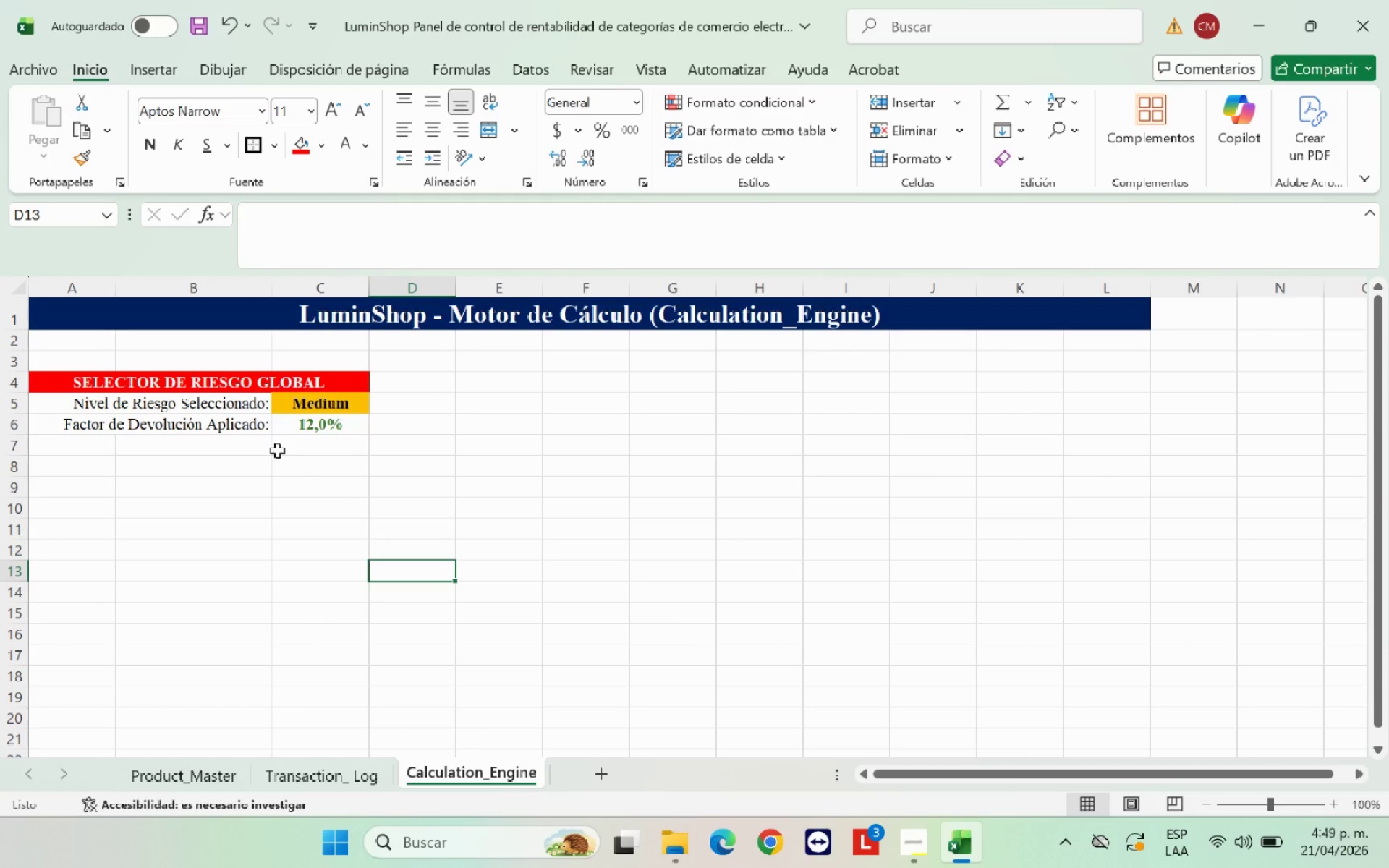 
left_click([244, 399])
 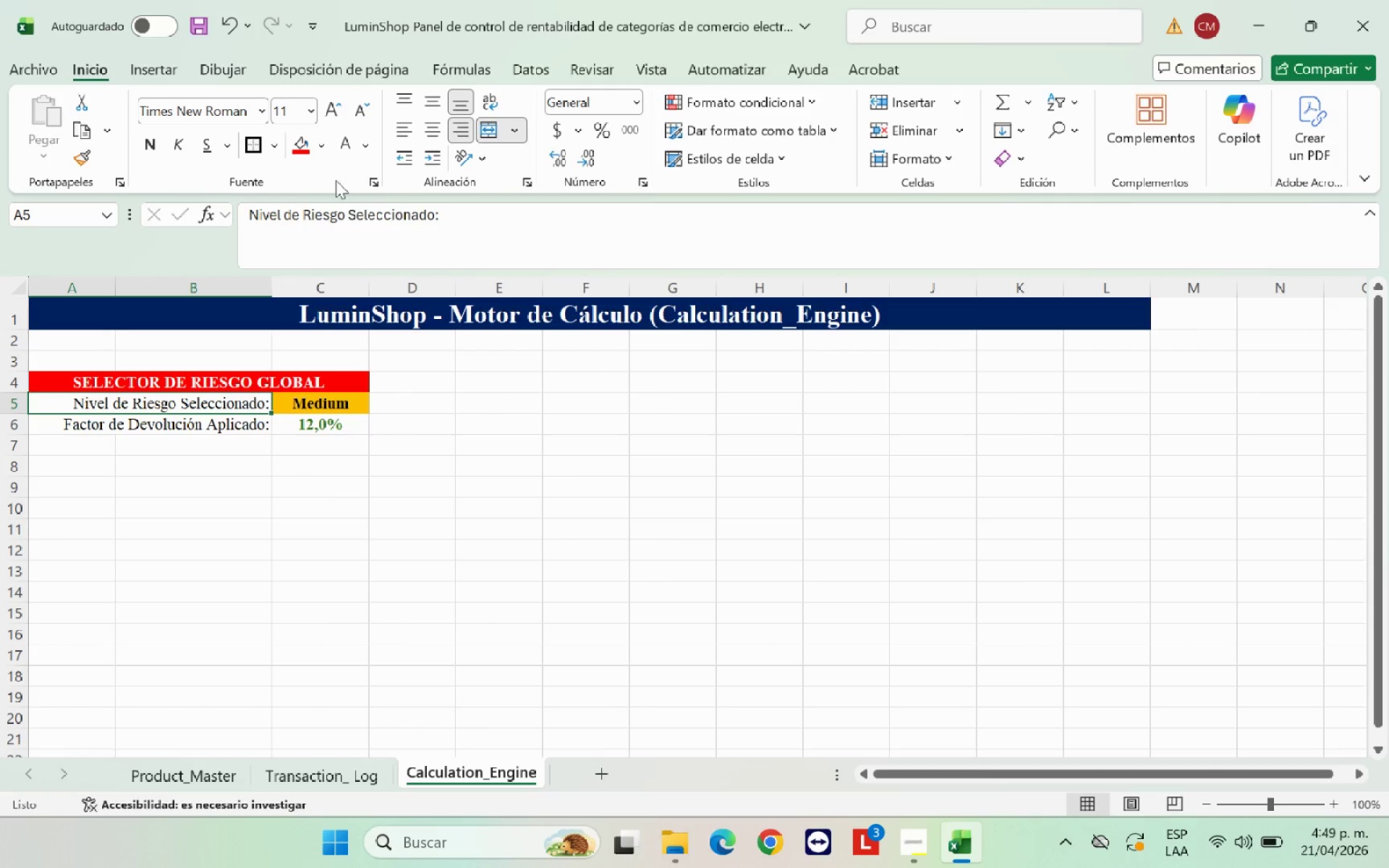 
wait(5.17)
 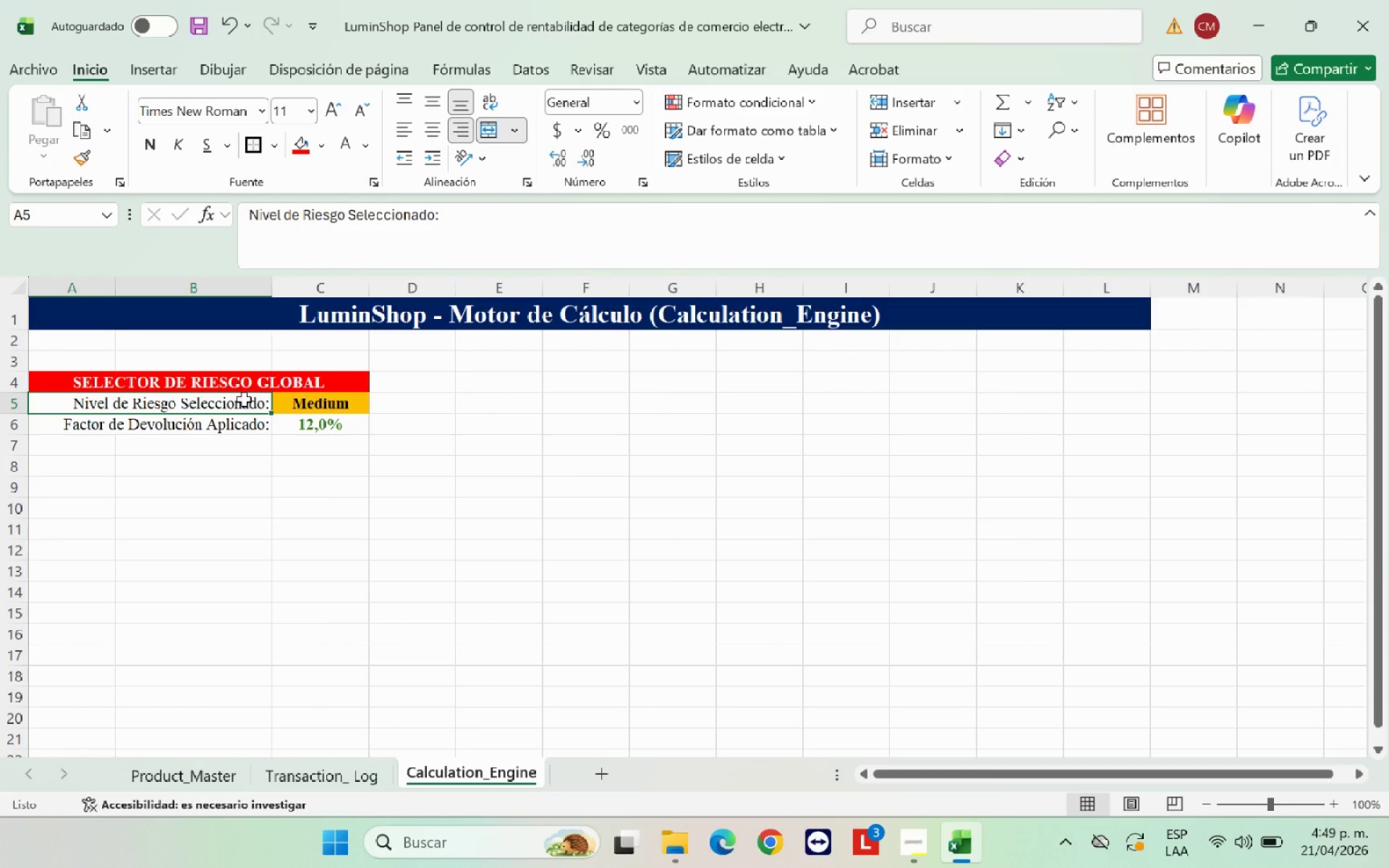 
left_click([315, 141])
 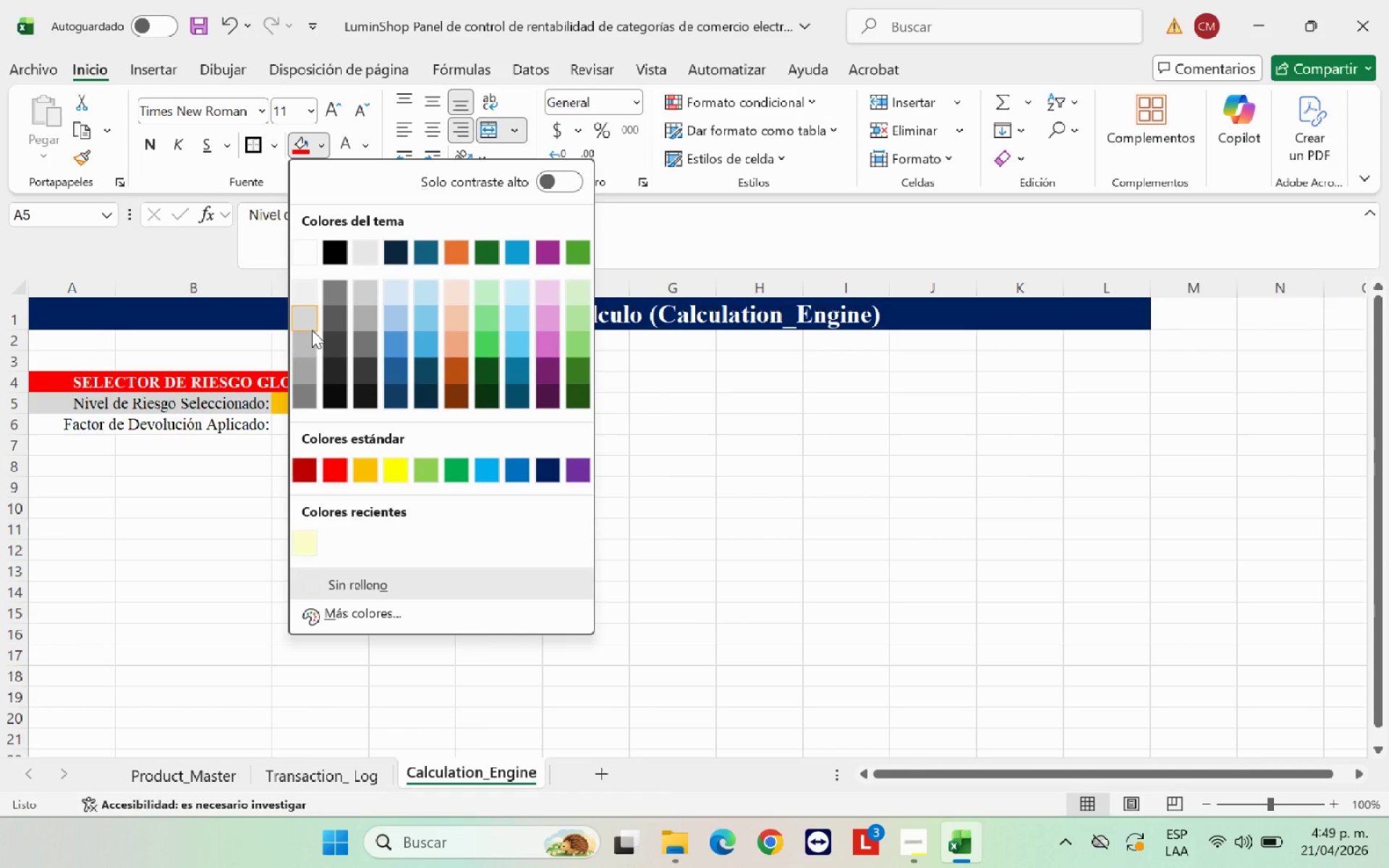 
mouse_move([312, 359])
 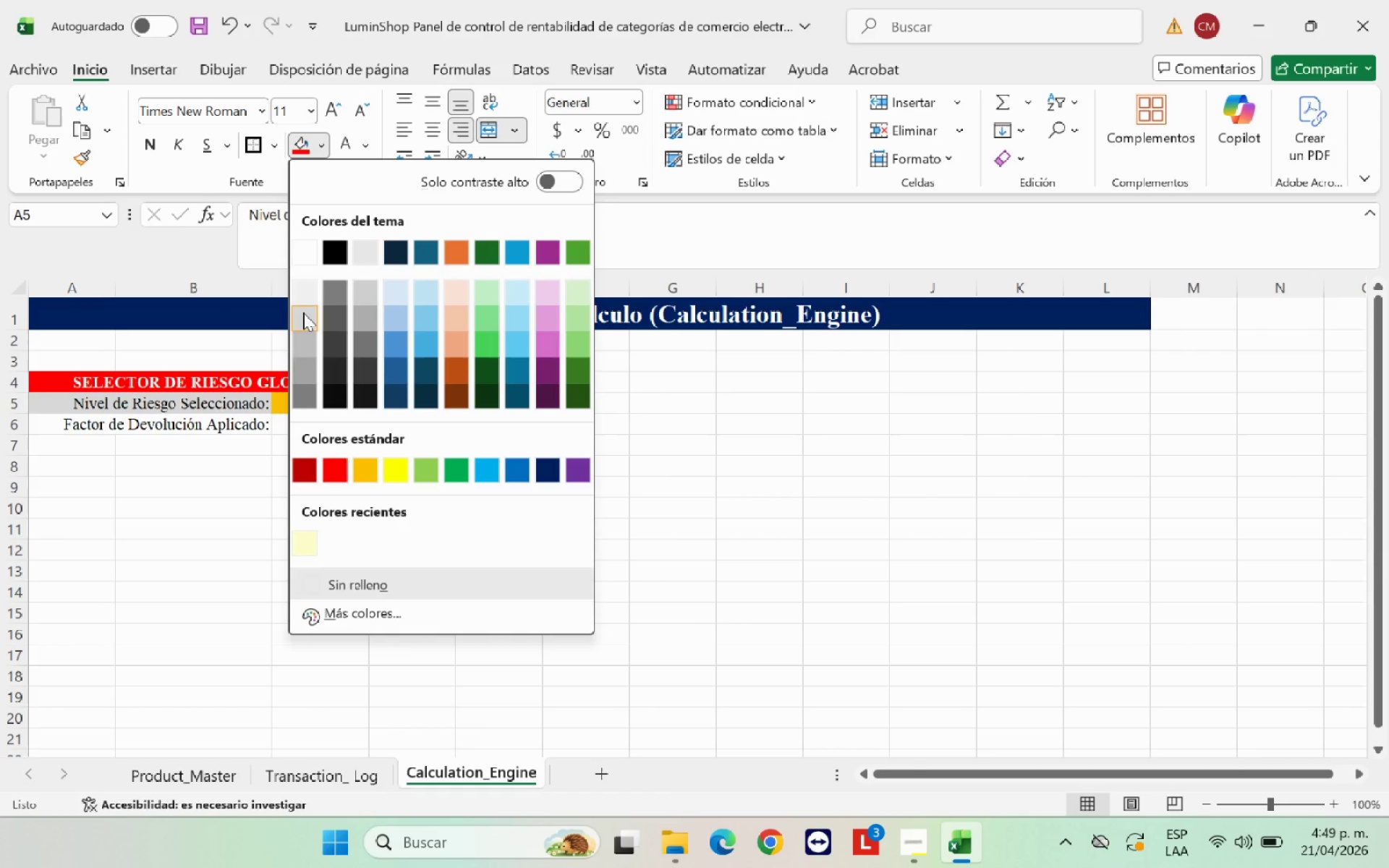 
left_click([303, 312])
 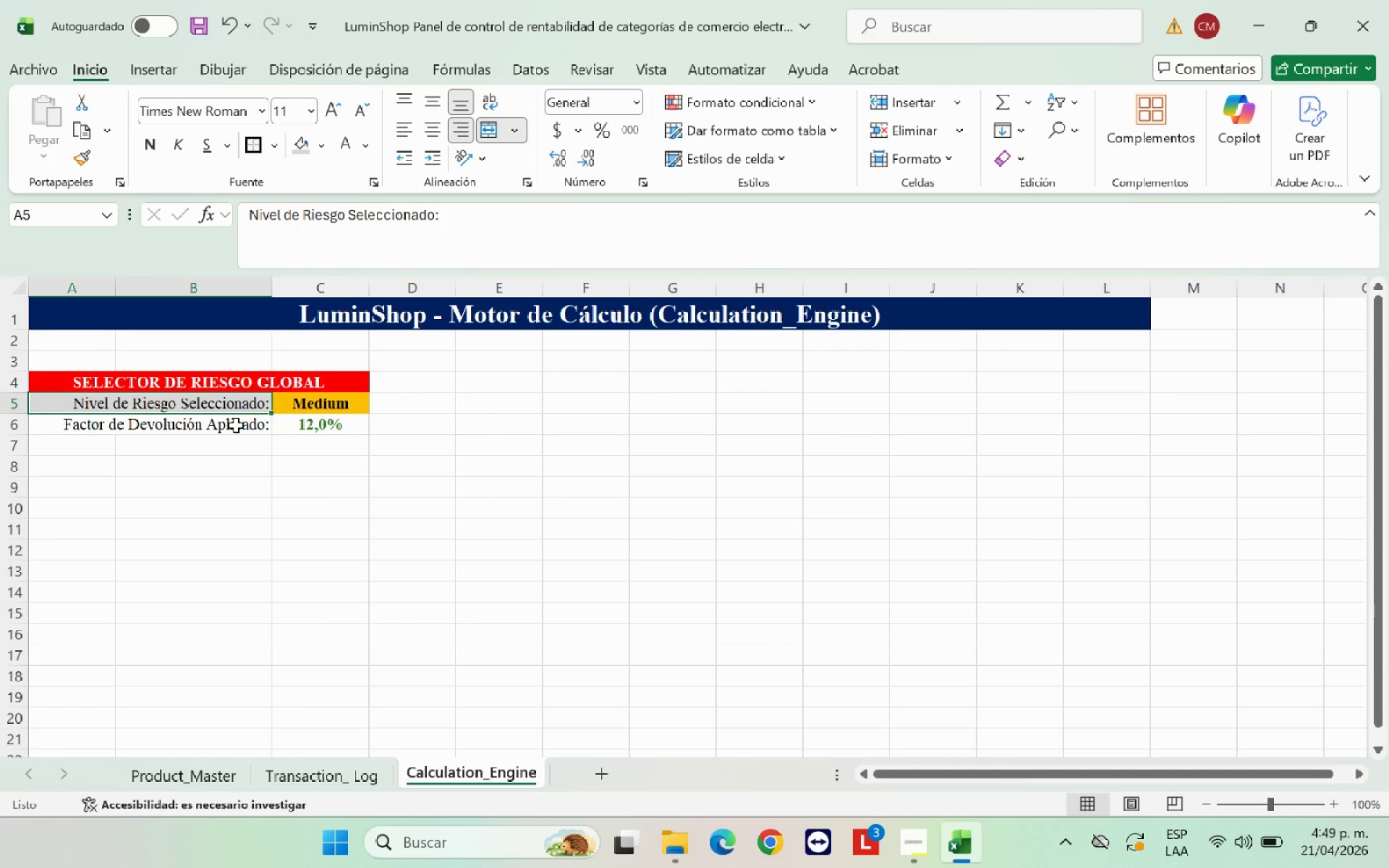 
left_click([236, 425])
 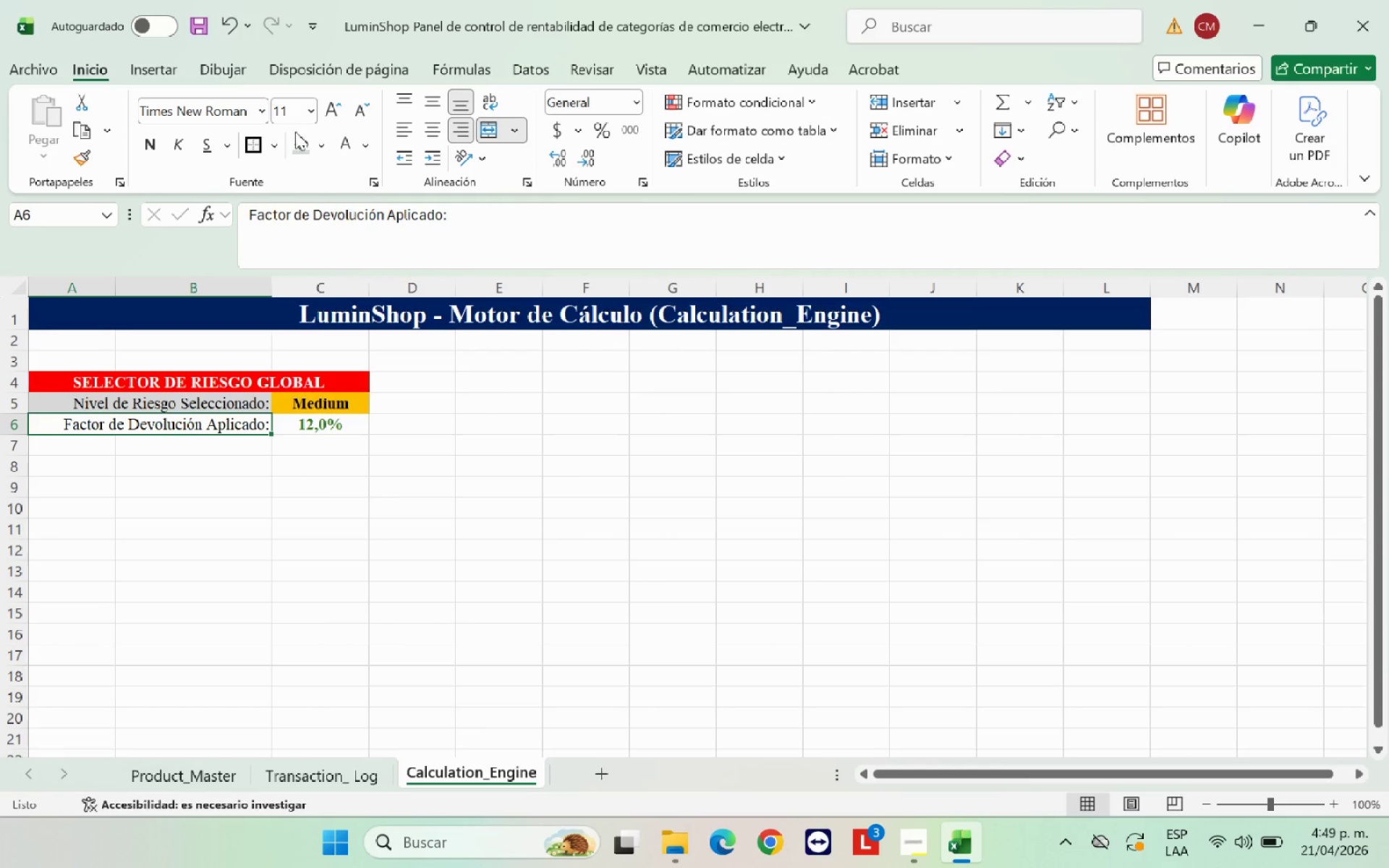 
left_click([297, 143])
 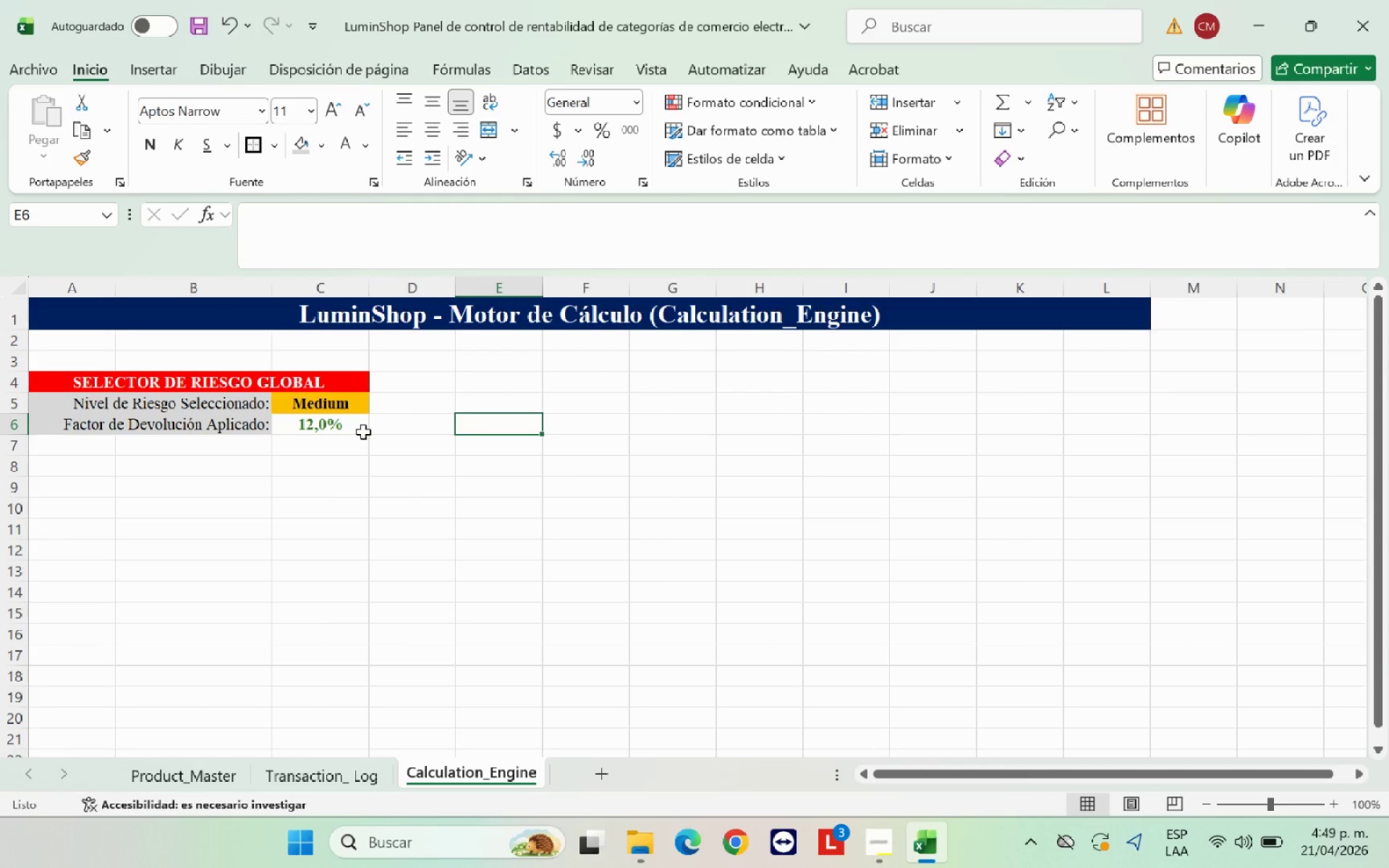 
wait(6.48)
 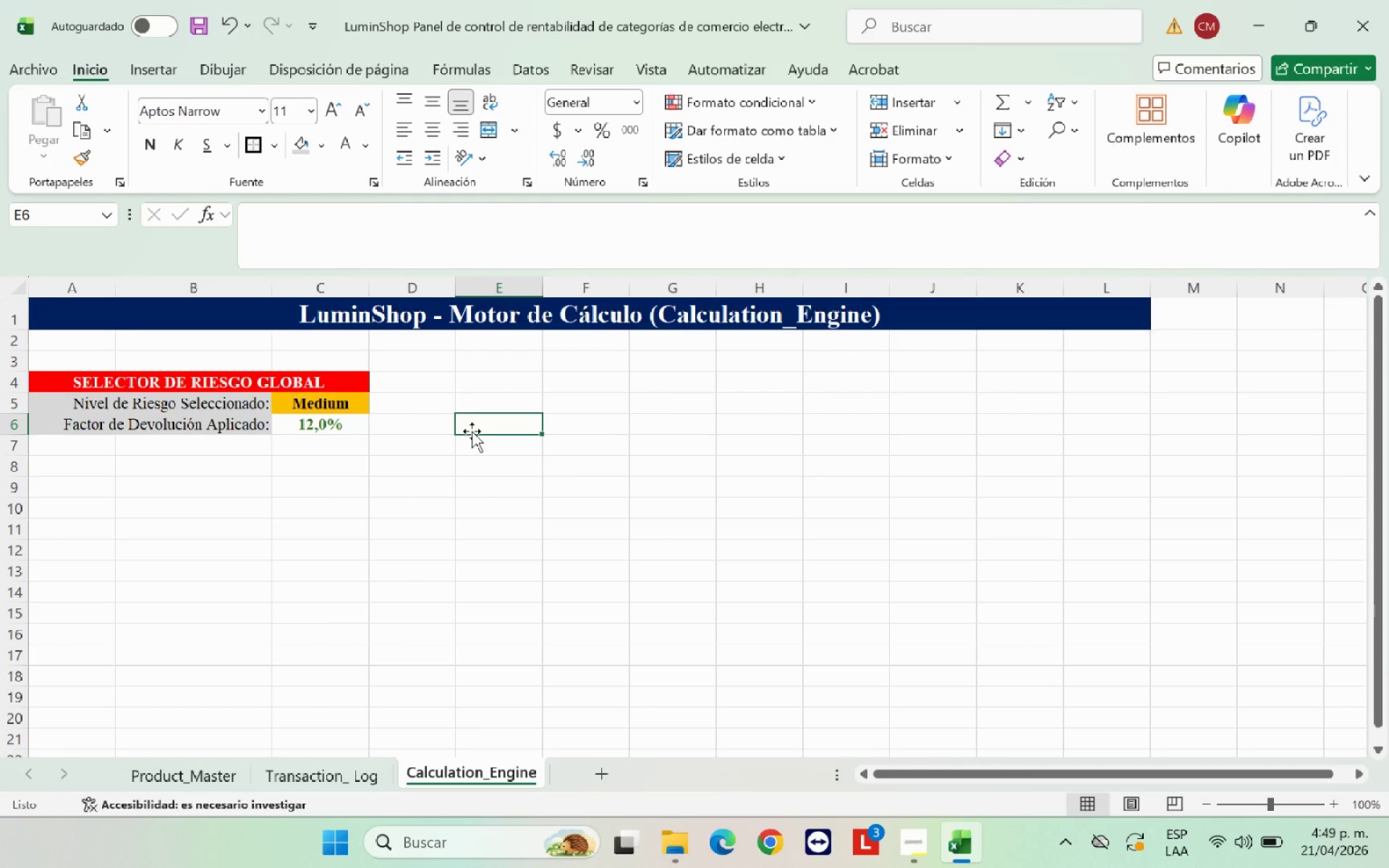 
left_click([436, 434])
 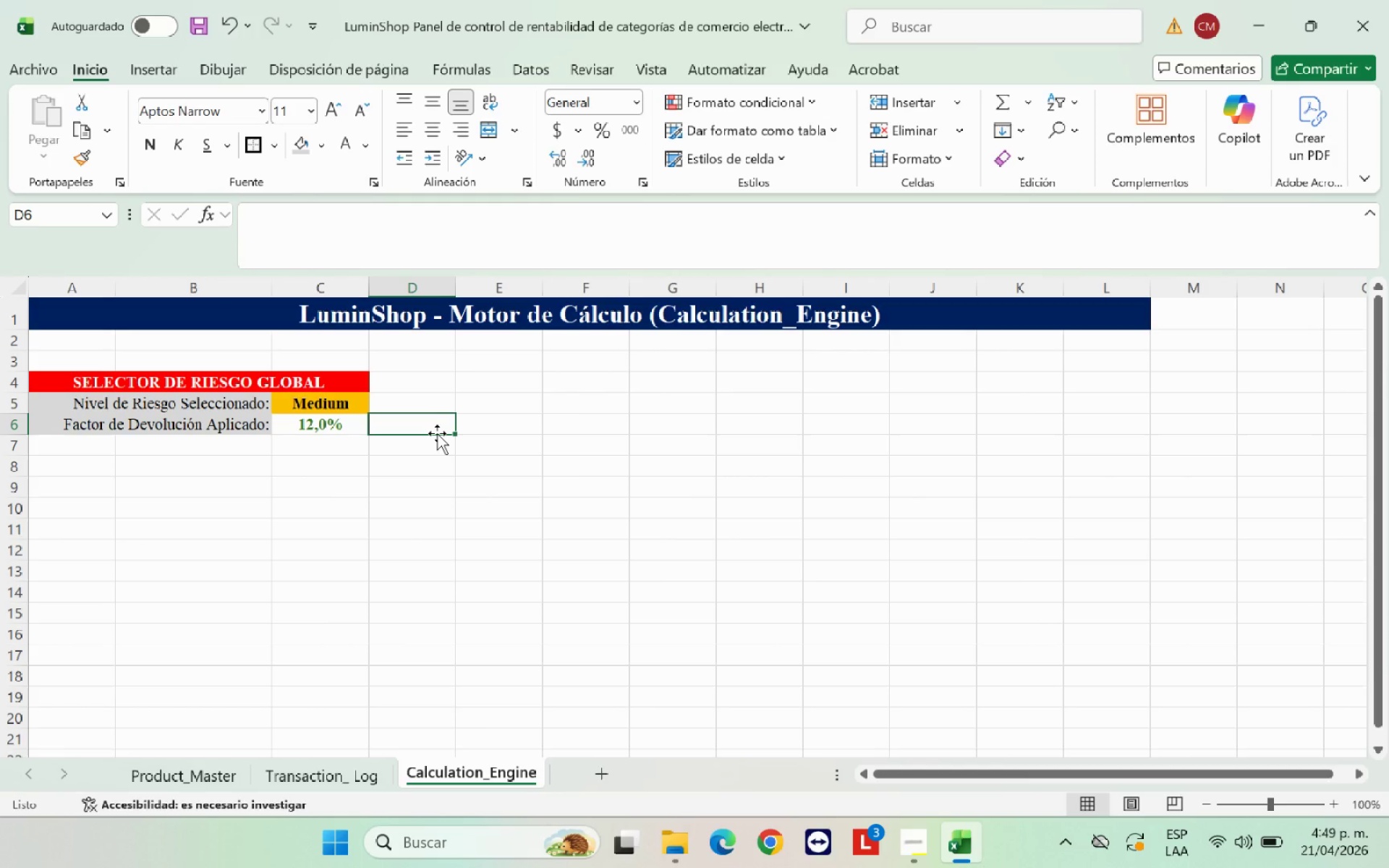 
left_click([428, 380])
 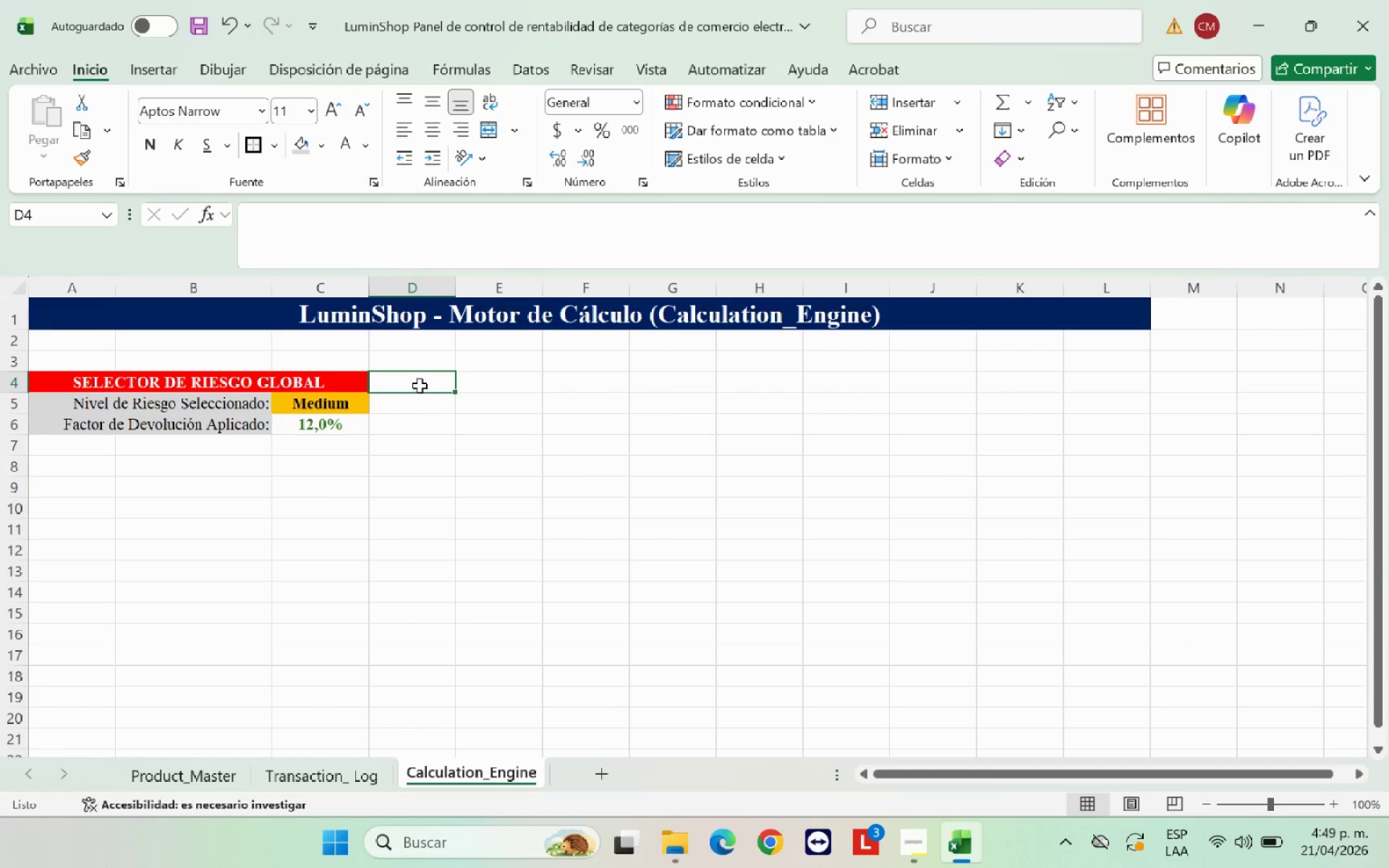 
left_click([403, 411])
 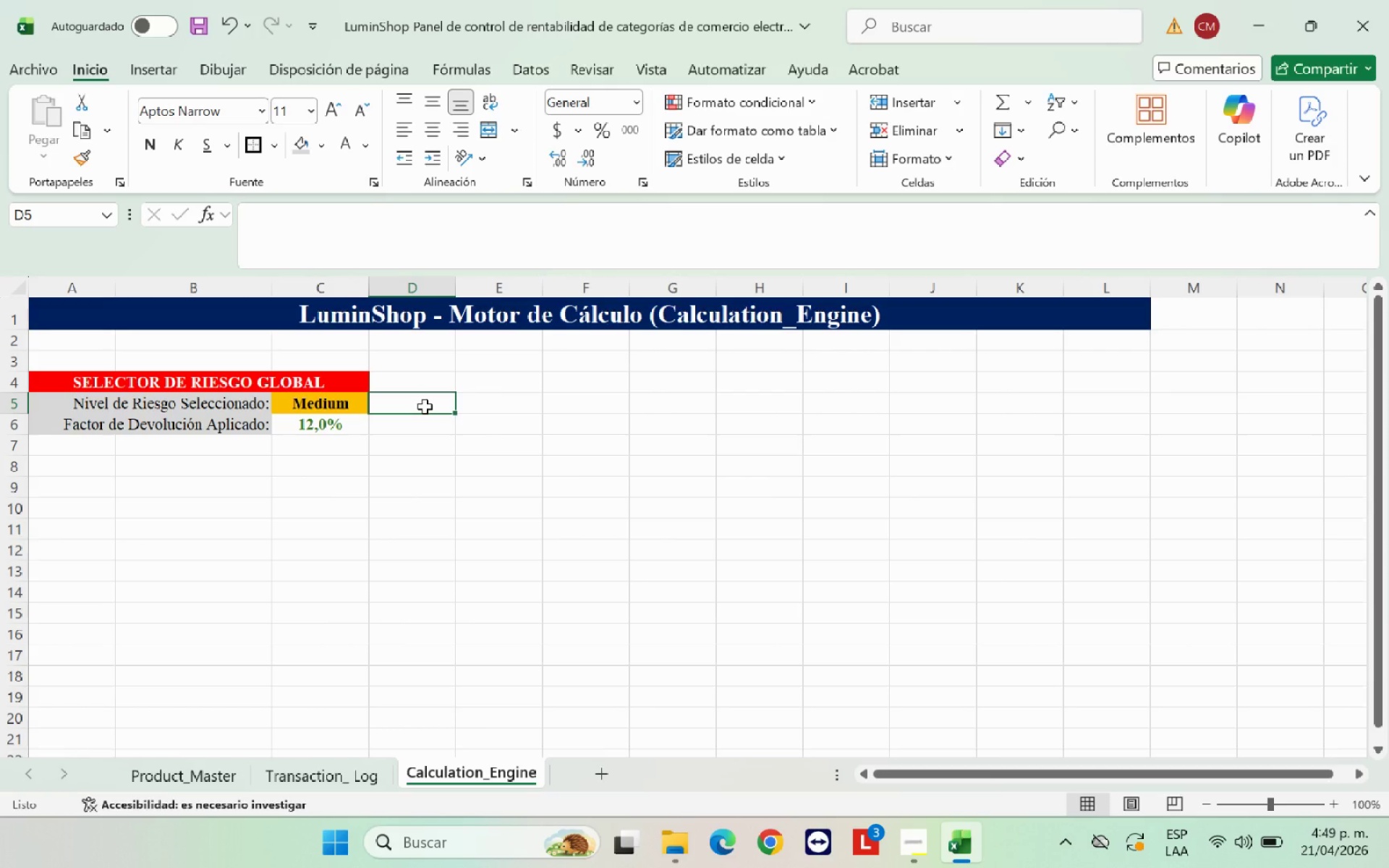 
type(Clic, Meu)
key(Backspace)
type(n;u despe)
key(Backspace)
type(legable)
 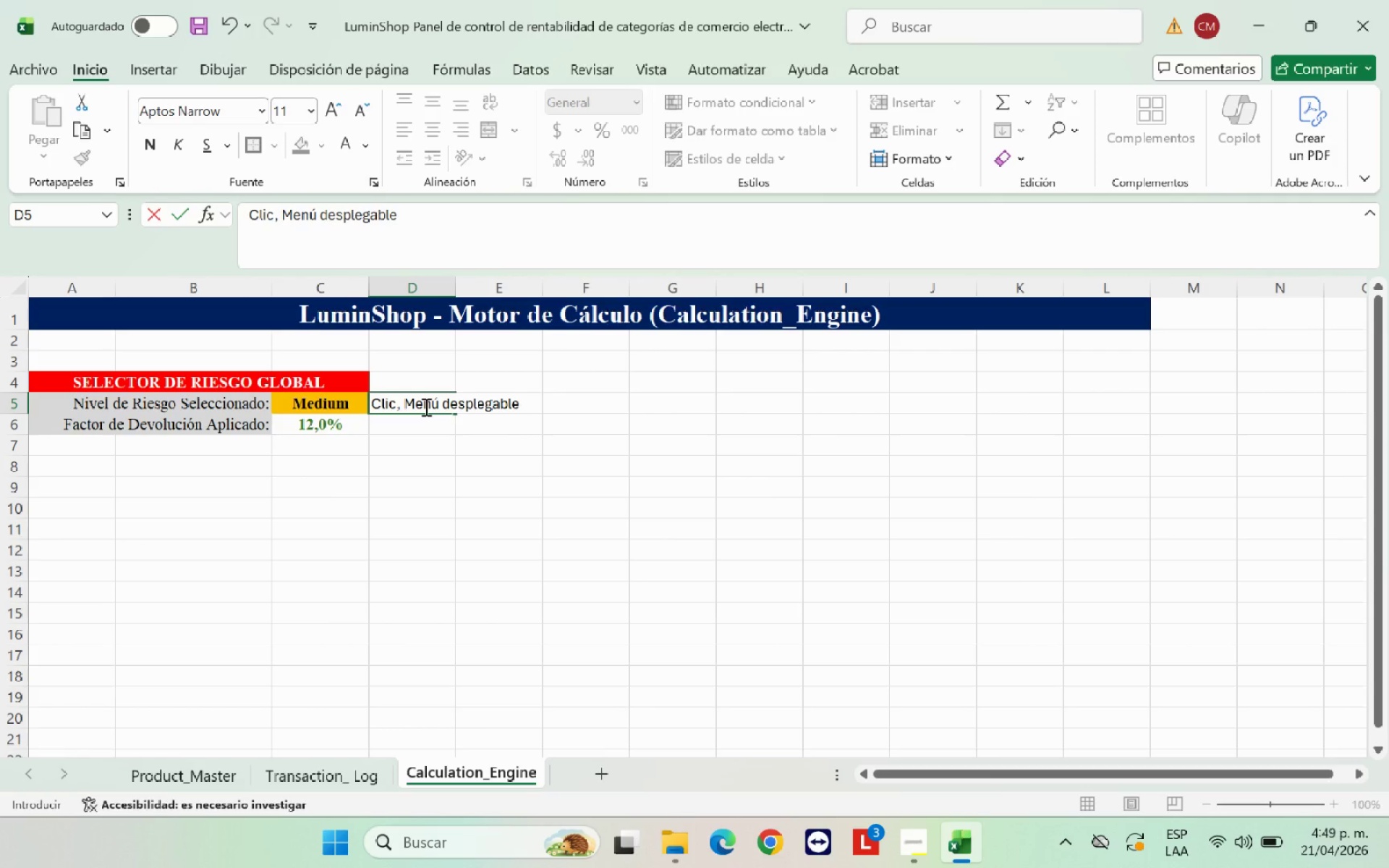 
key(Period)
 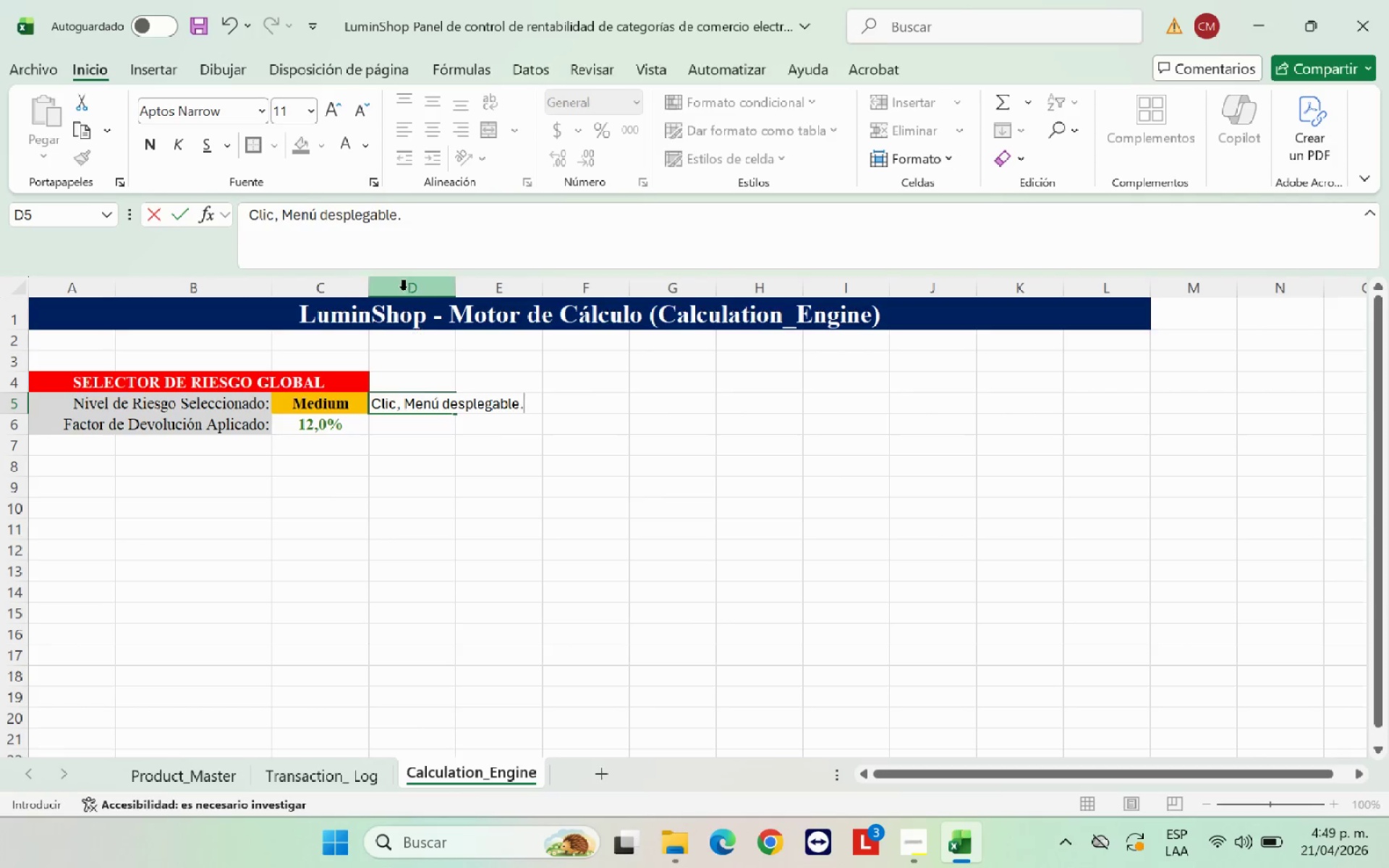 
left_click([281, 216])
 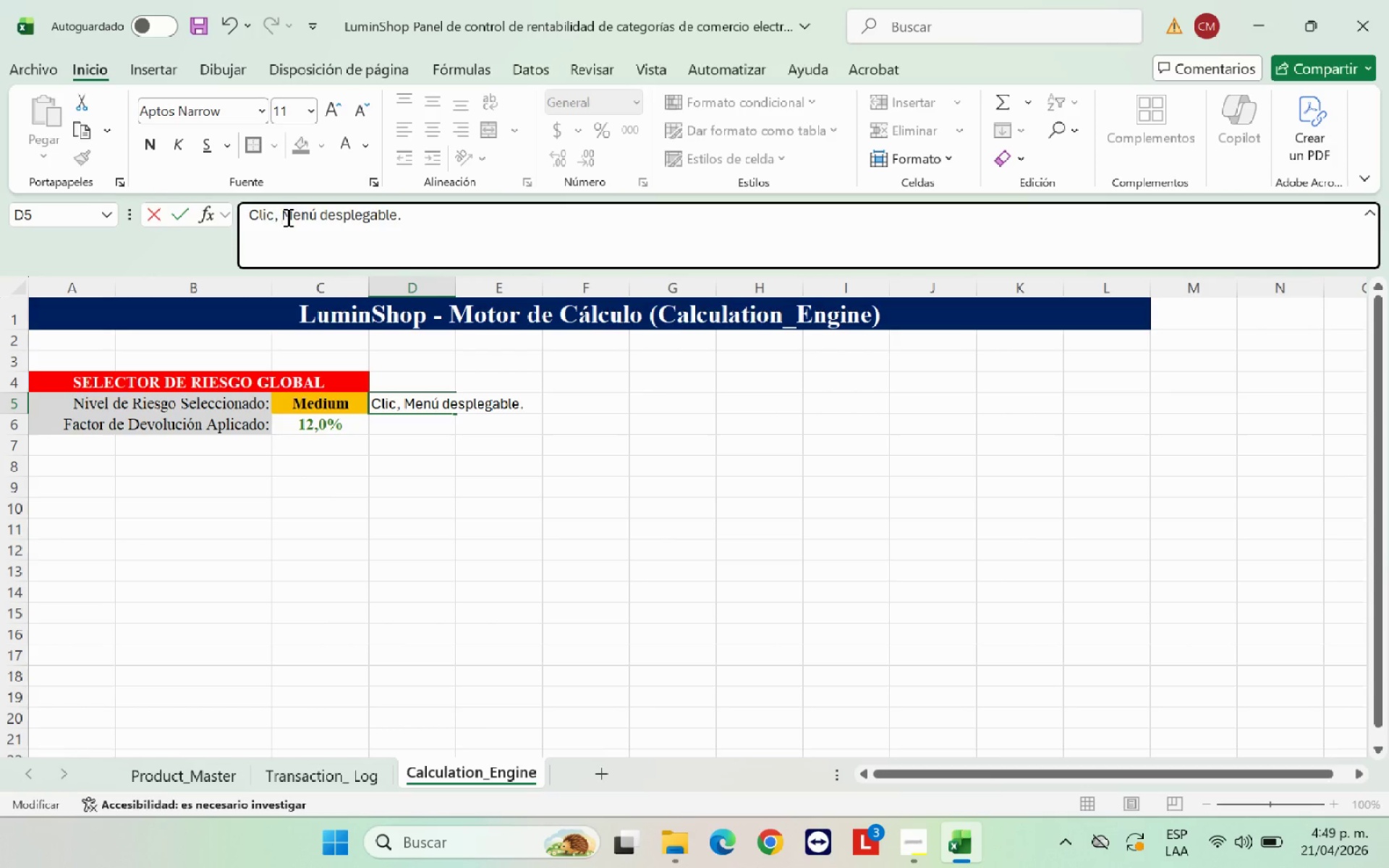 
key(Backspace)
key(Backspace)
type( y elige )
 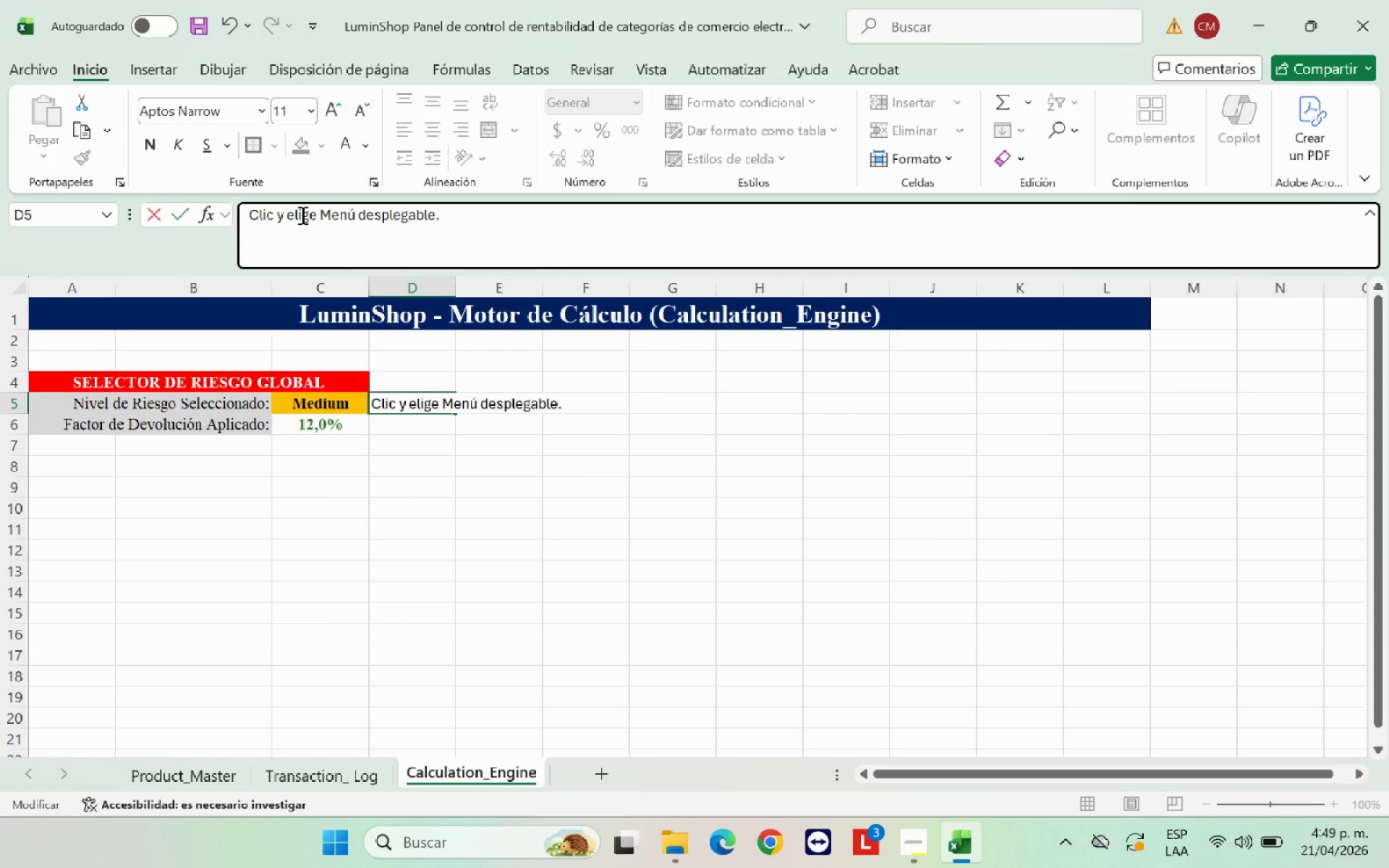 
left_click([477, 518])
 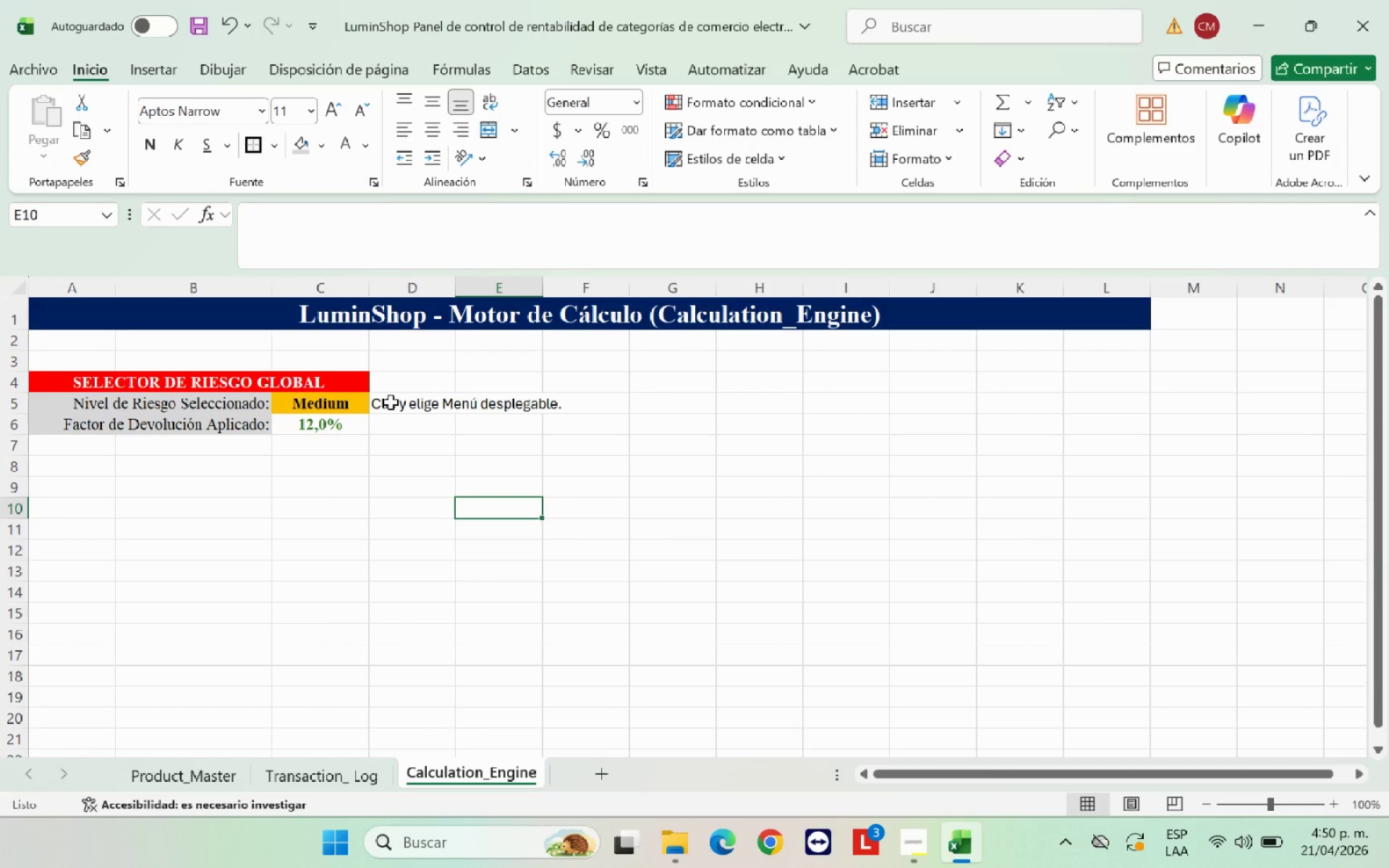 
left_click([391, 402])
 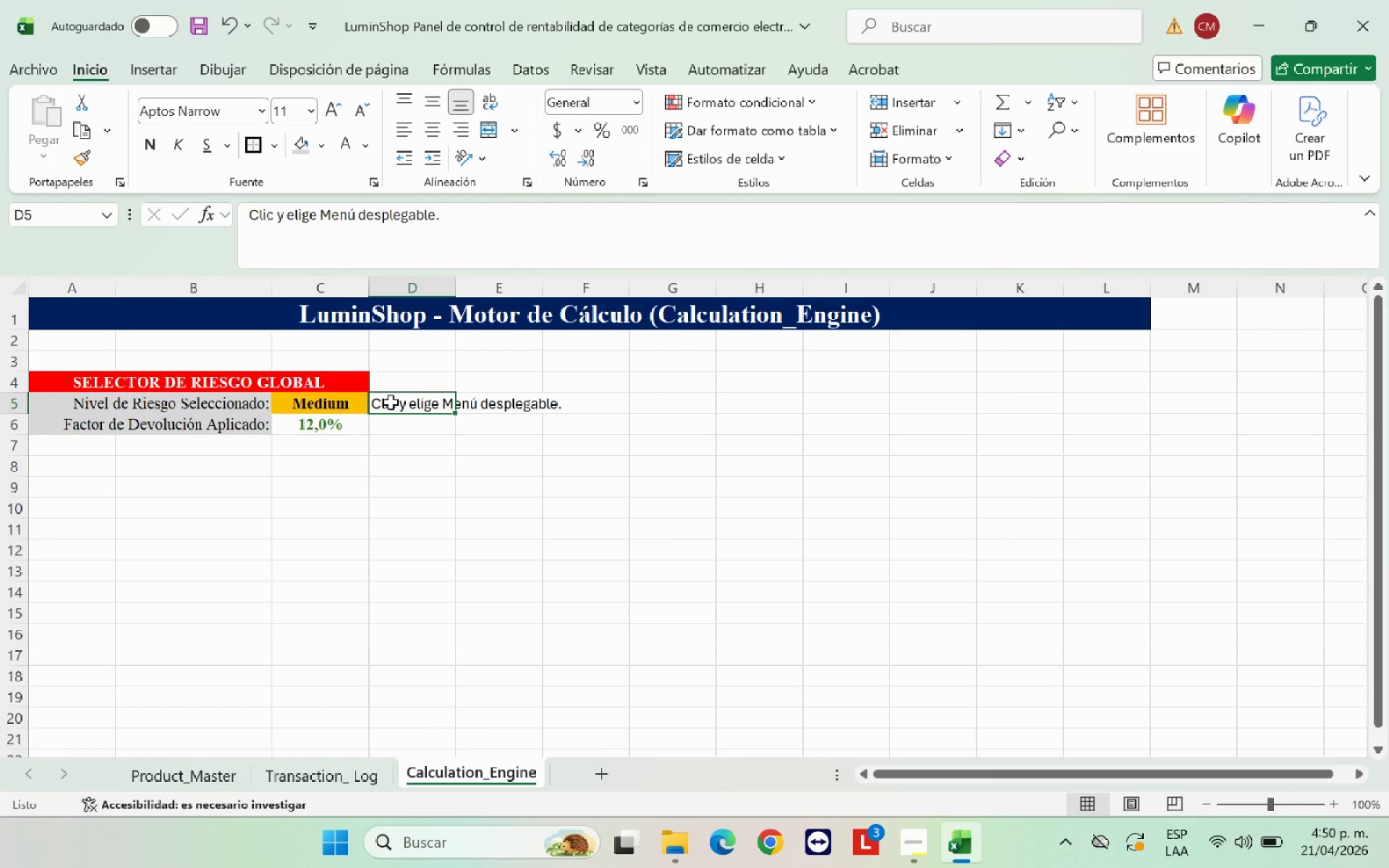 
left_click([538, 450])
 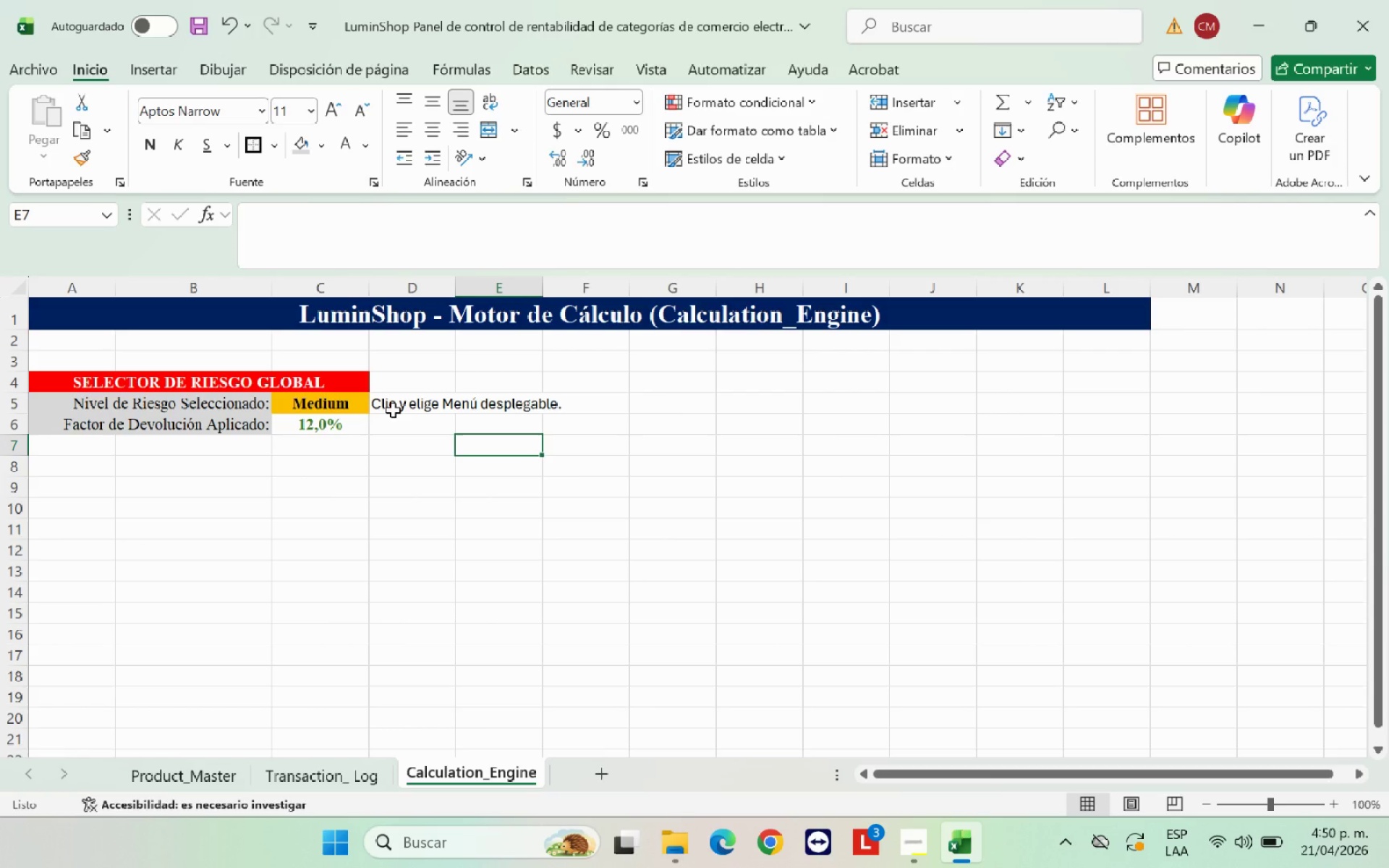 
left_click([393, 410])
 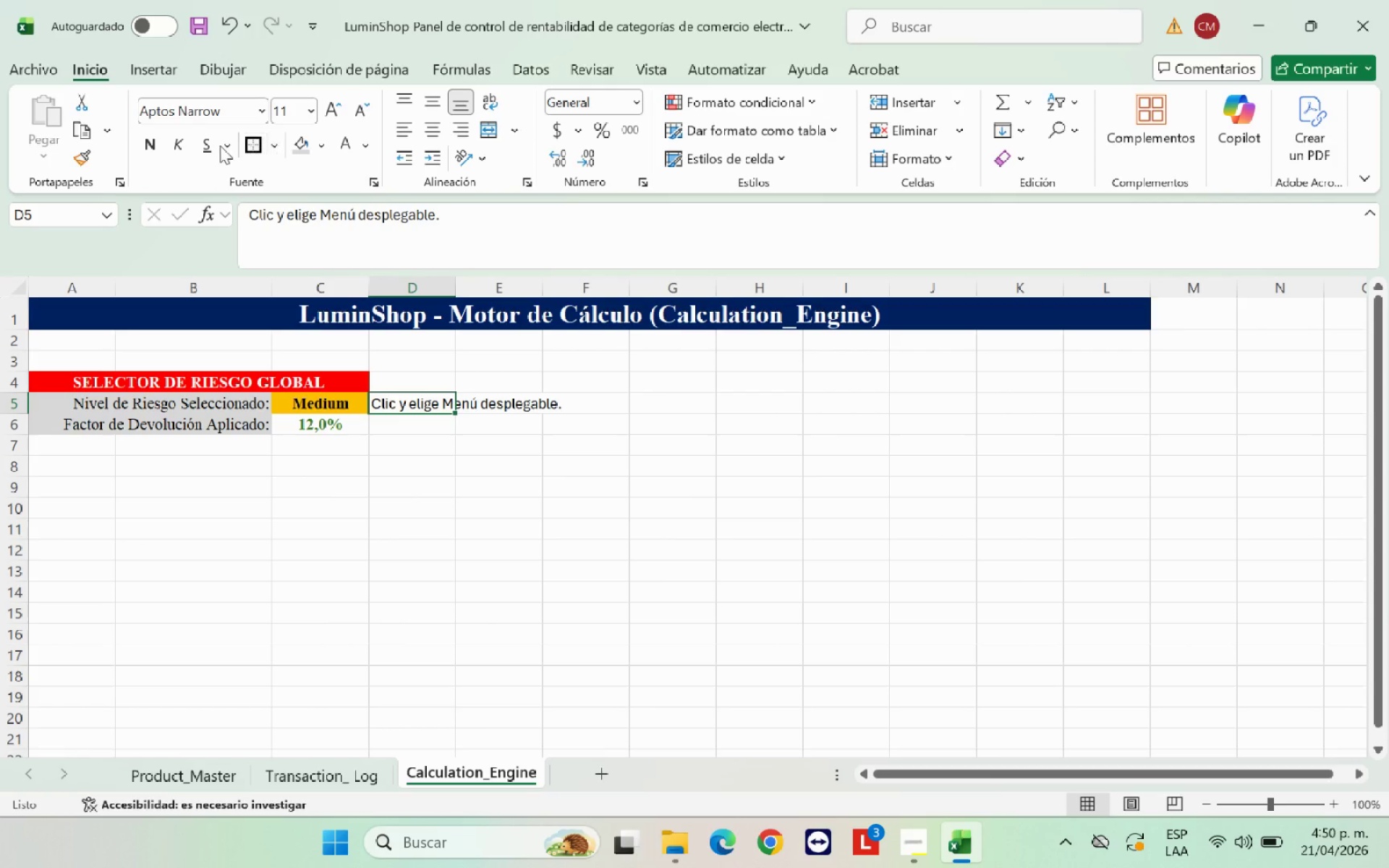 
double_click([515, 499])
 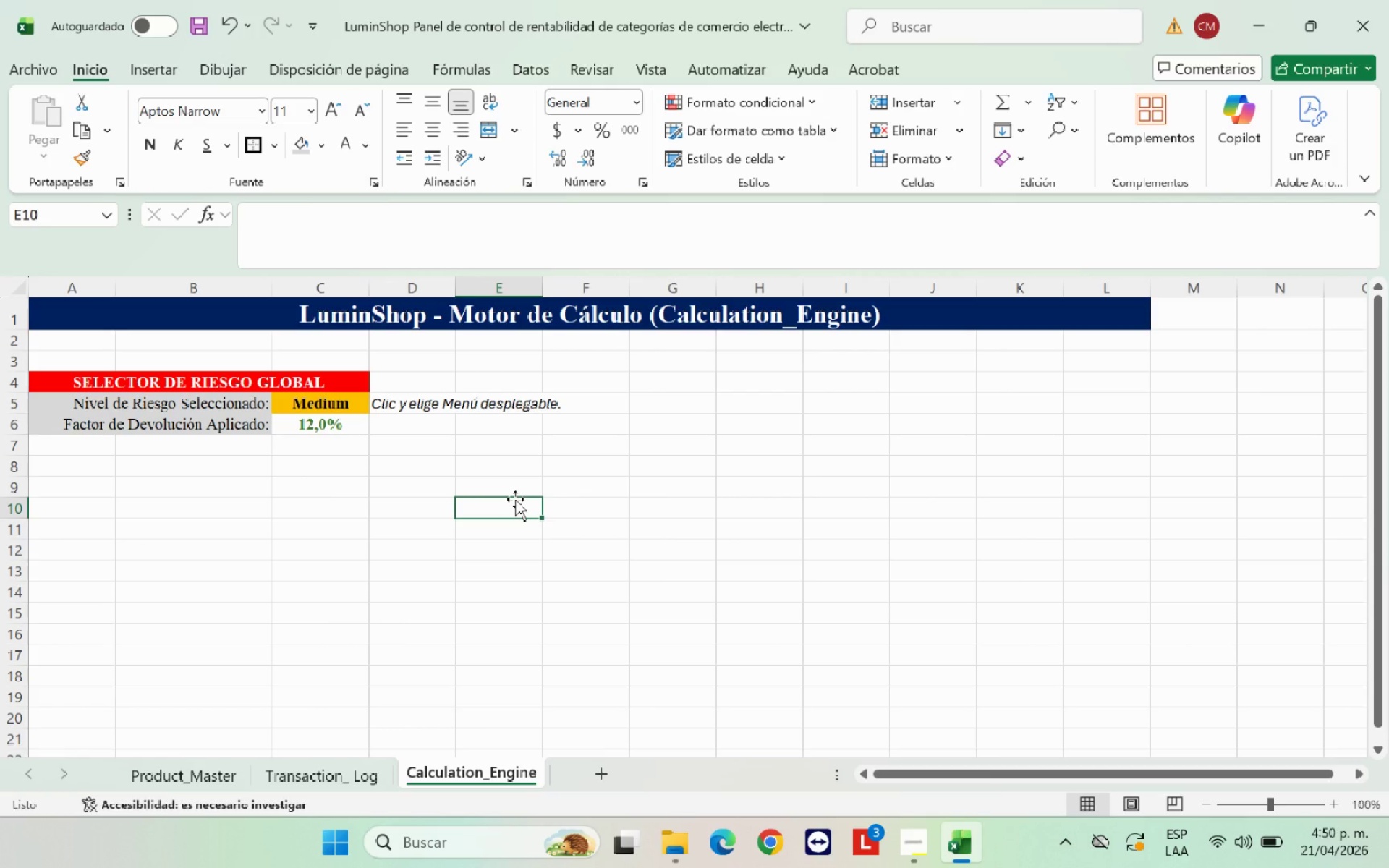 
wait(9.94)
 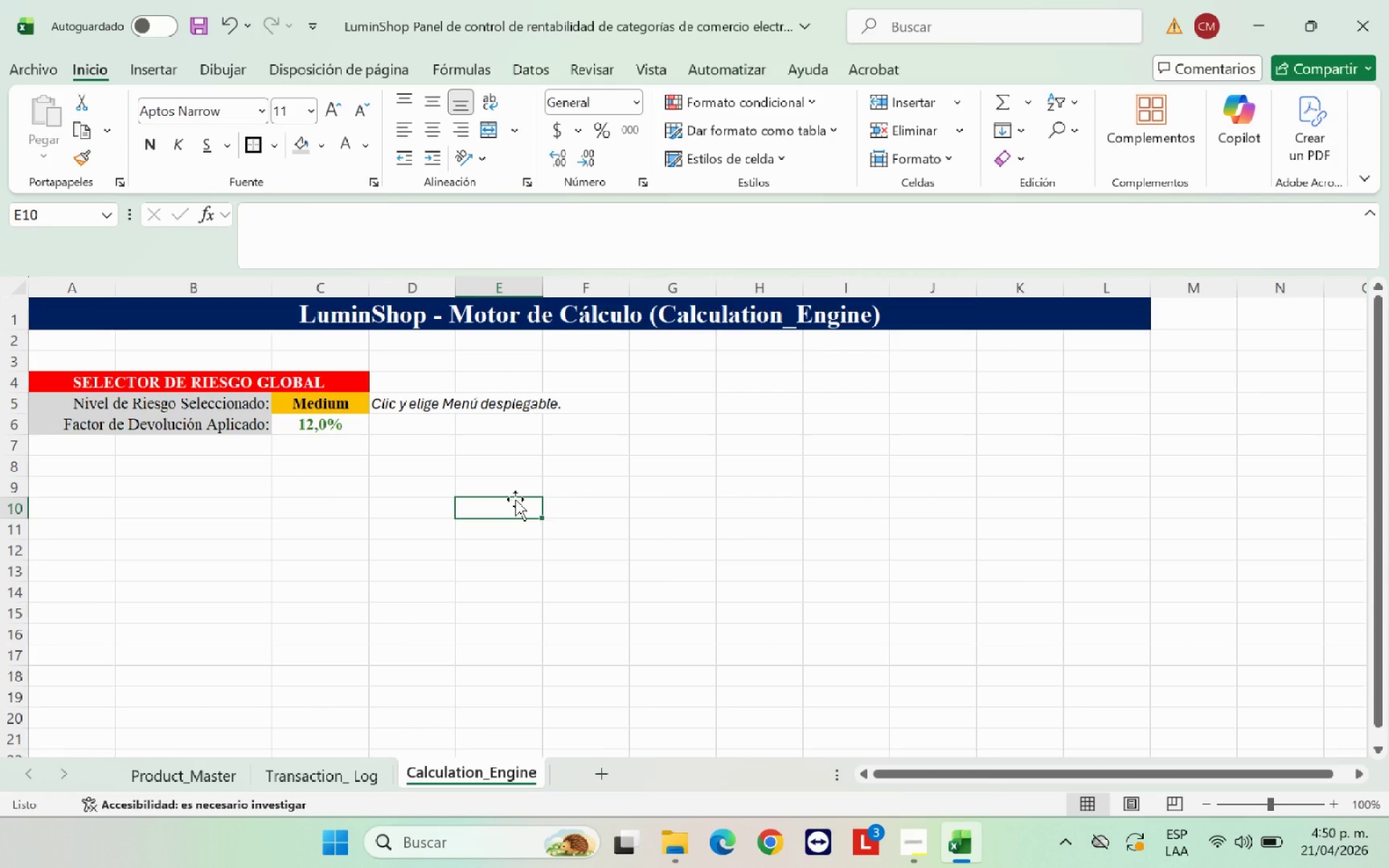 
left_click([337, 403])
 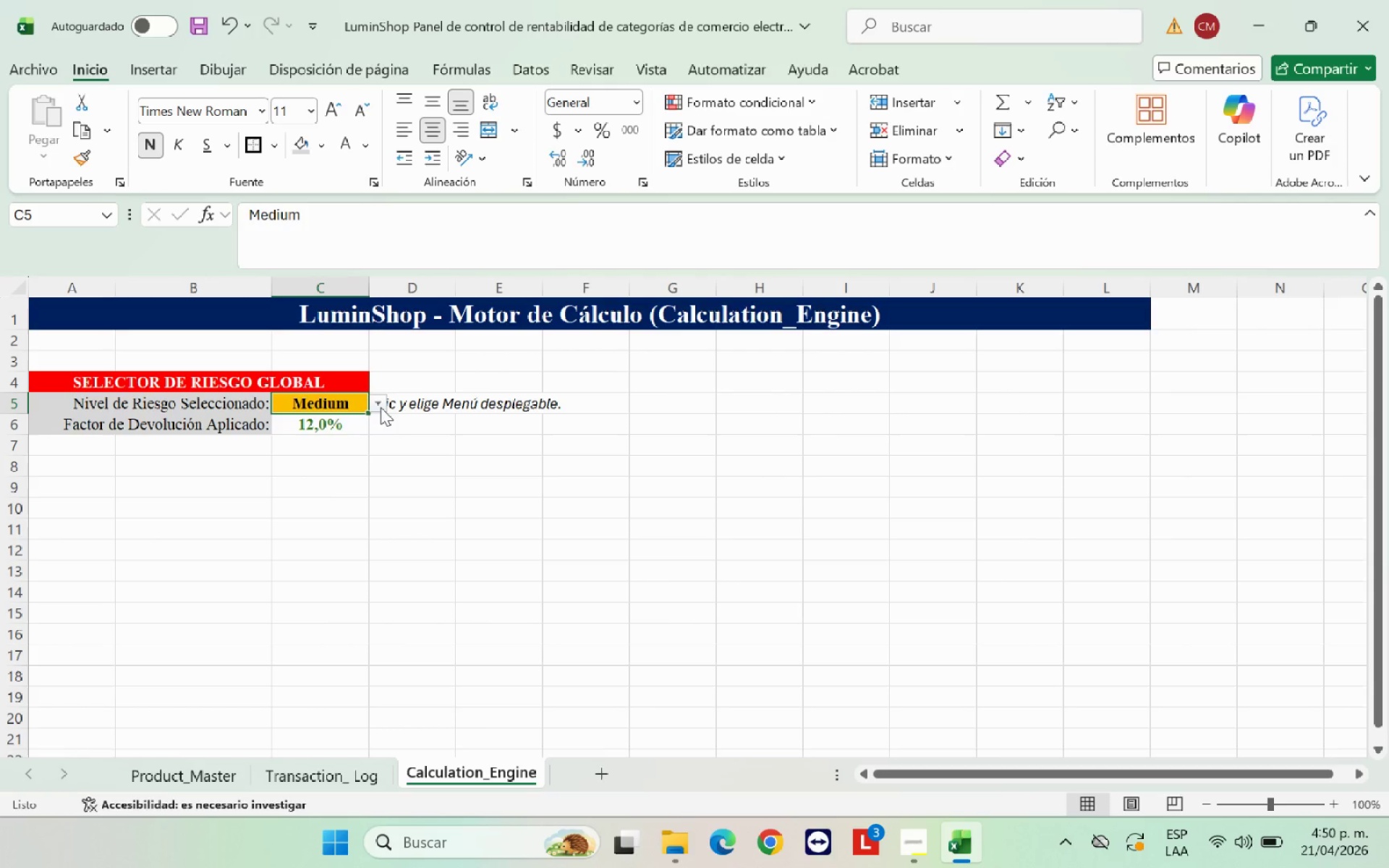 
left_click([381, 407])
 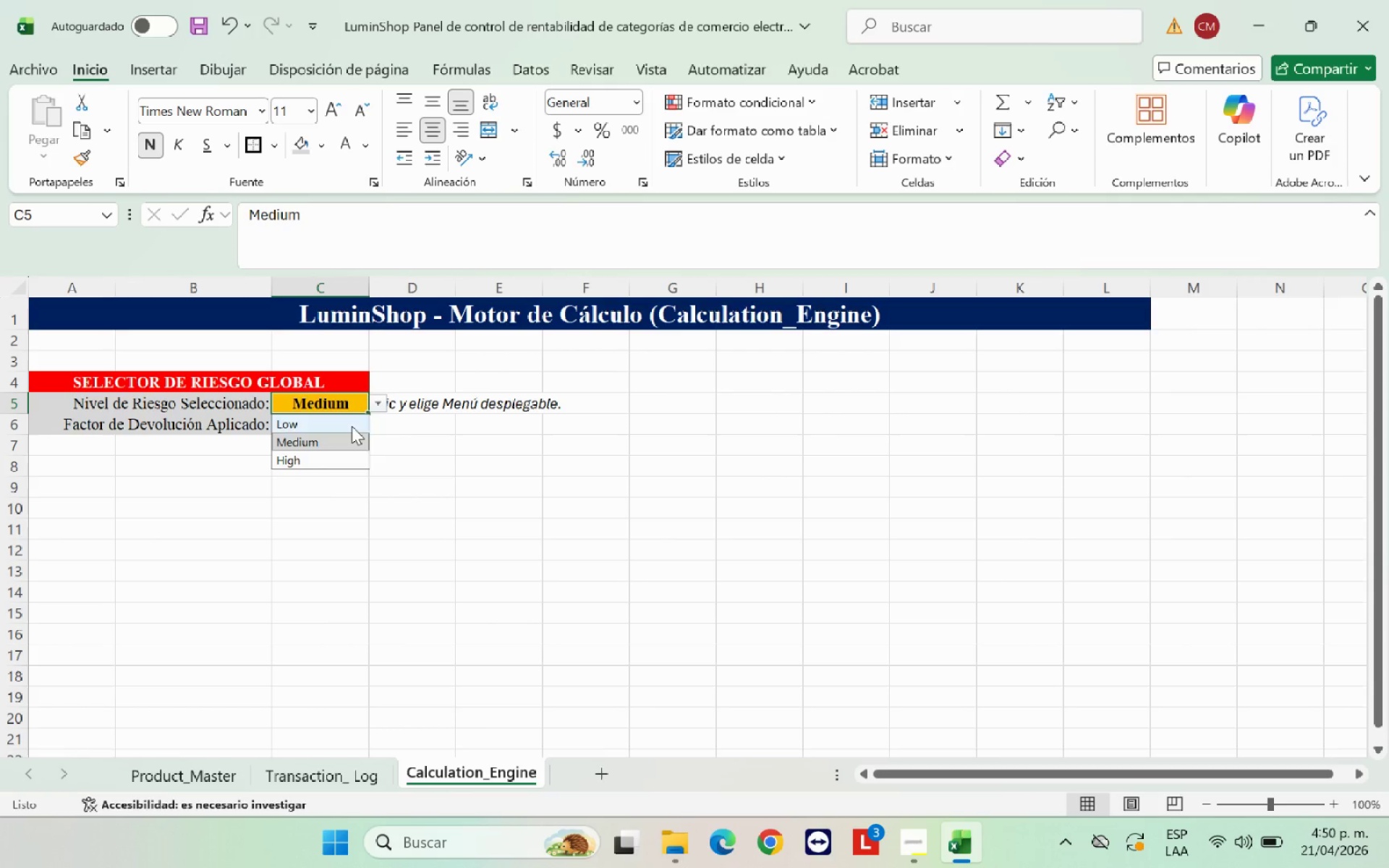 
left_click([352, 426])
 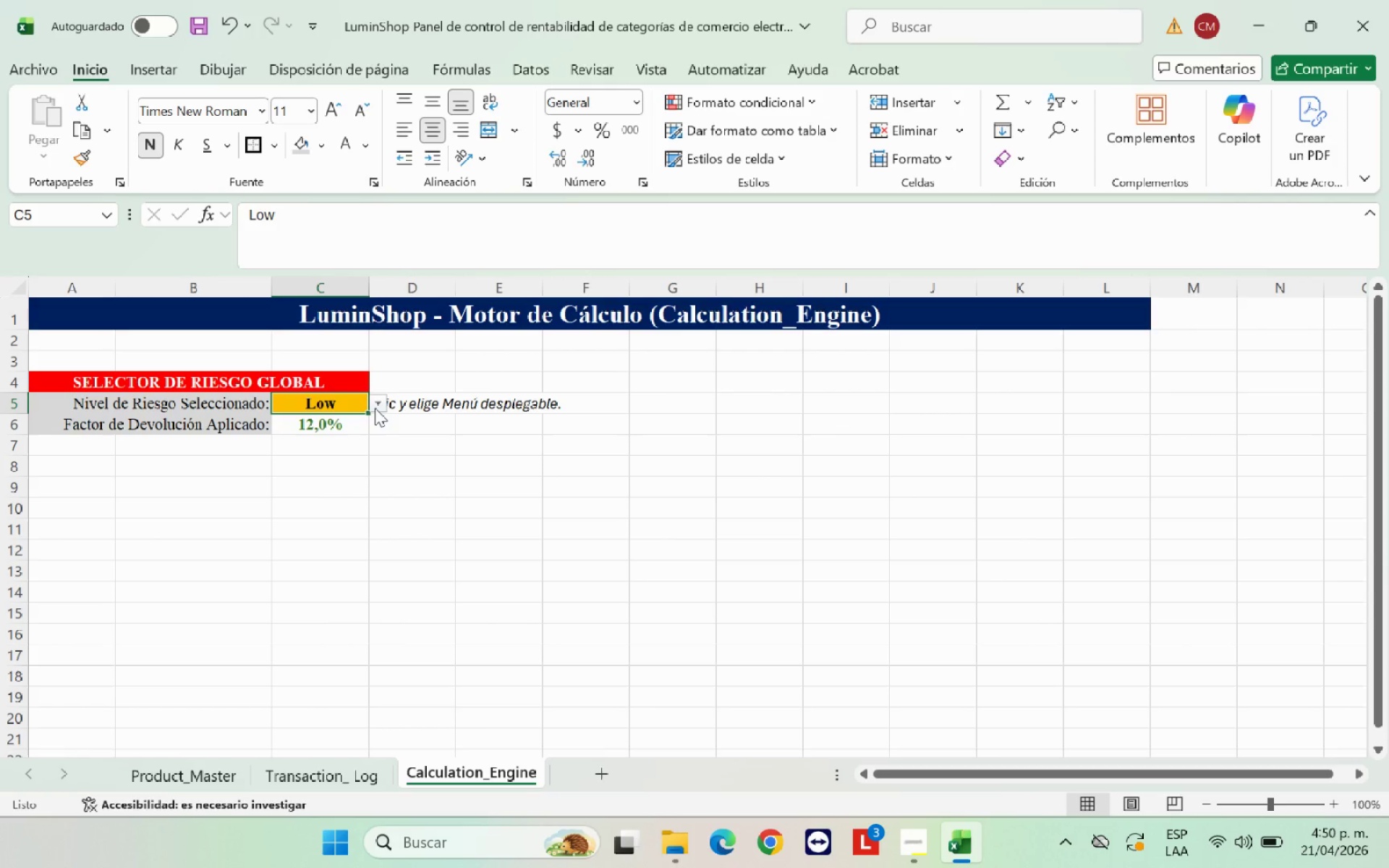 
left_click([375, 405])
 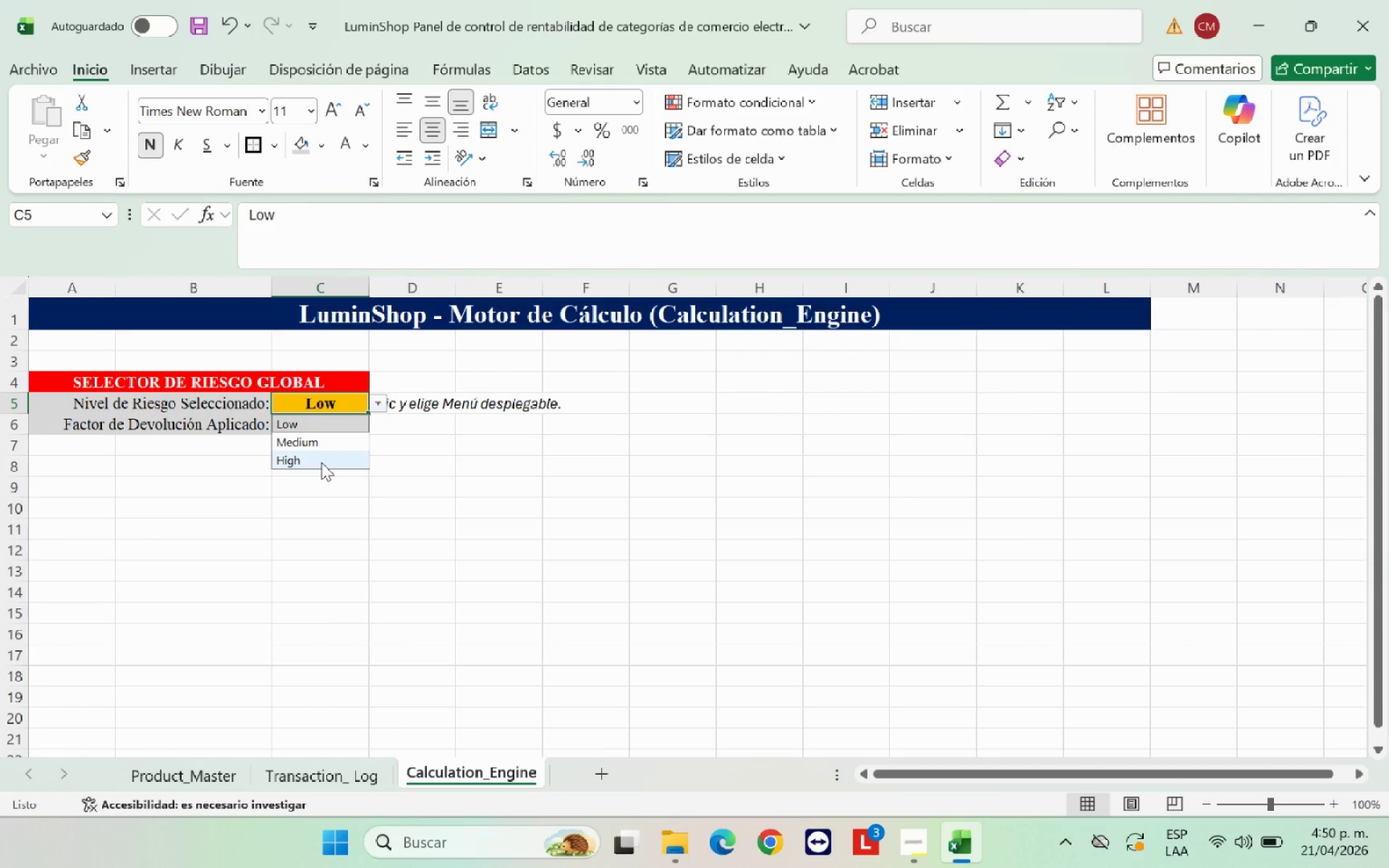 
left_click([321, 462])
 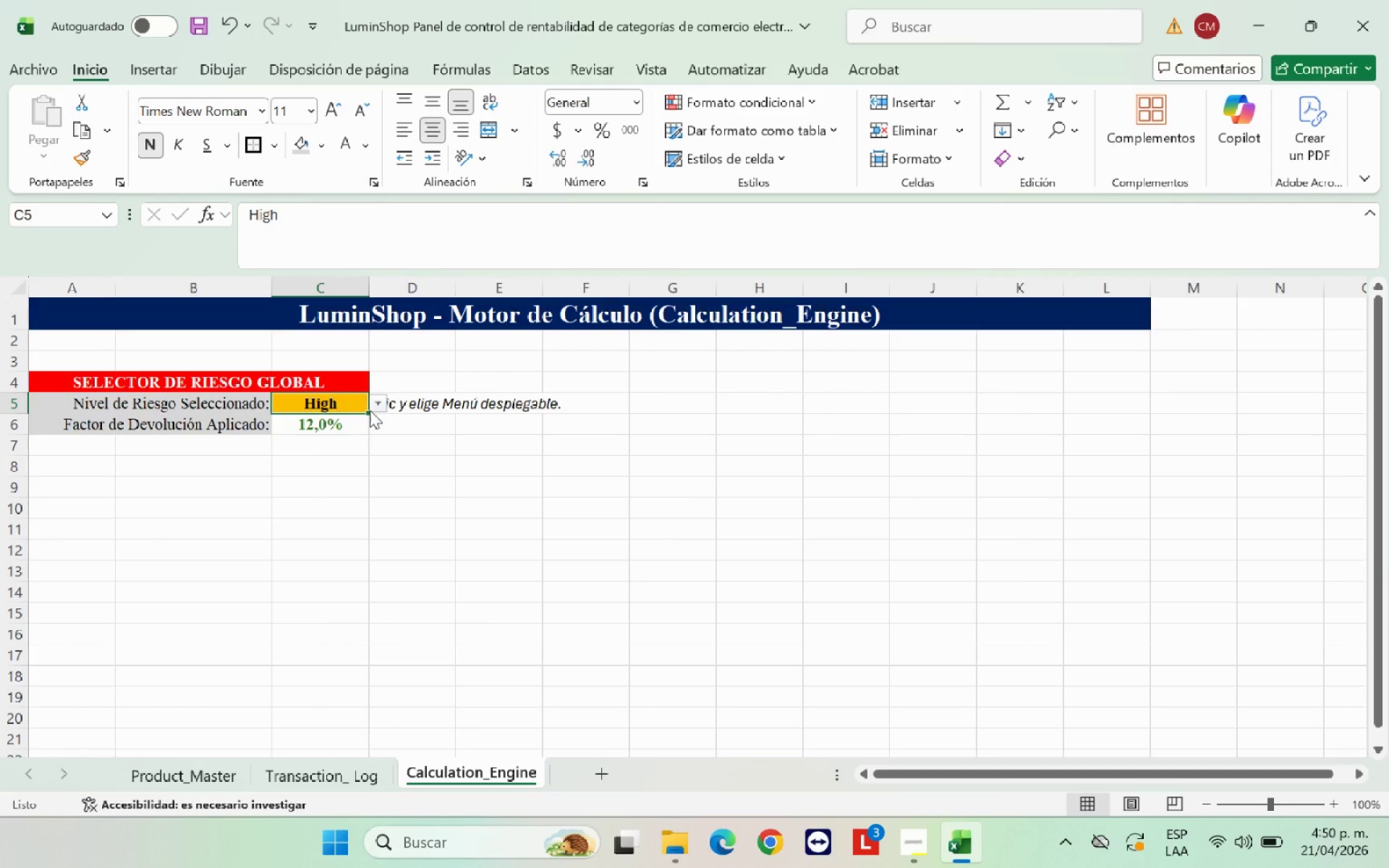 
left_click([372, 407])
 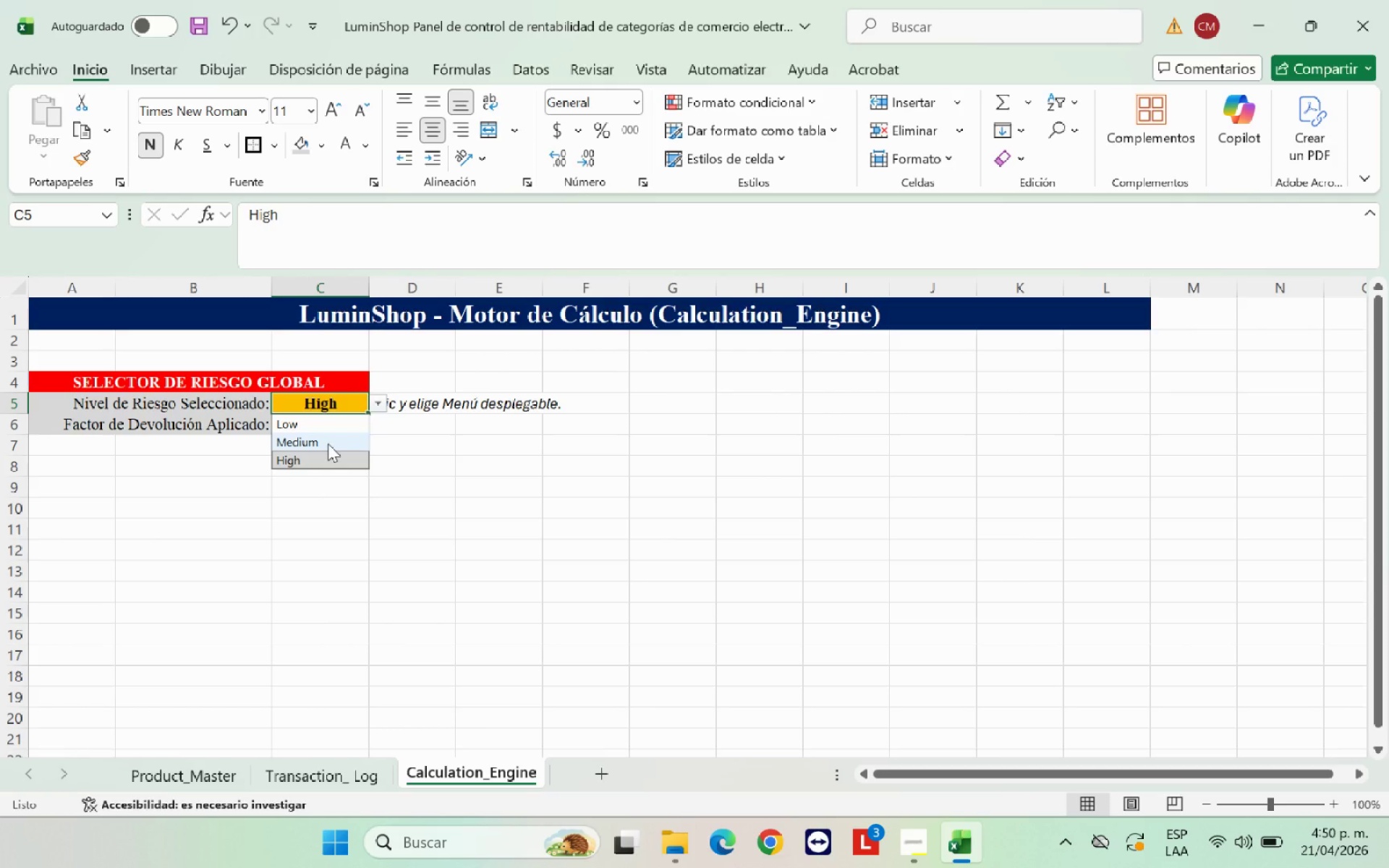 
left_click([328, 443])
 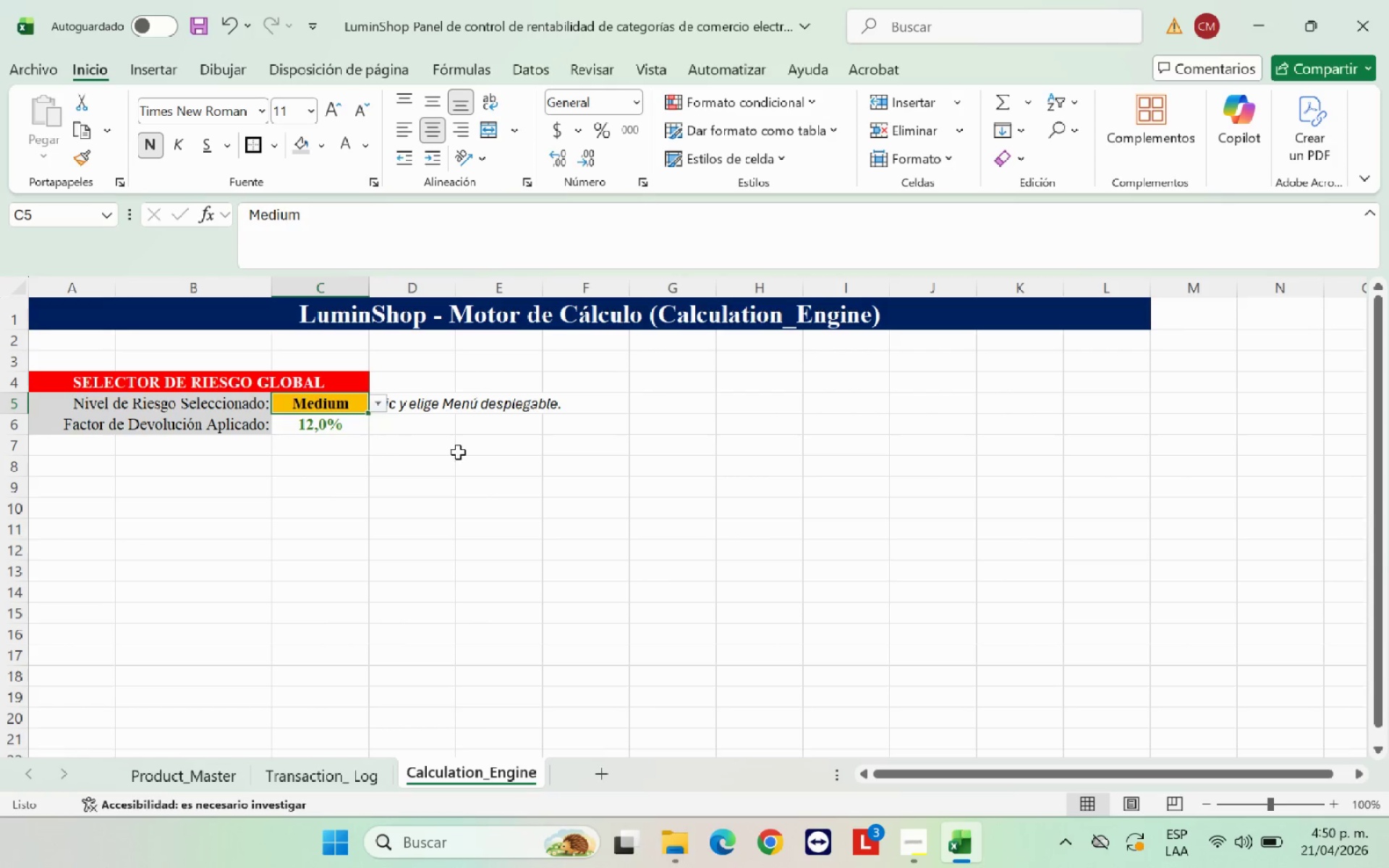 
left_click([464, 454])
 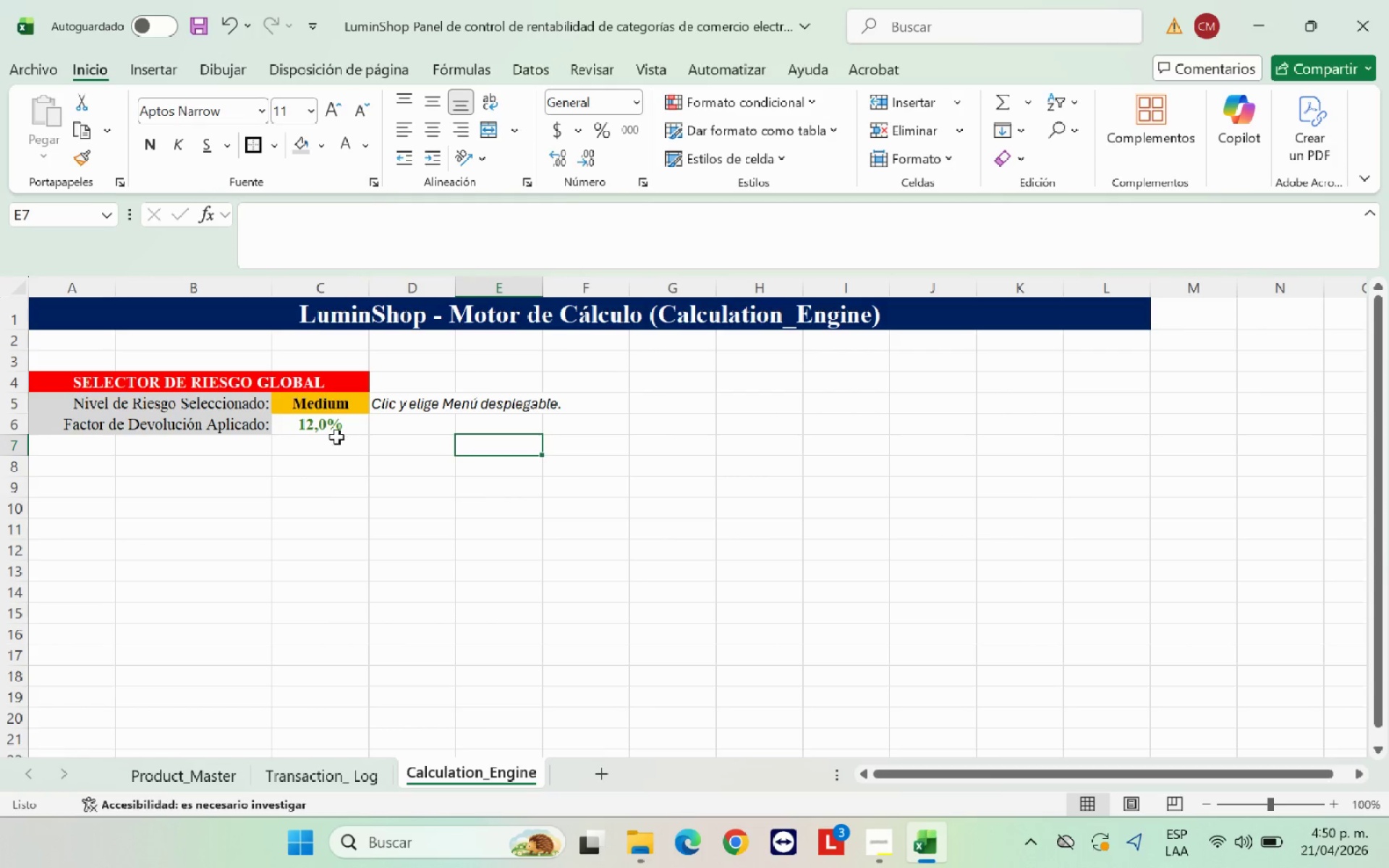 
left_click([335, 429])
 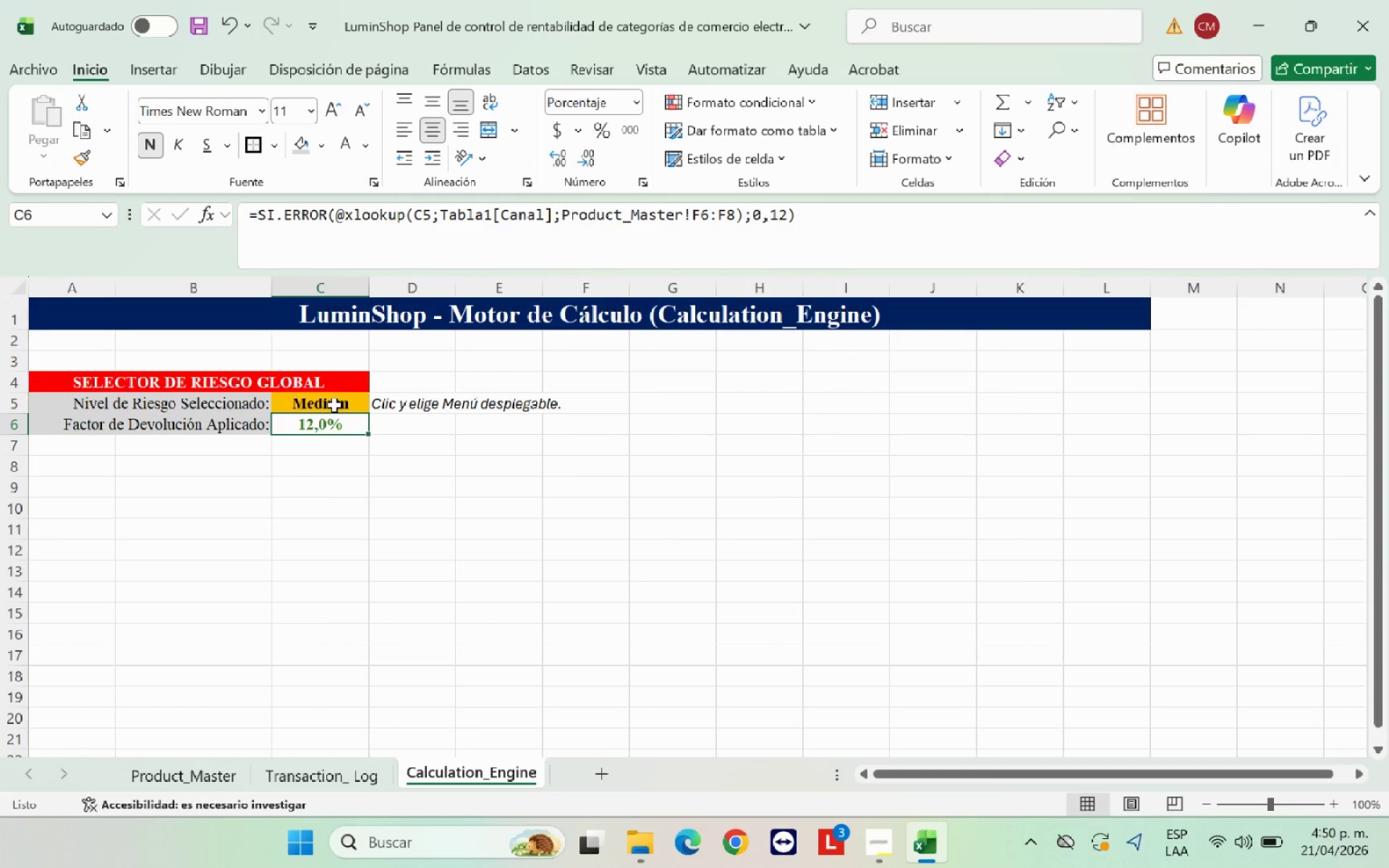 
left_click([412, 213])
 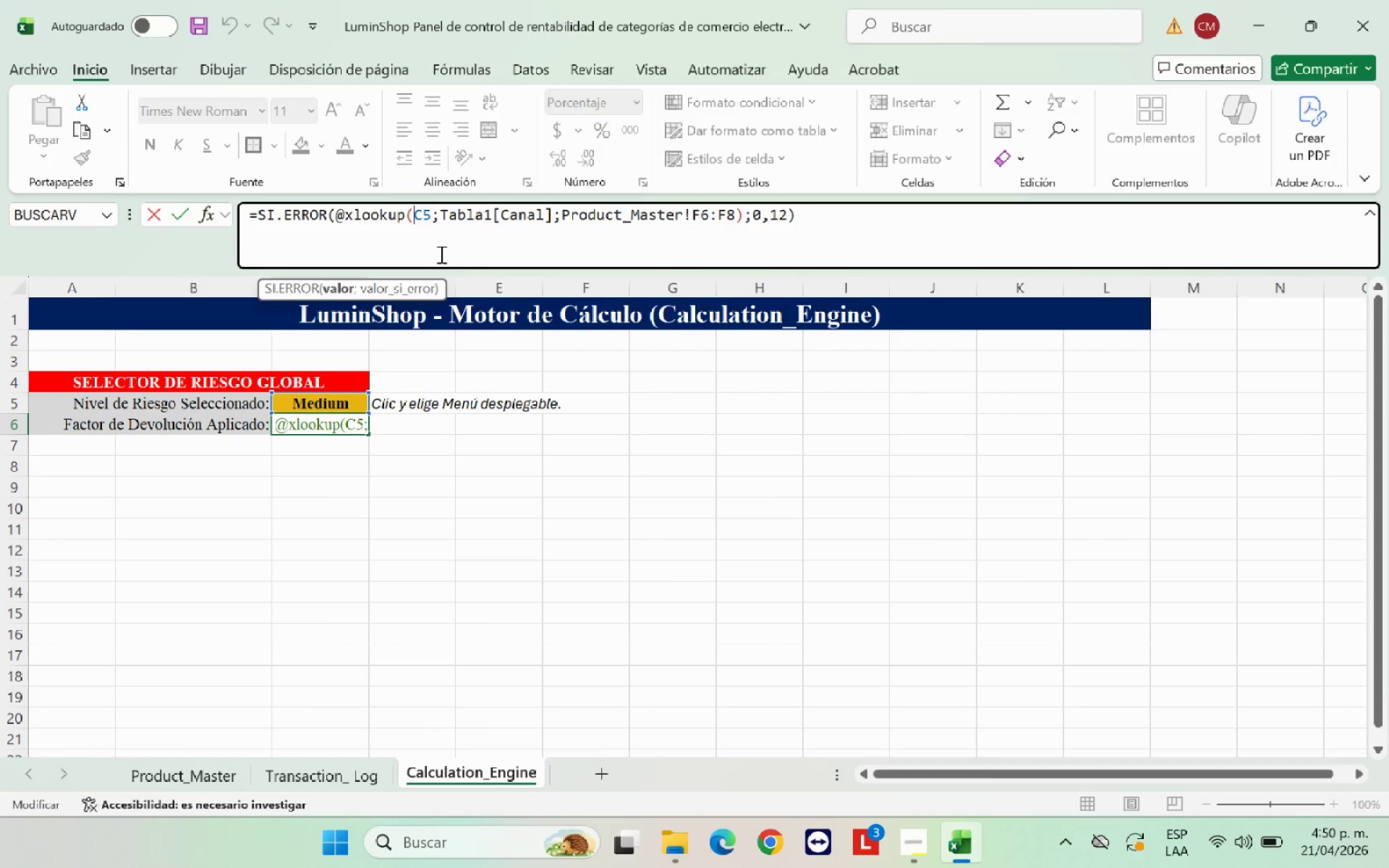 
left_click([373, 486])
 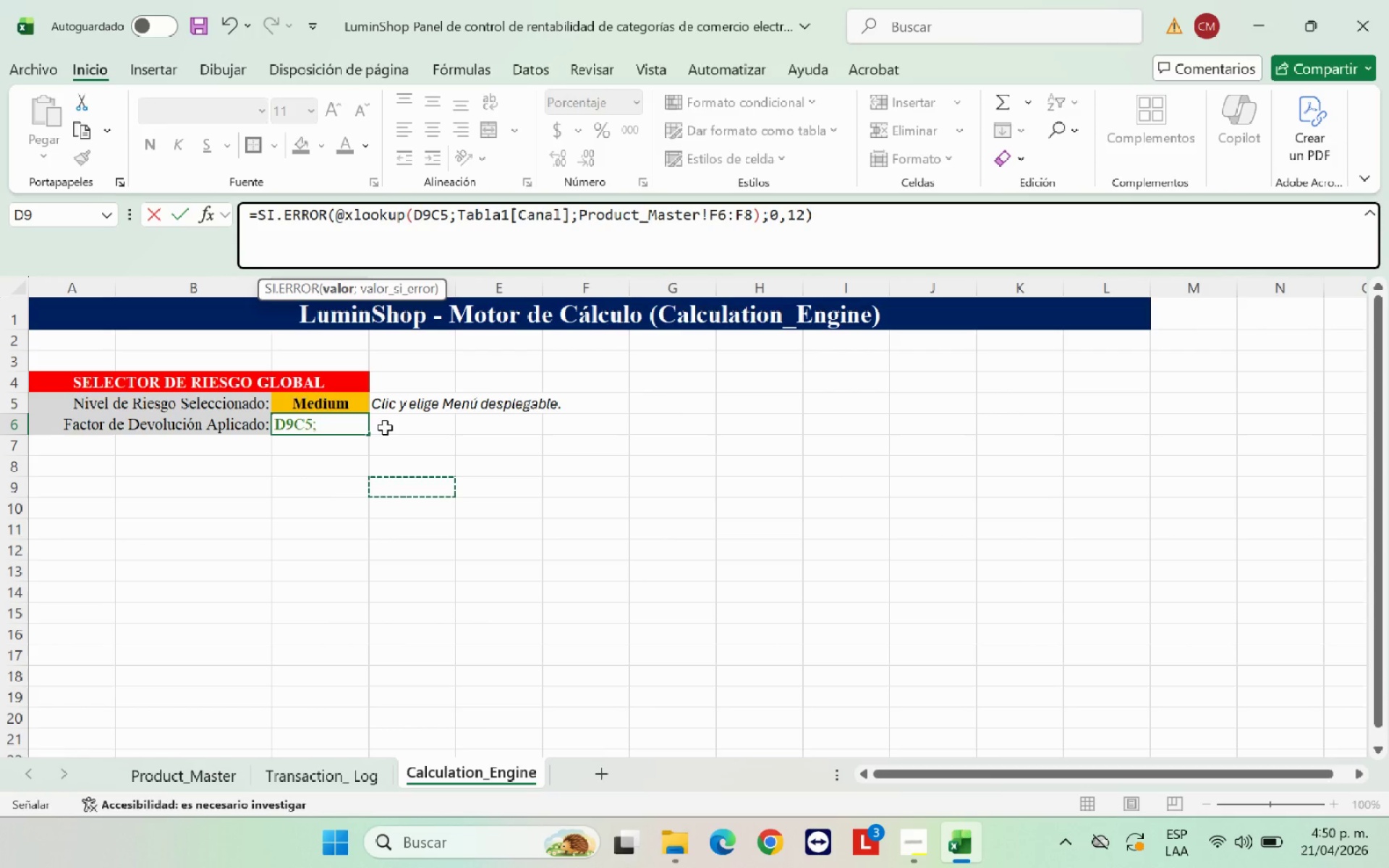 
key(Backspace)
 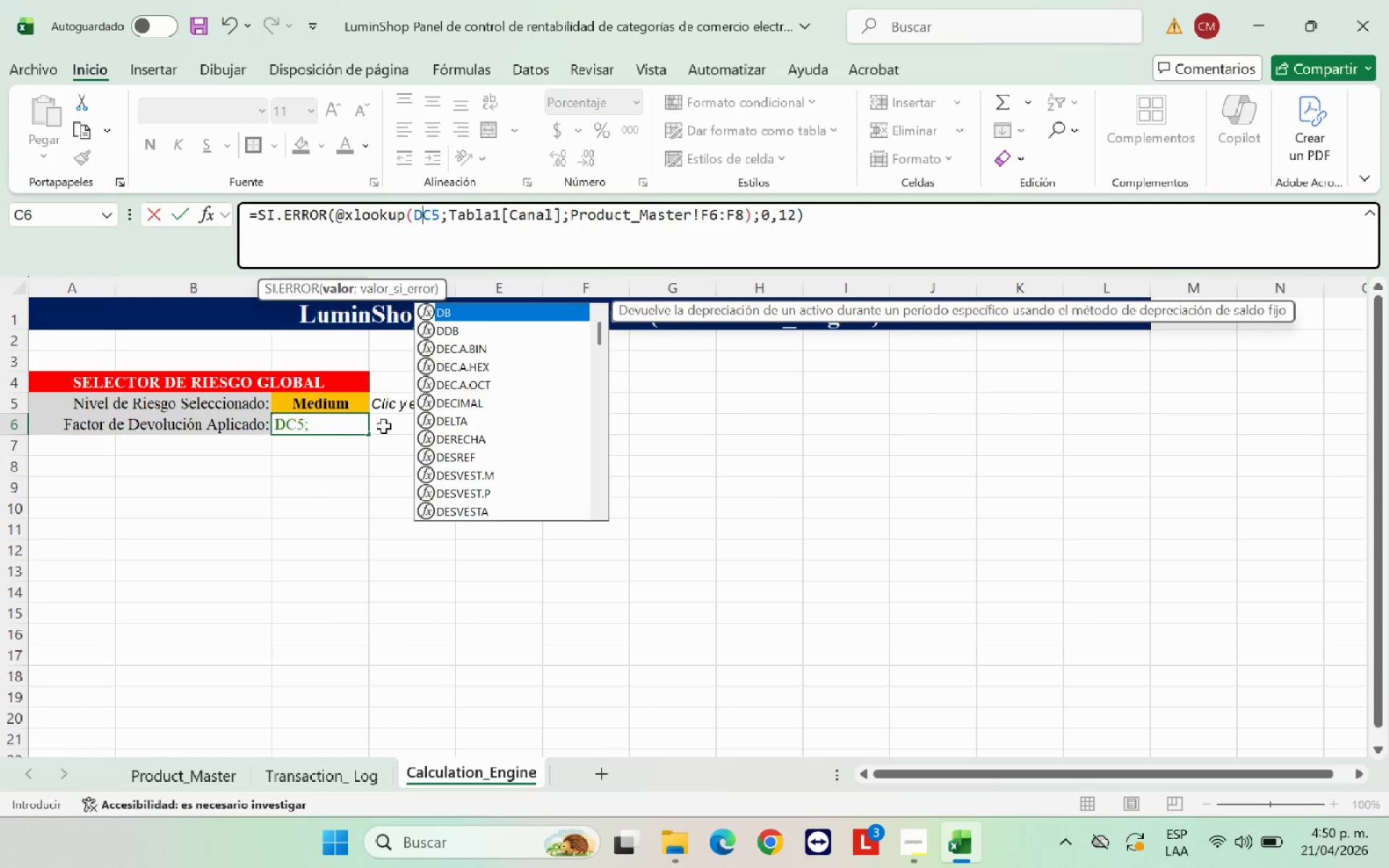 
key(Backspace)
 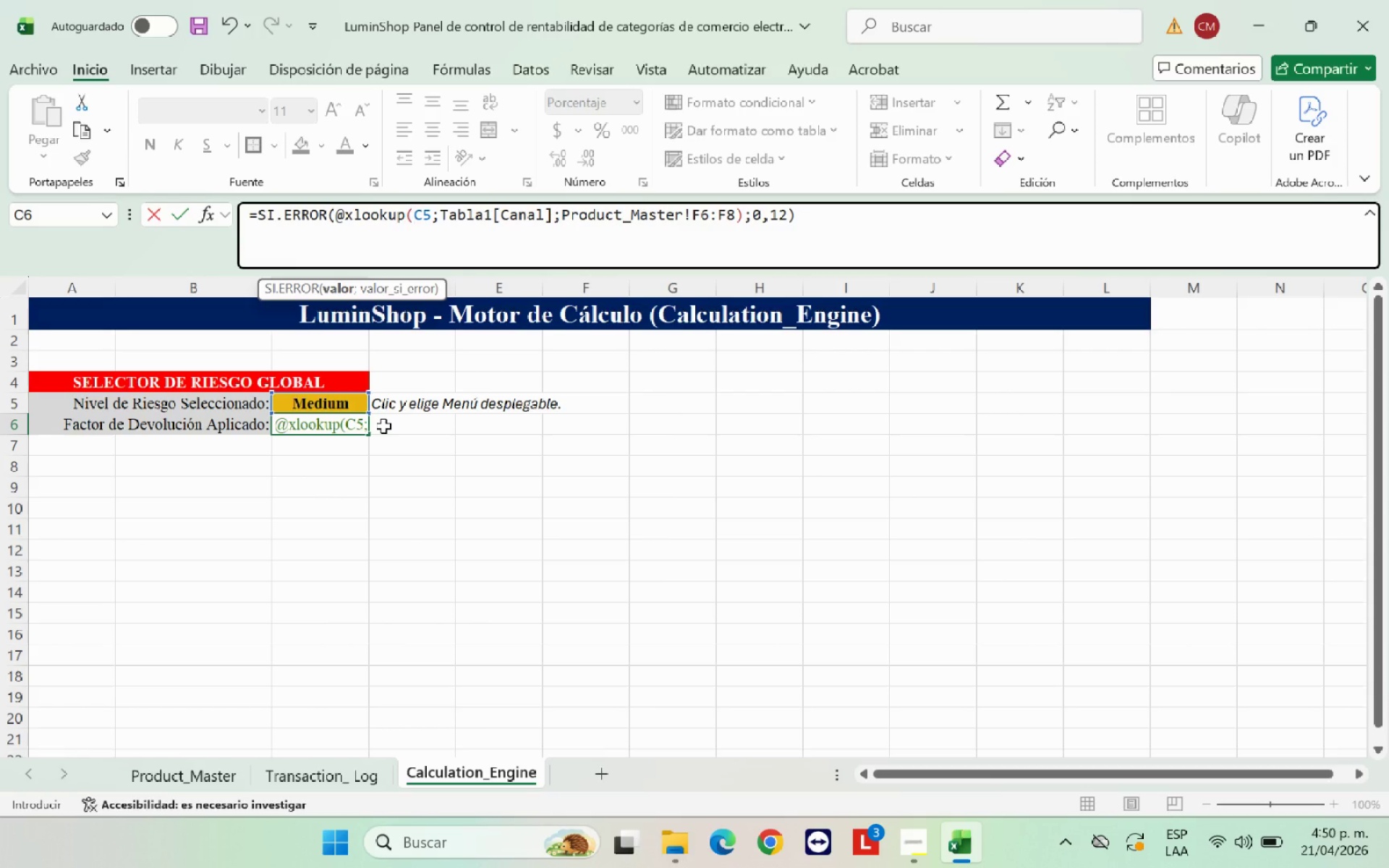 
key(Enter)
 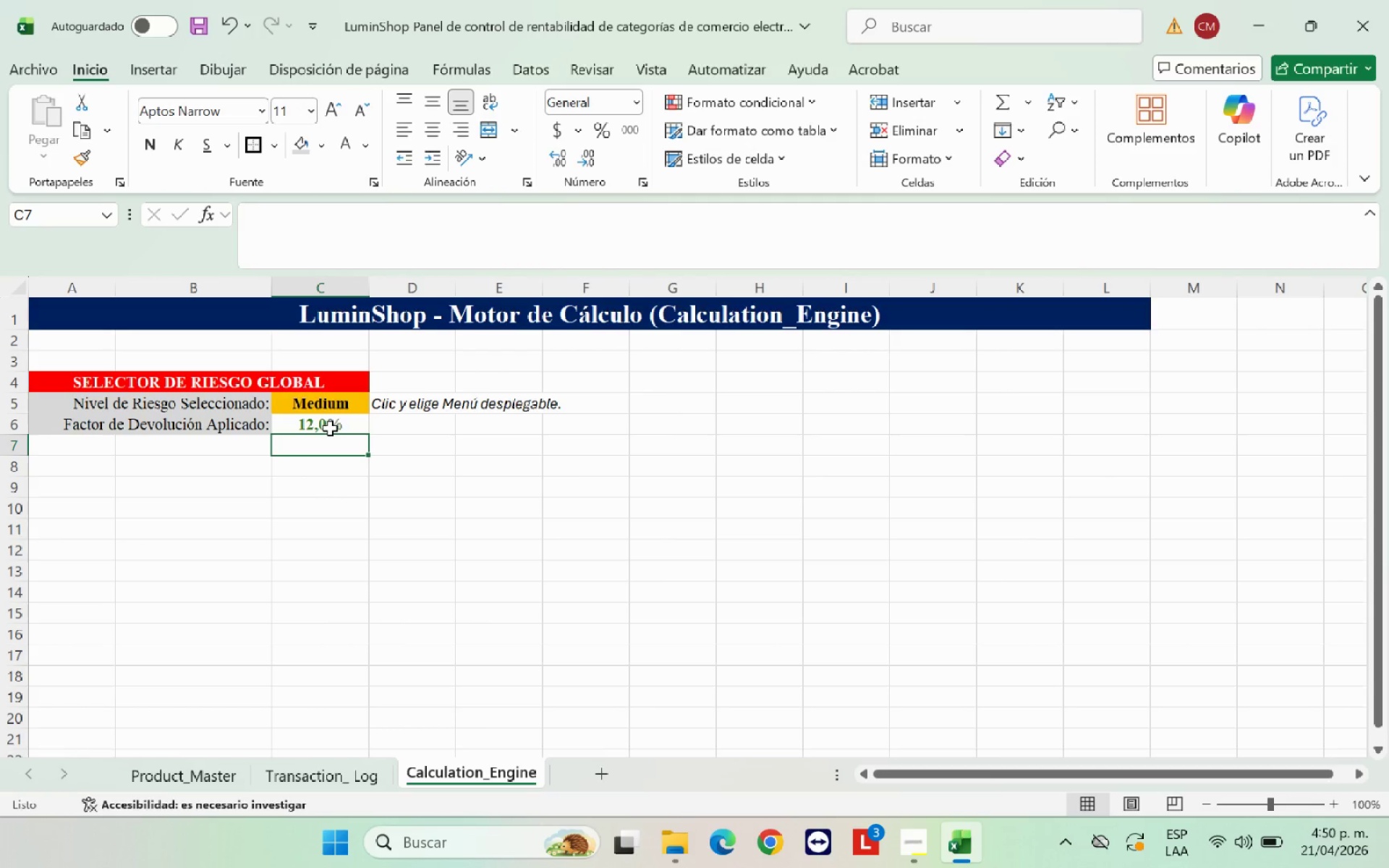 
left_click([329, 428])
 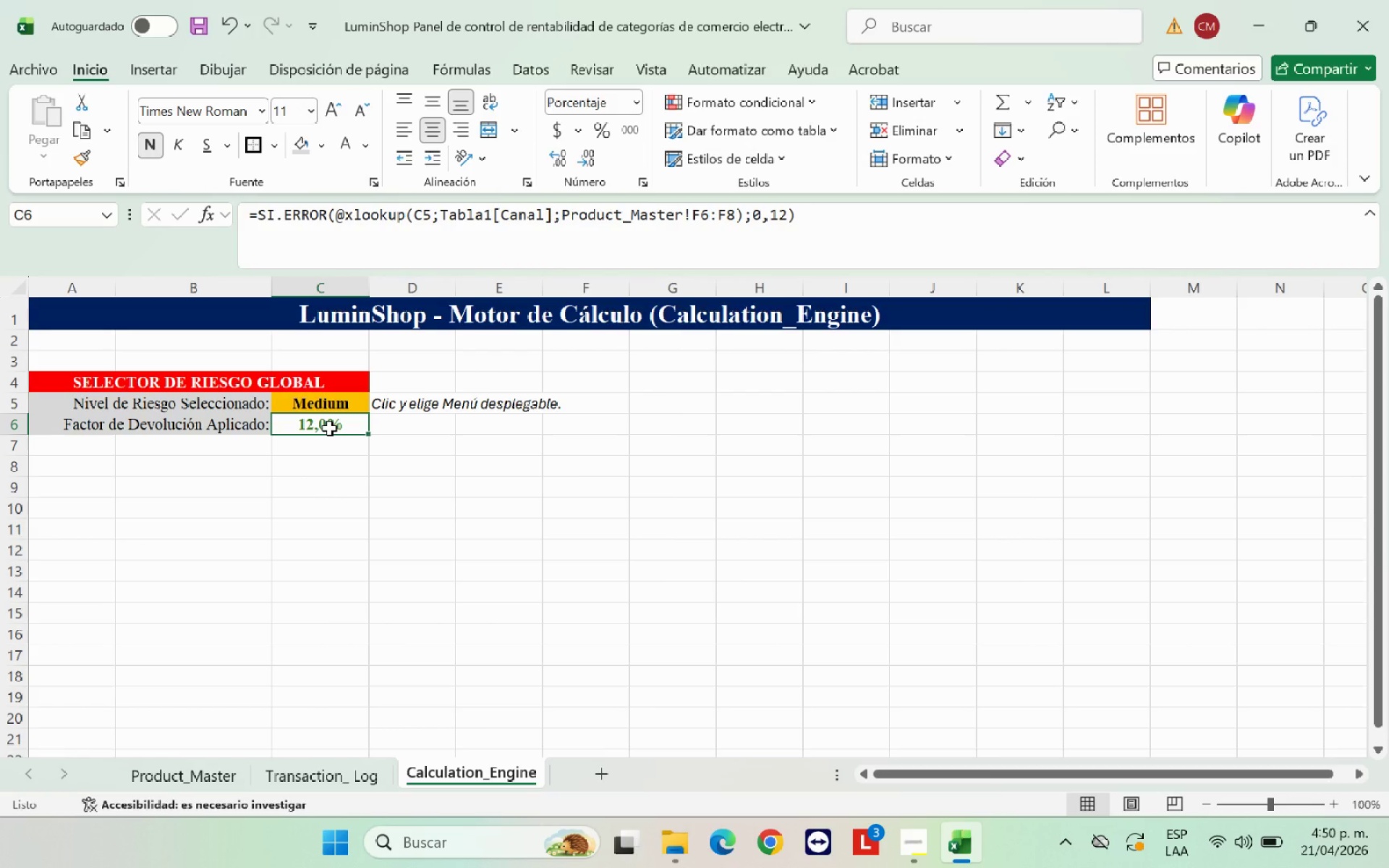 
wait(14.5)
 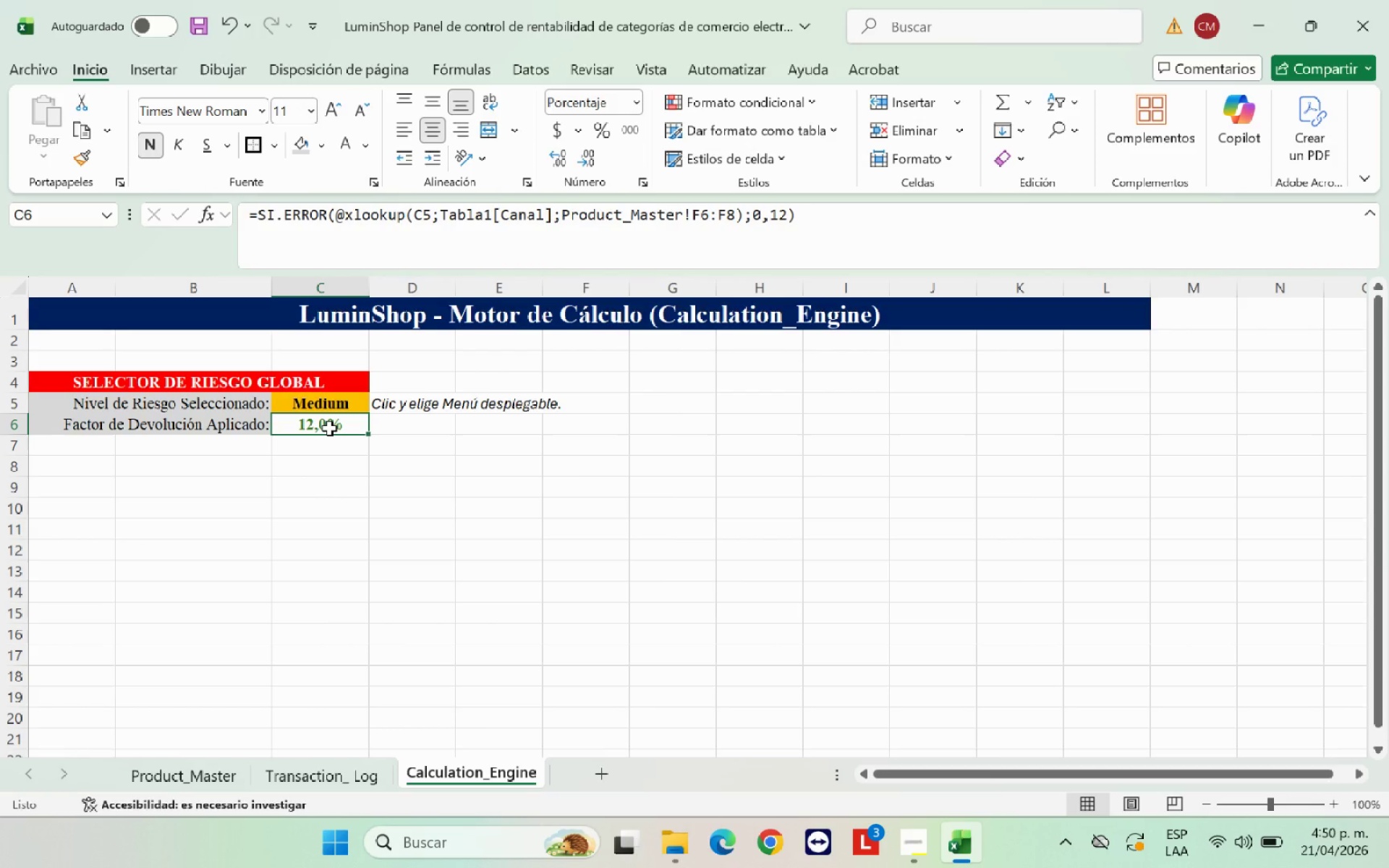 
left_click([205, 769])
 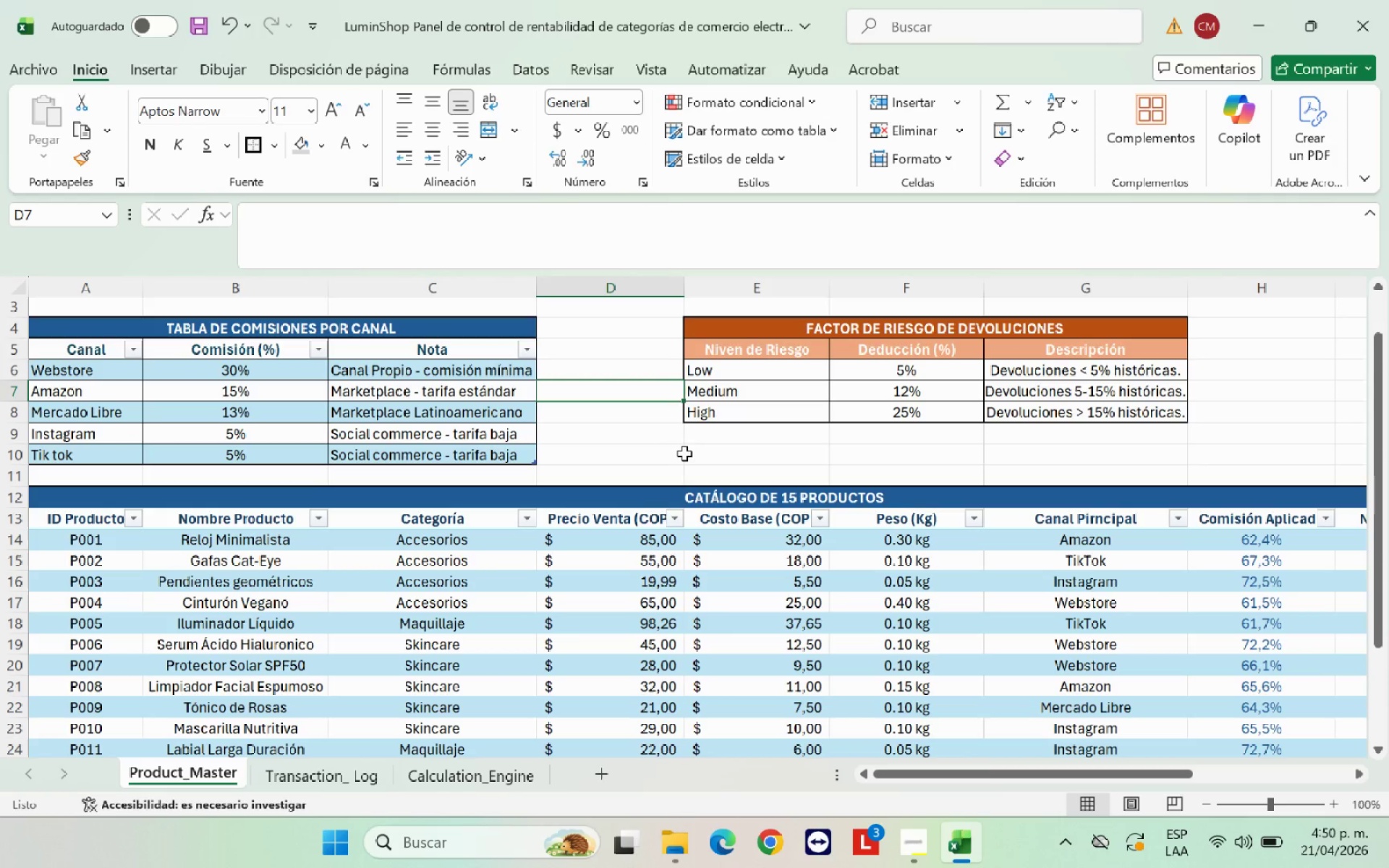 
left_click([681, 446])
 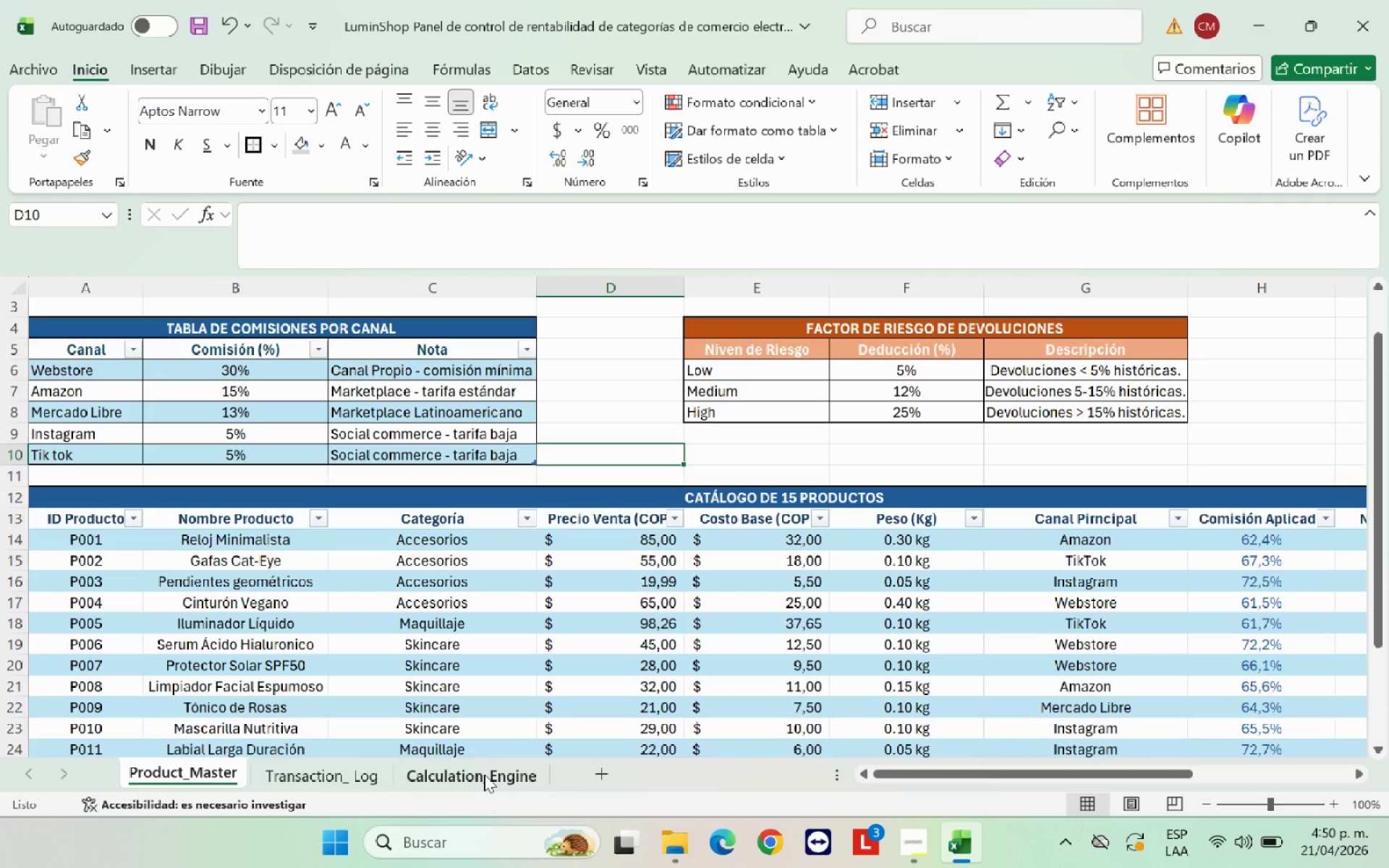 
left_click([484, 775])
 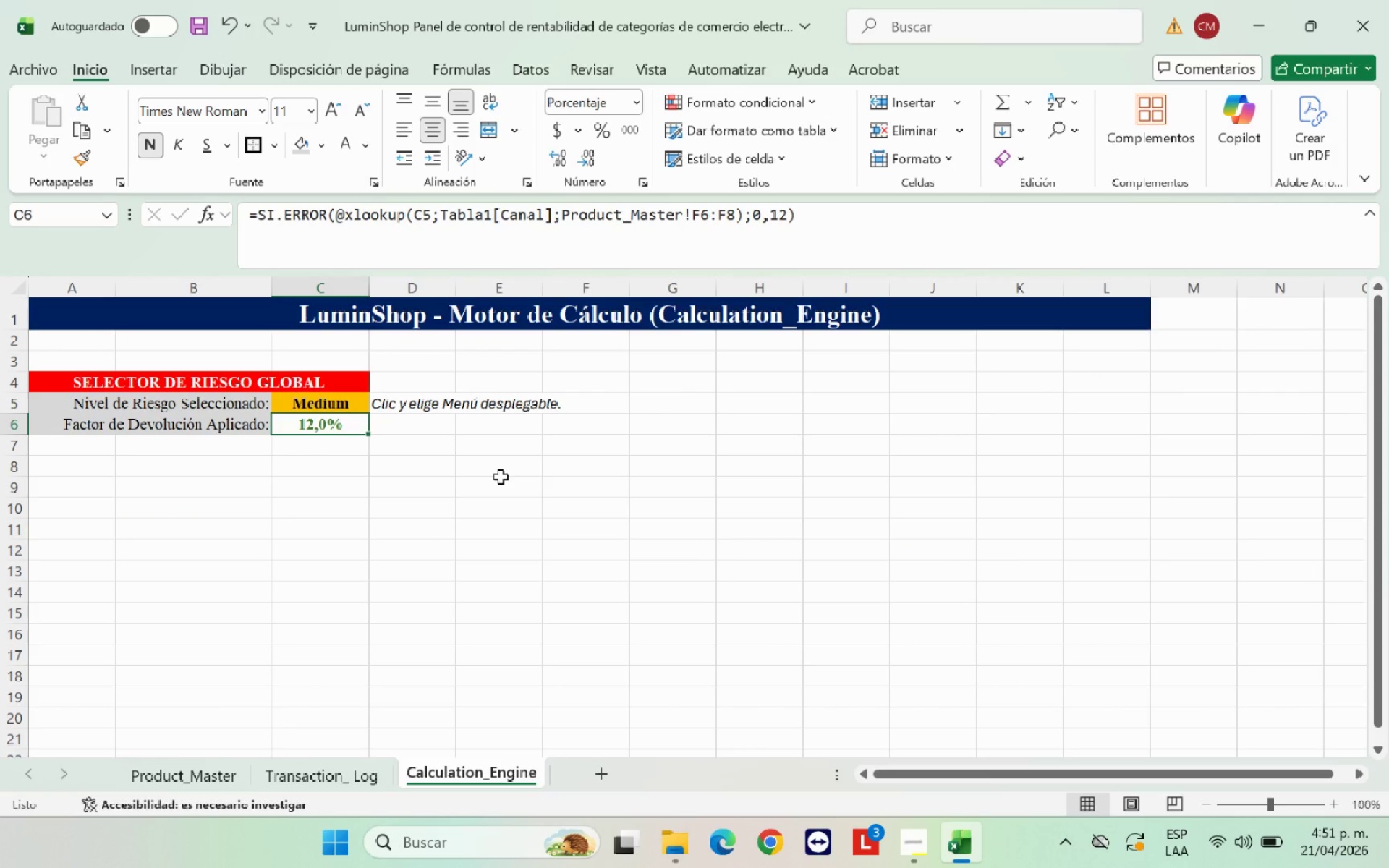 
wait(5.12)
 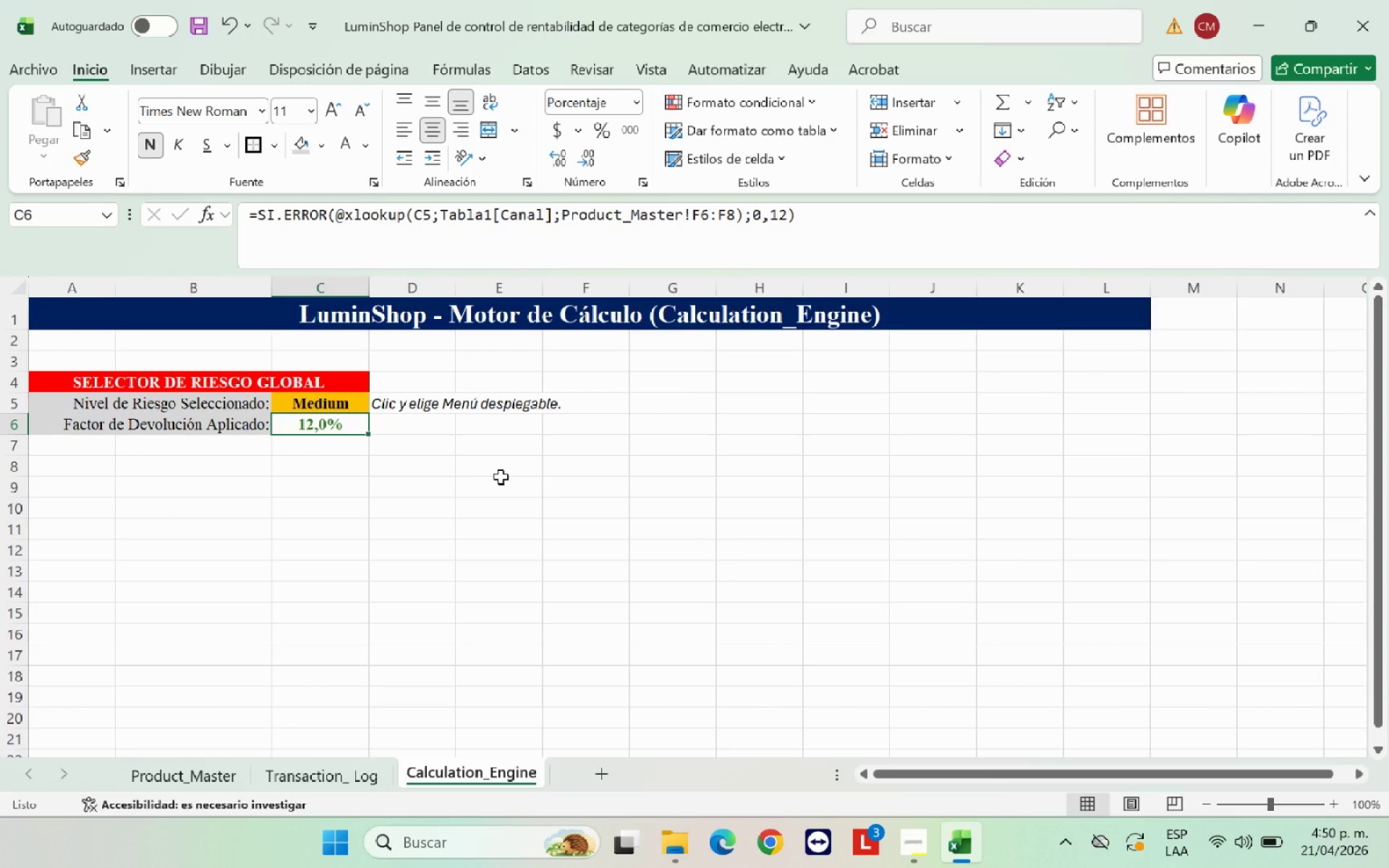 
left_click([412, 477])
 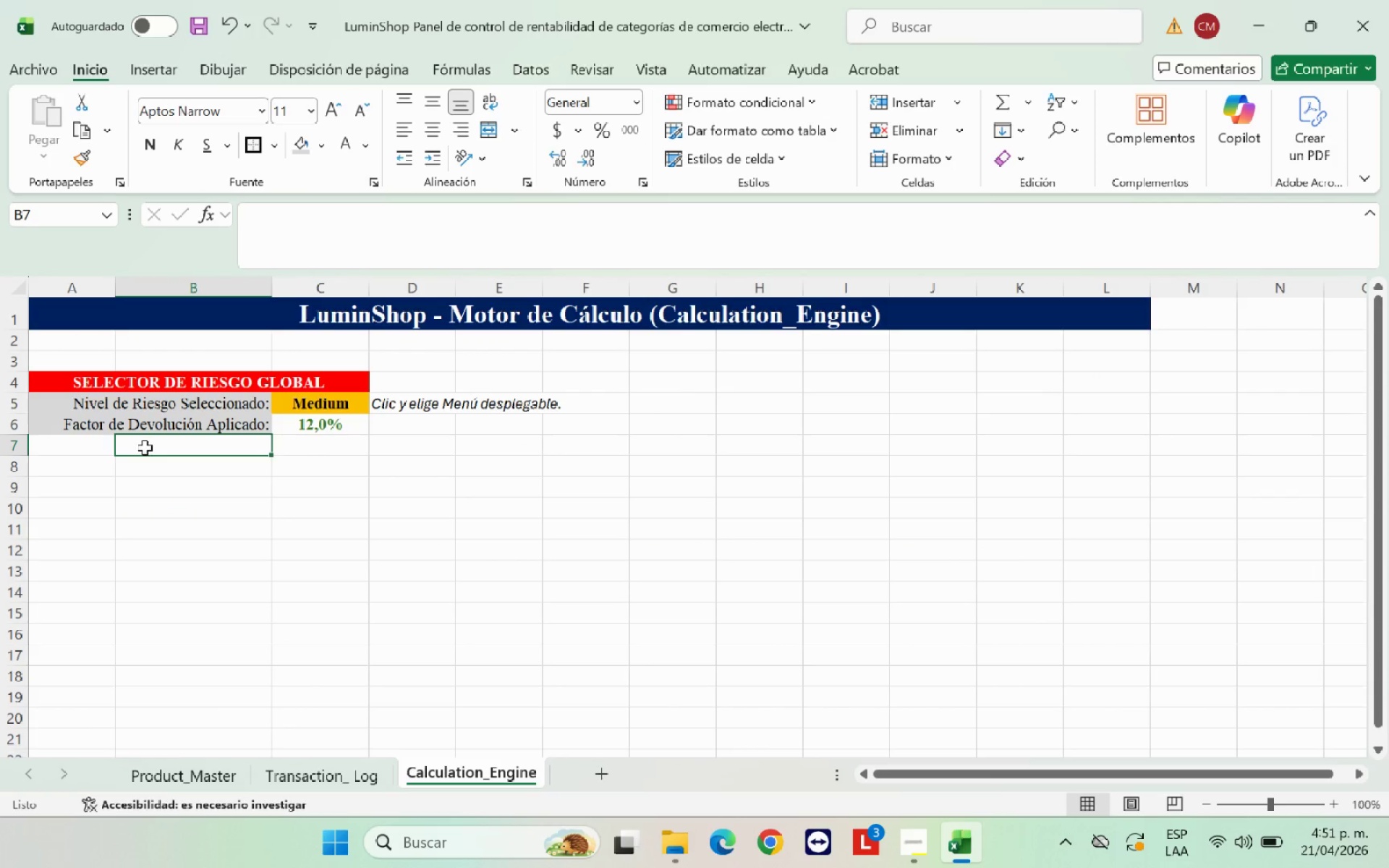 
double_click([98, 449])
 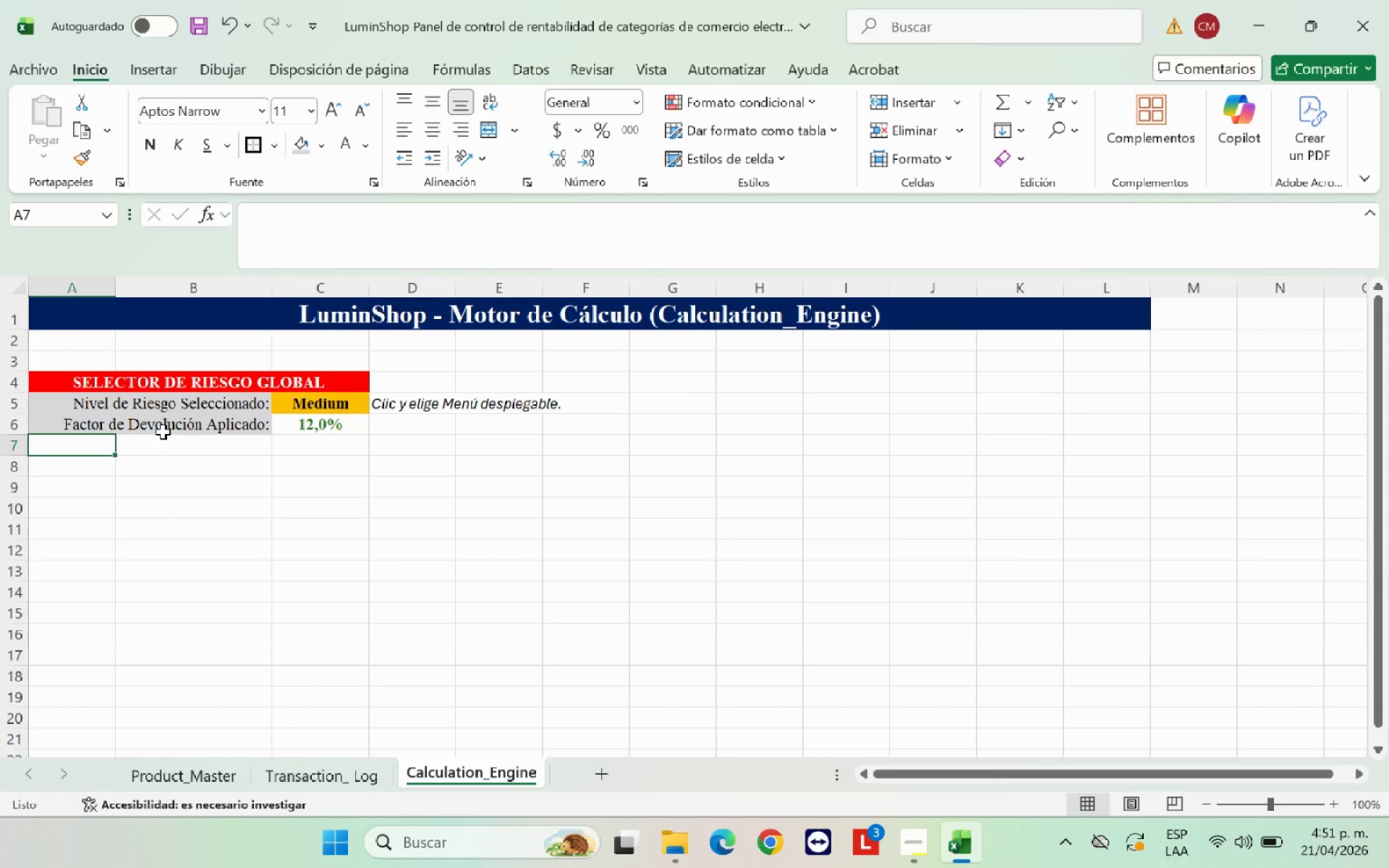 
wait(9.98)
 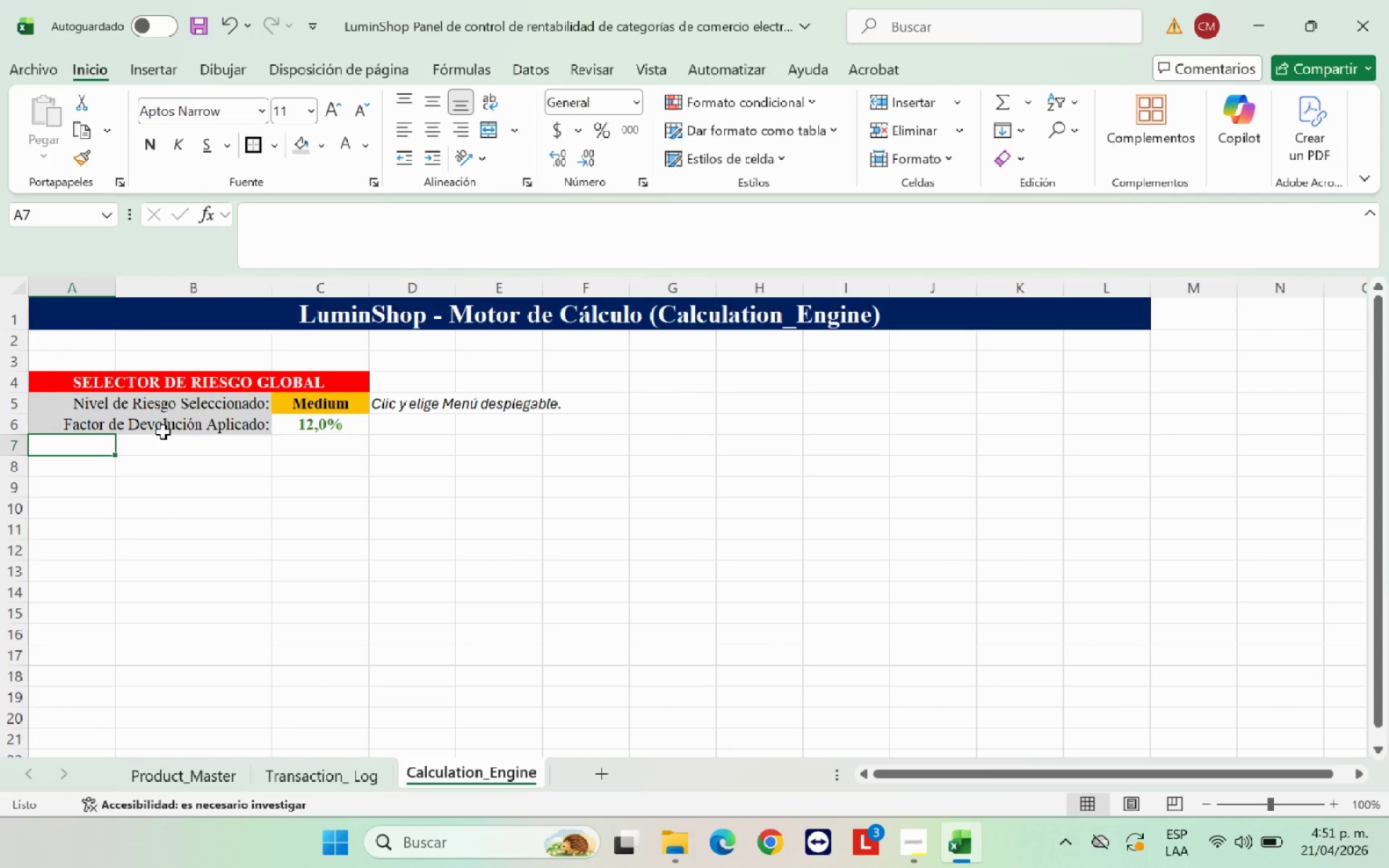 
left_click([209, 490])
 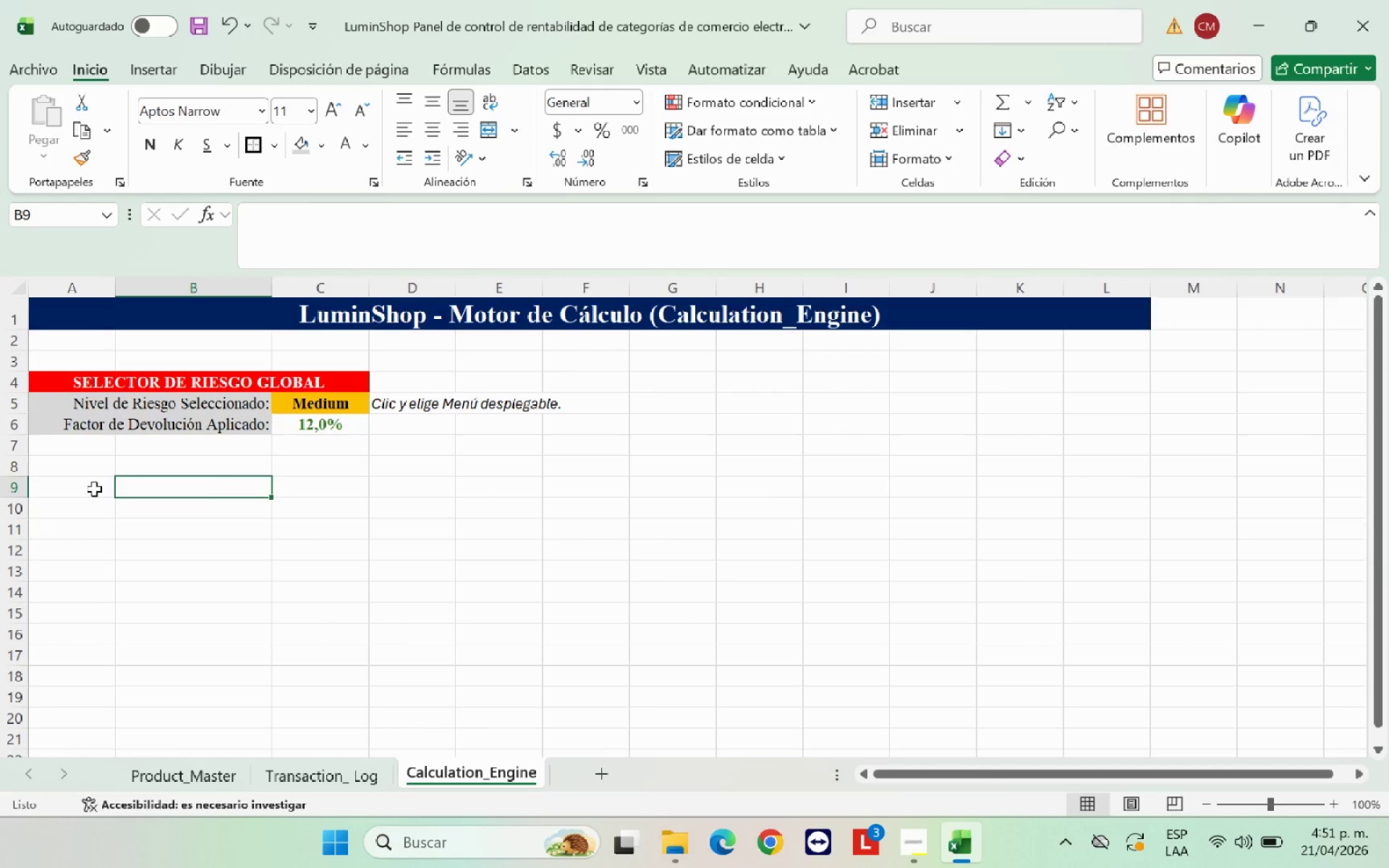 
left_click([93, 489])
 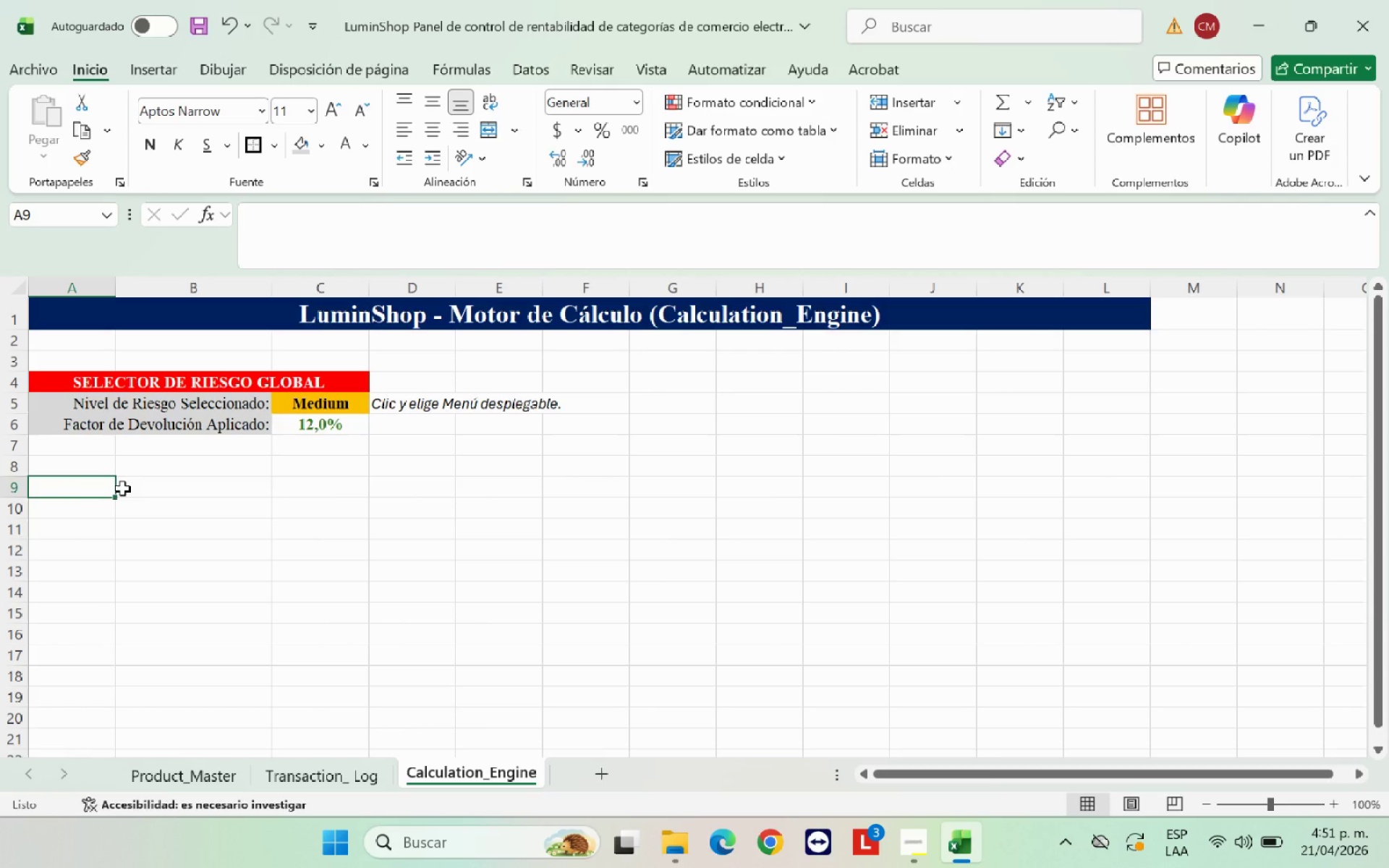 
type(RESUMEN POR CATEGORIA - Resultado dinamico segun)
key(Backspace)
key(Backspace)
type(;un selecci;on de riesgo)
 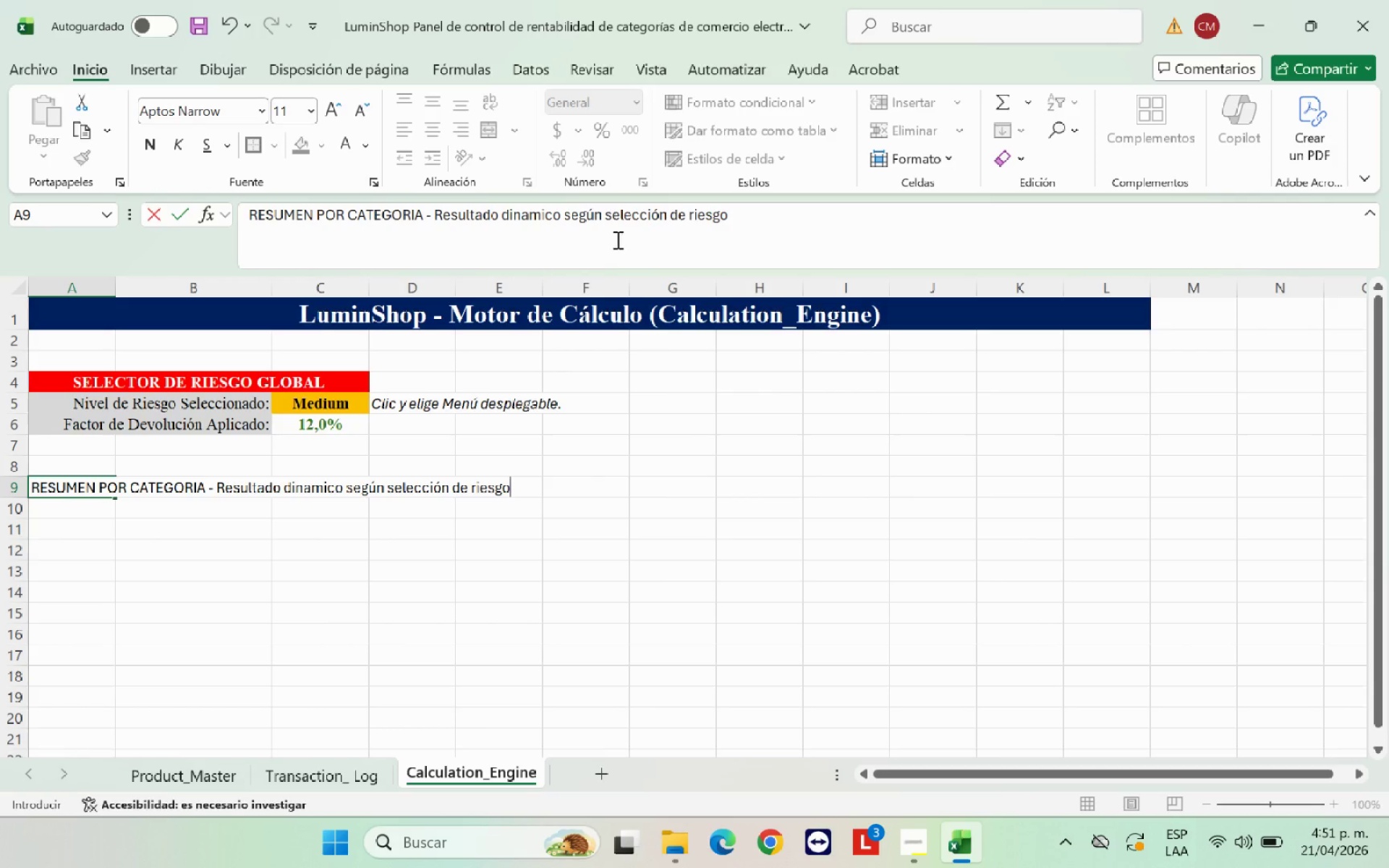 
left_click([666, 212])
 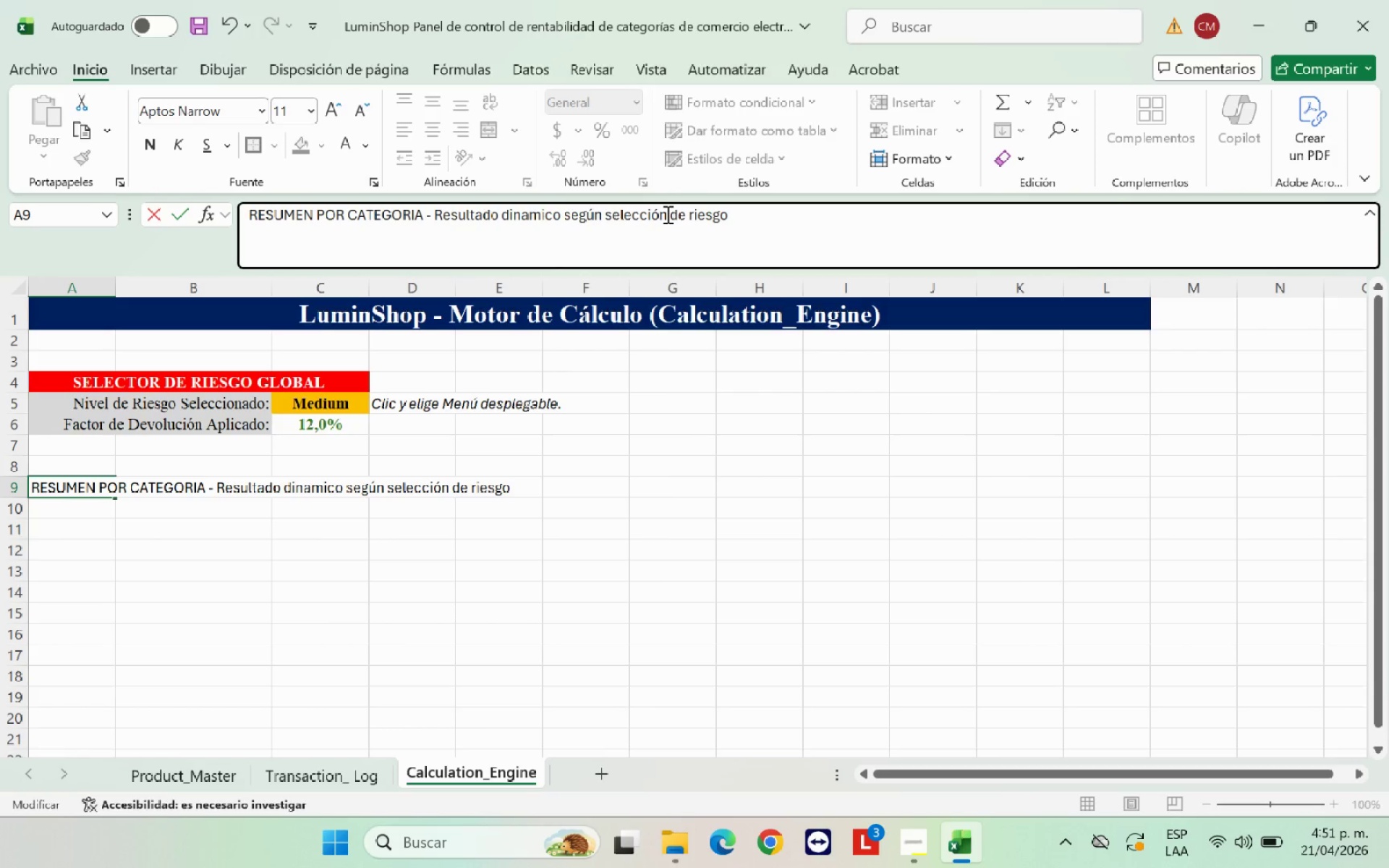 
key(Backspace)
key(Backspace)
key(Backspace)
key(Backspace)
type(tor)
 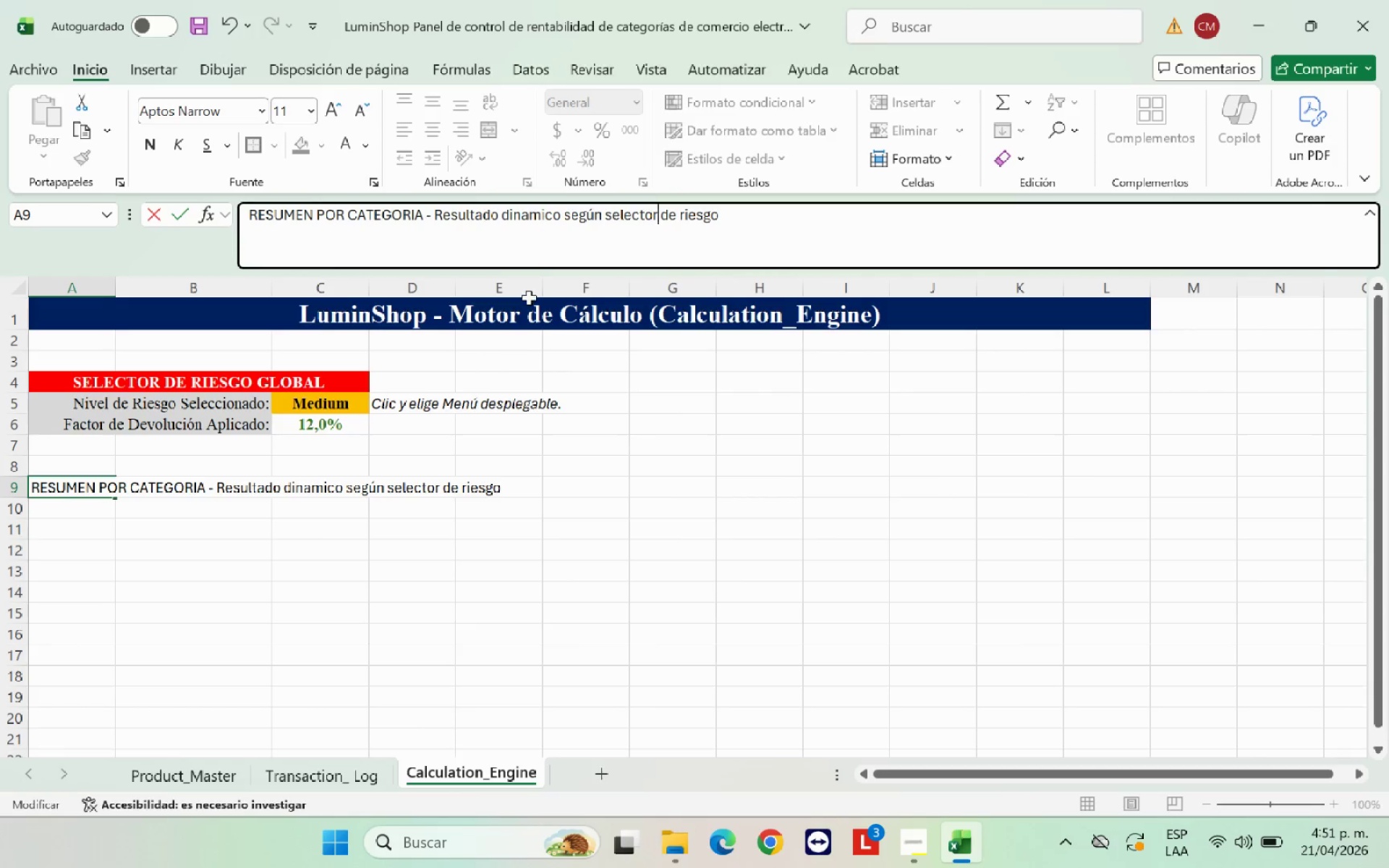 
left_click([527, 210])
 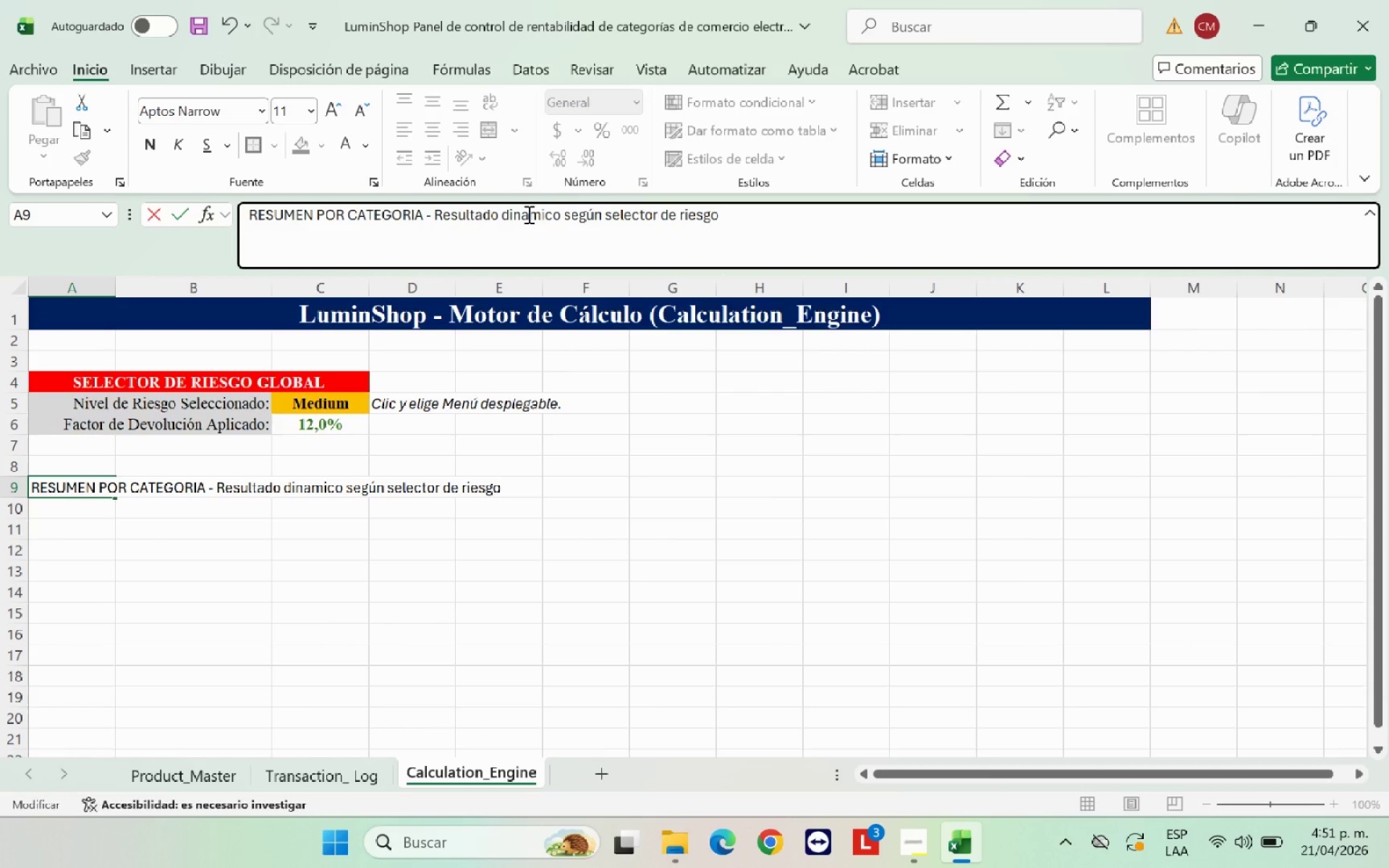 
key(Backspace)
 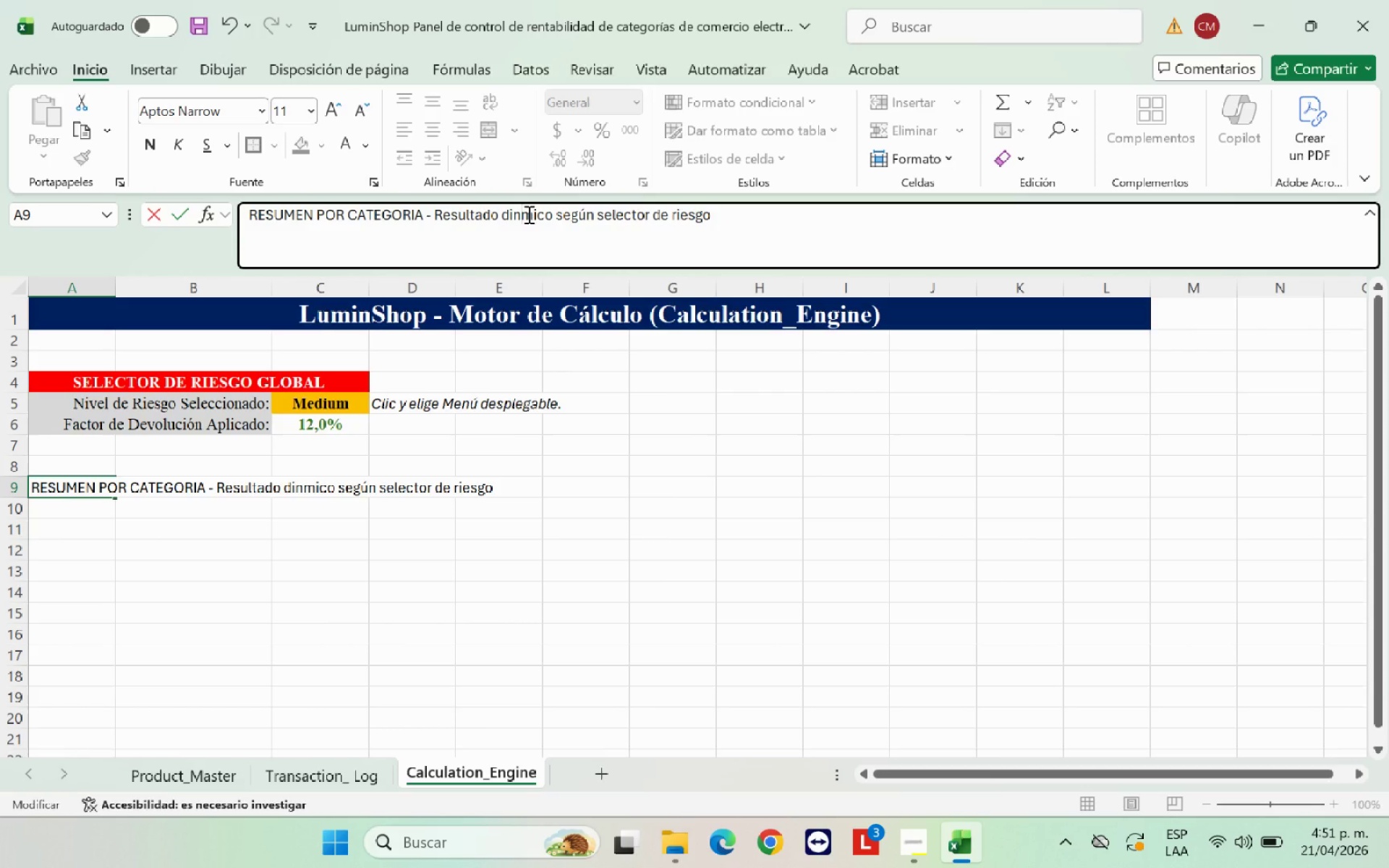 
key(Semicolon)
 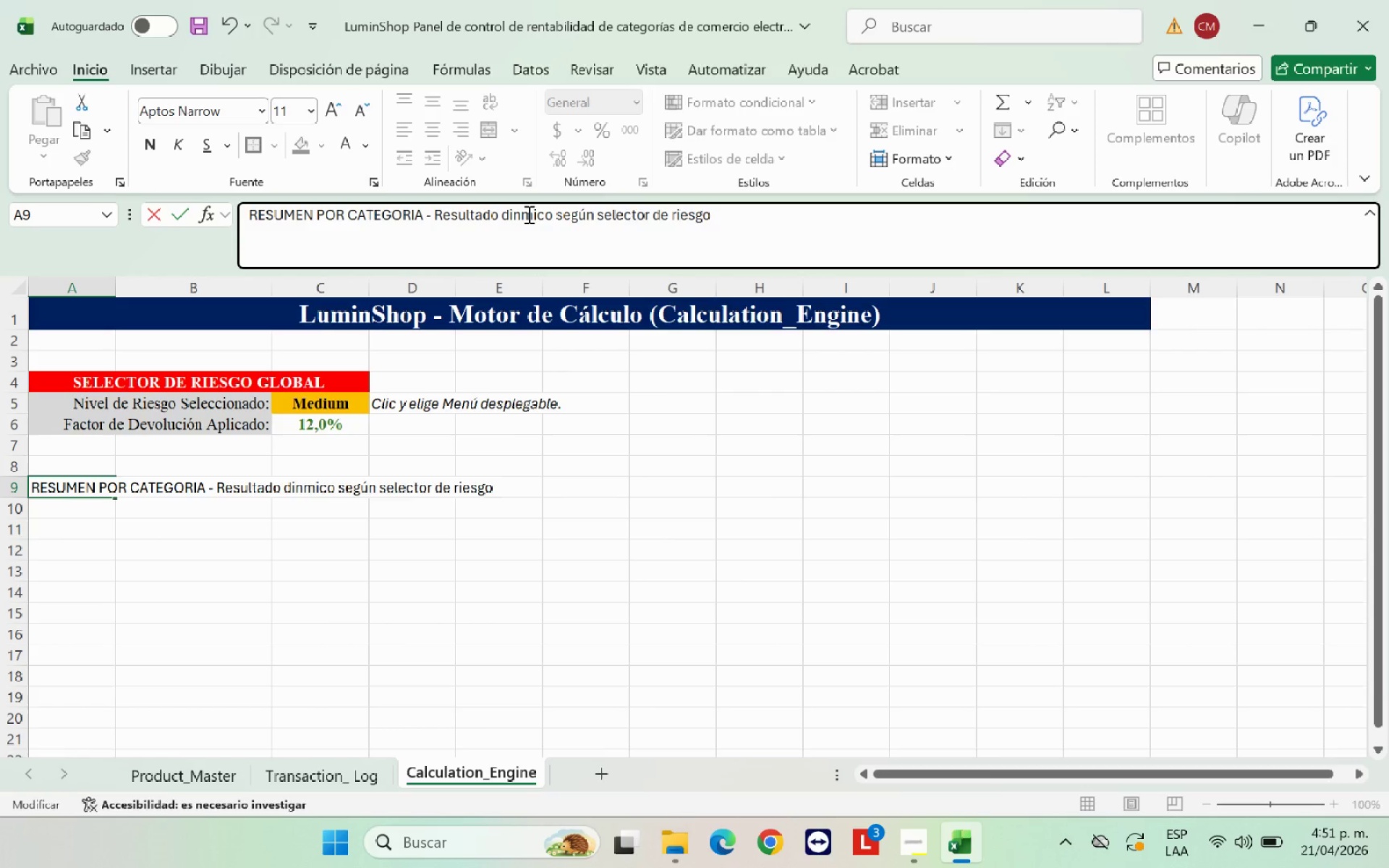 
key(A)
 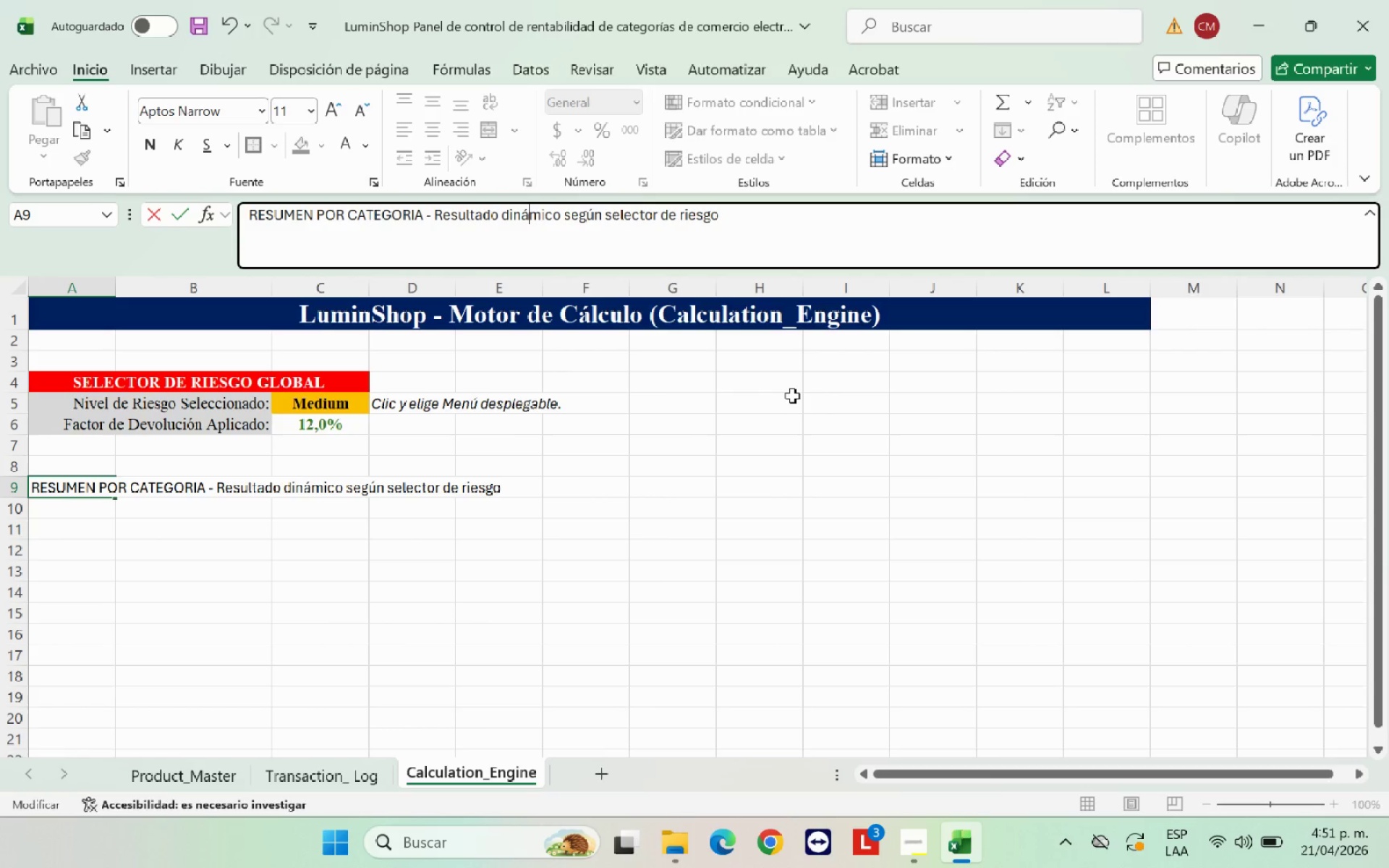 
wait(6.38)
 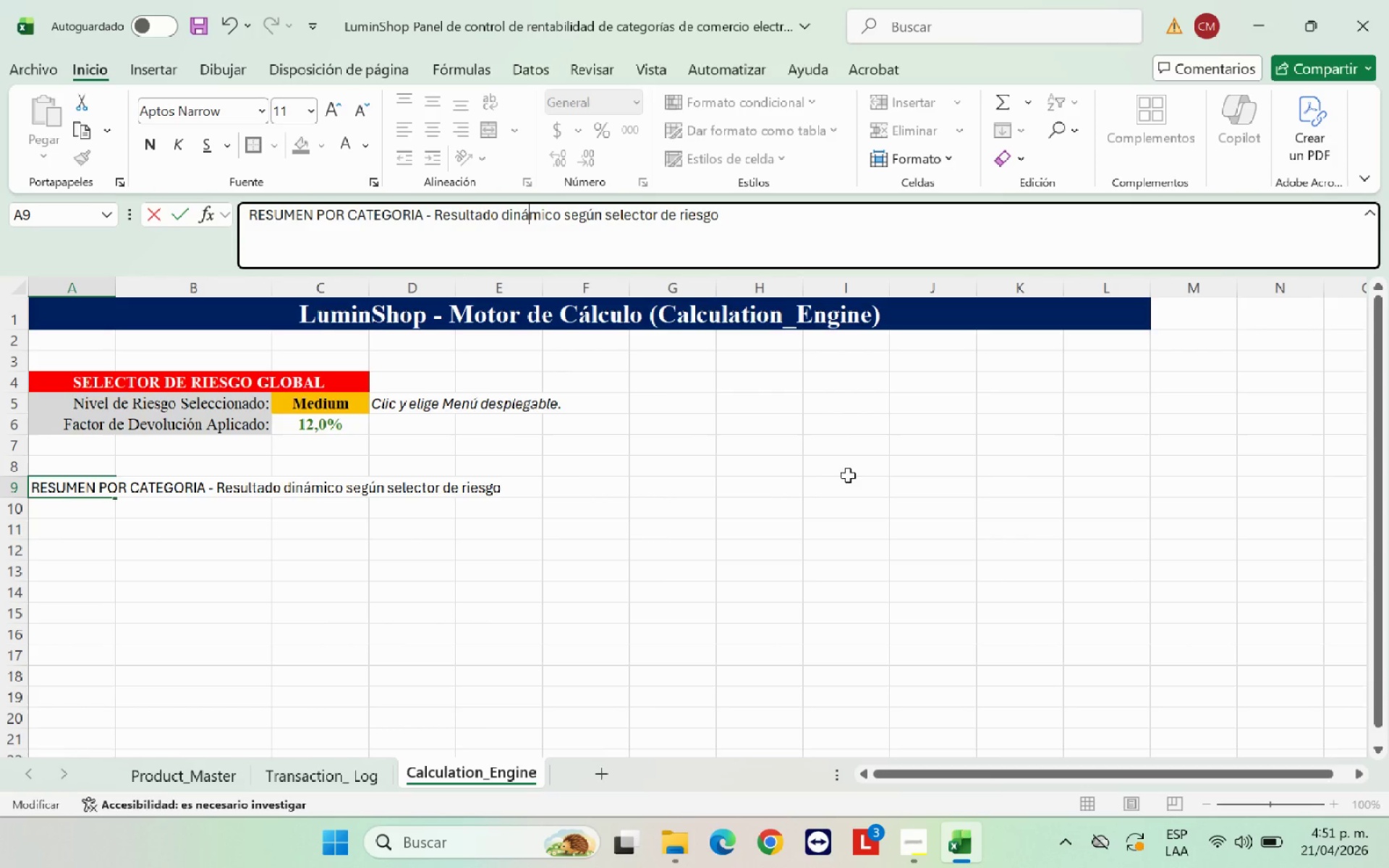 
left_click([415, 210])
 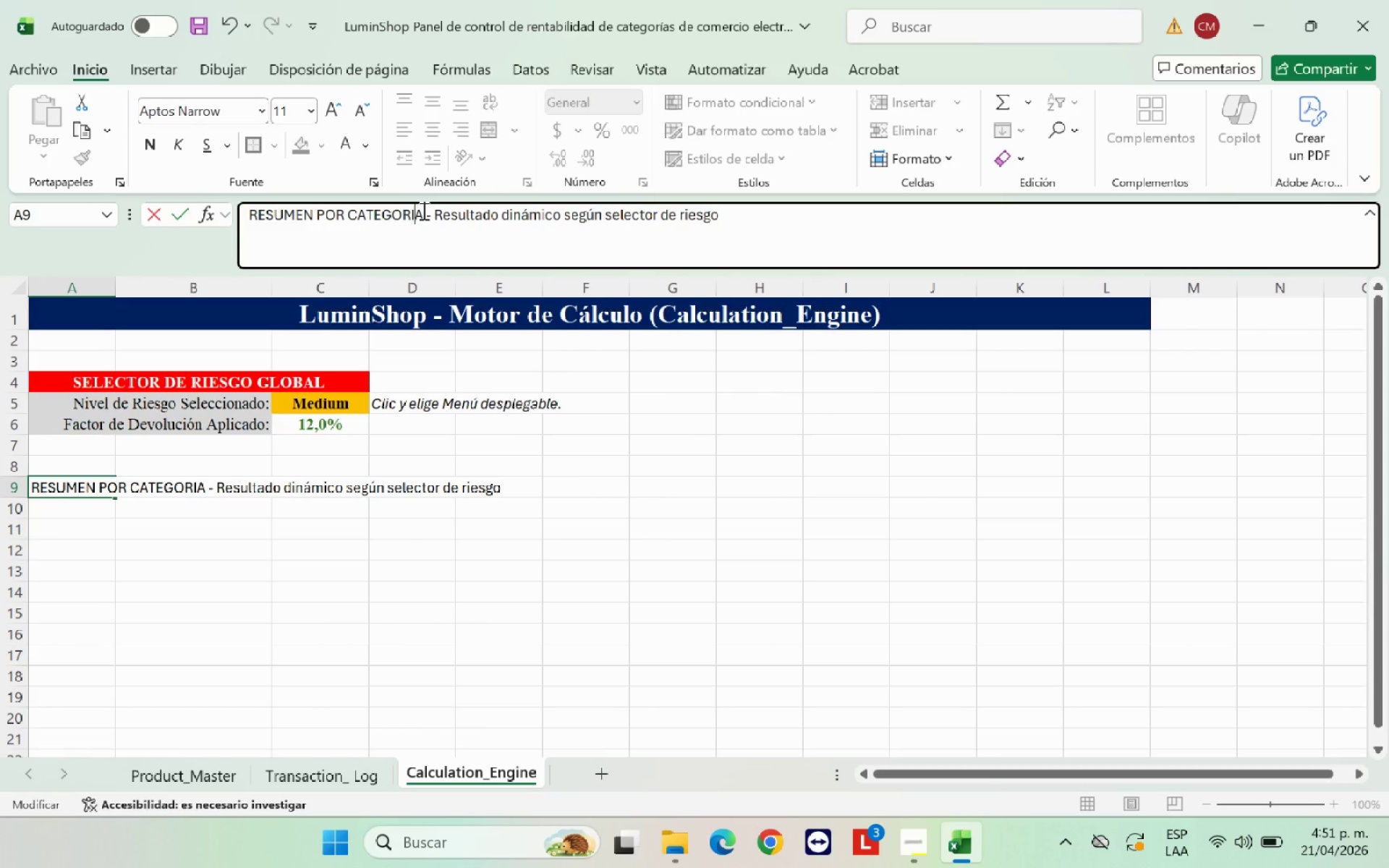 
key(Backspace)
 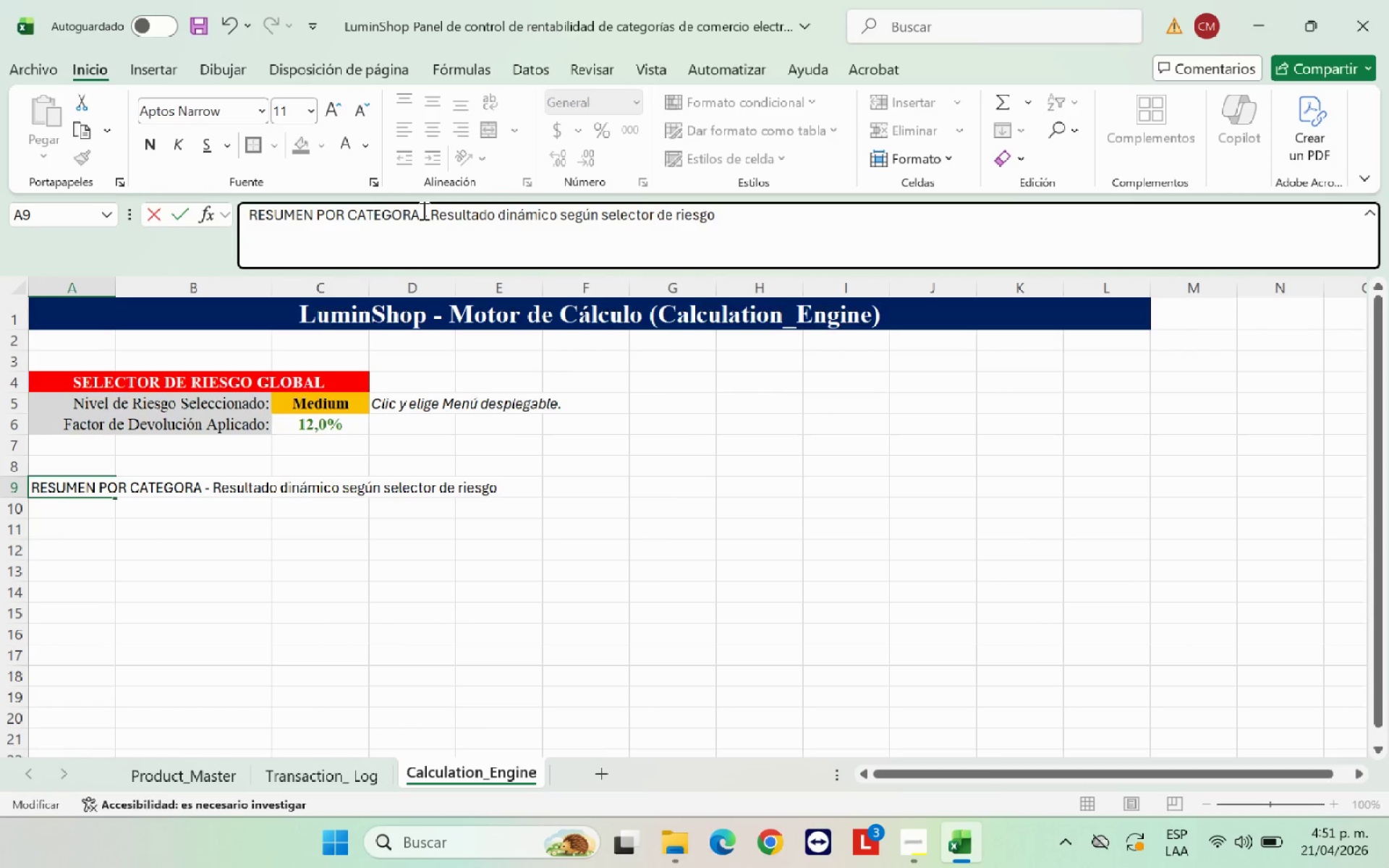 
key(CapsLock)
 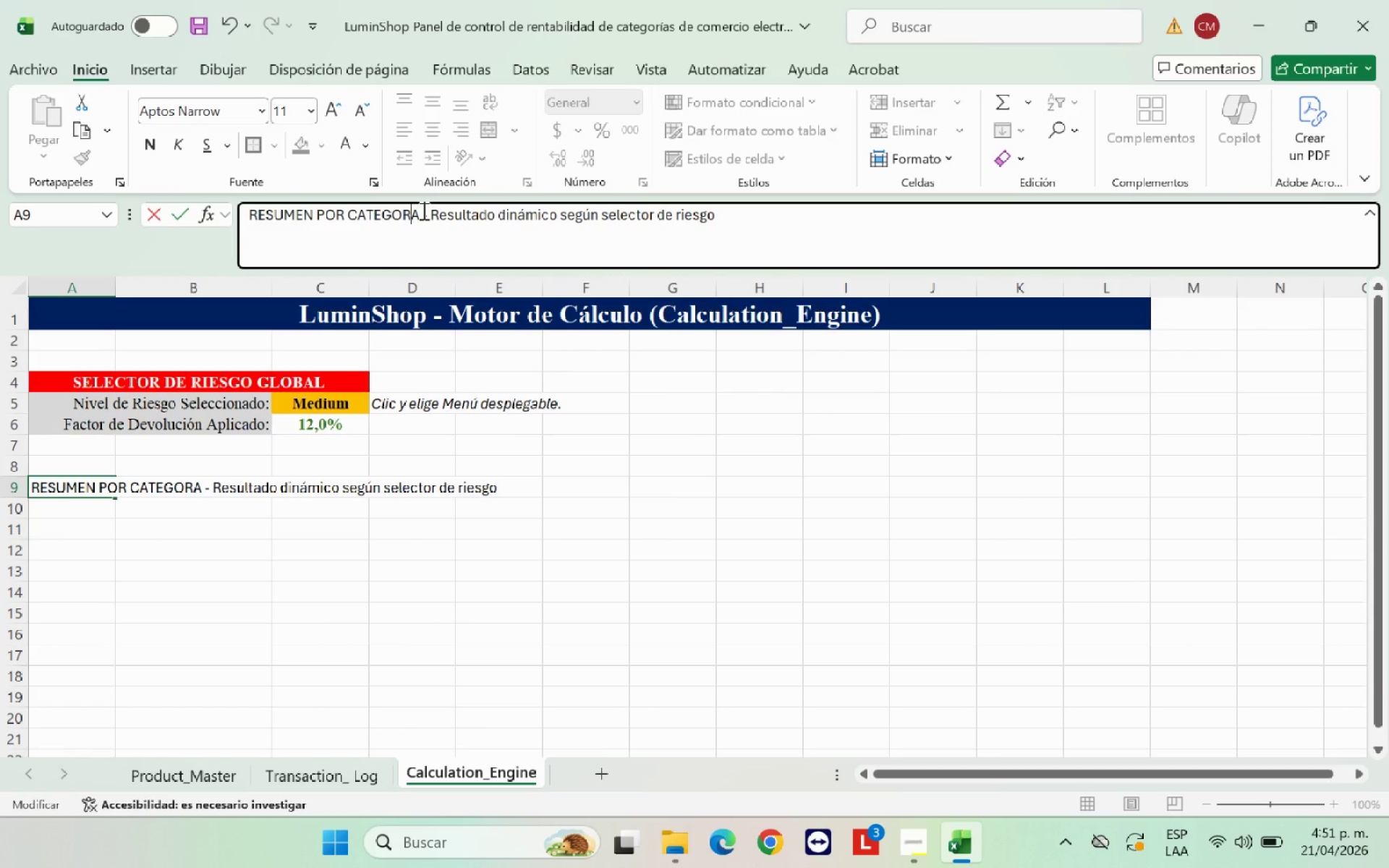 
key(Semicolon)
 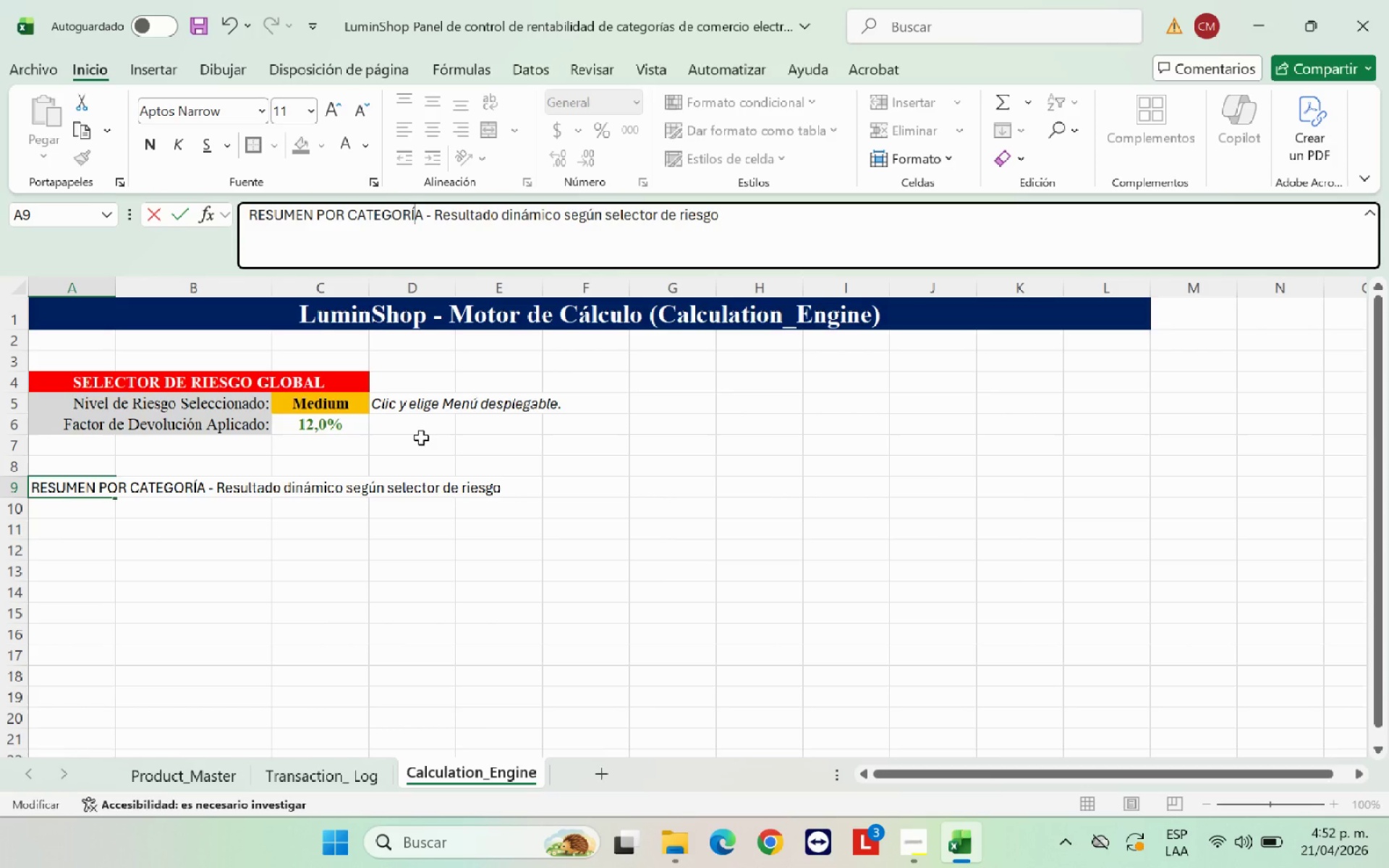 
key(I)
 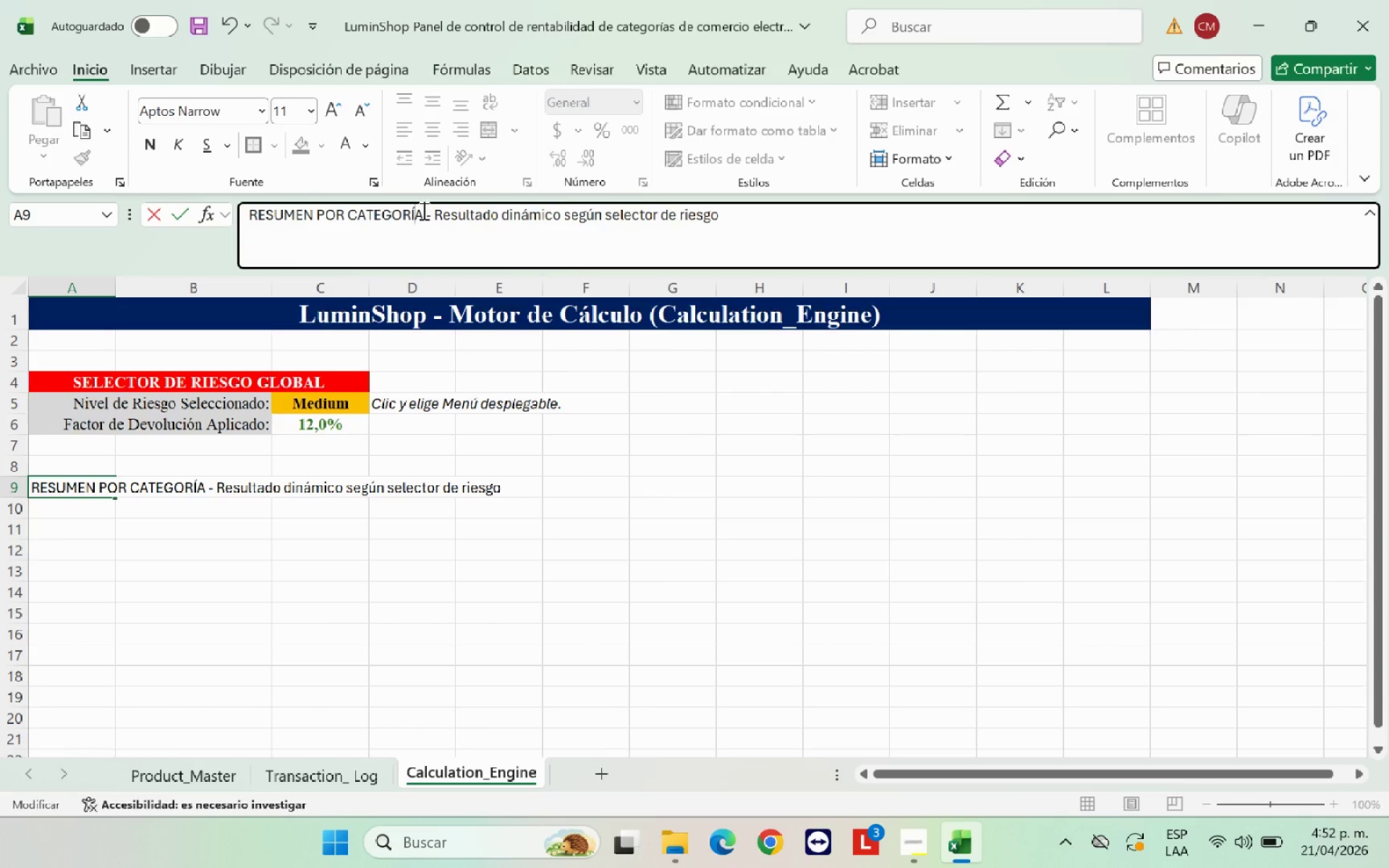 
left_click([361, 542])
 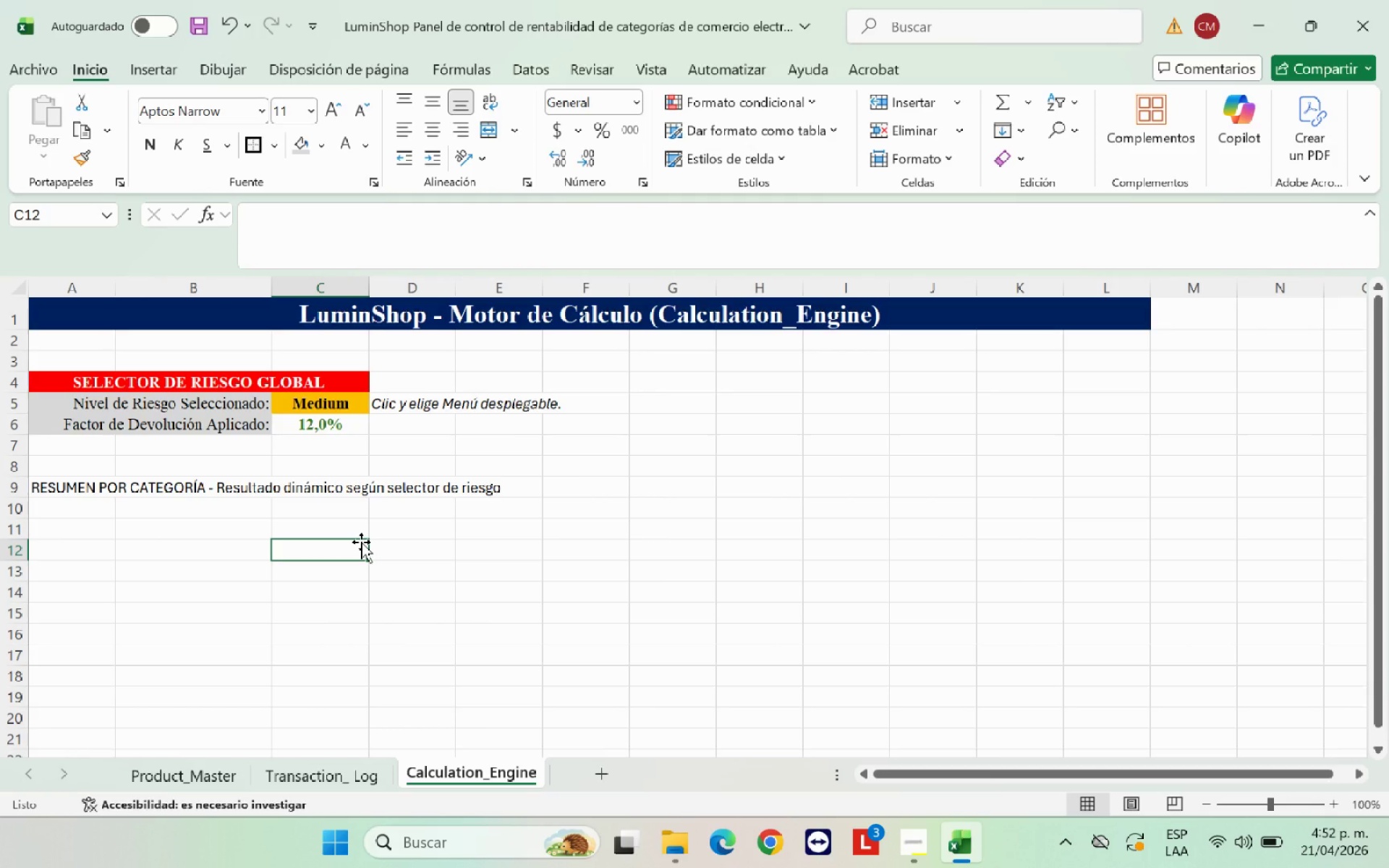 
wait(8.62)
 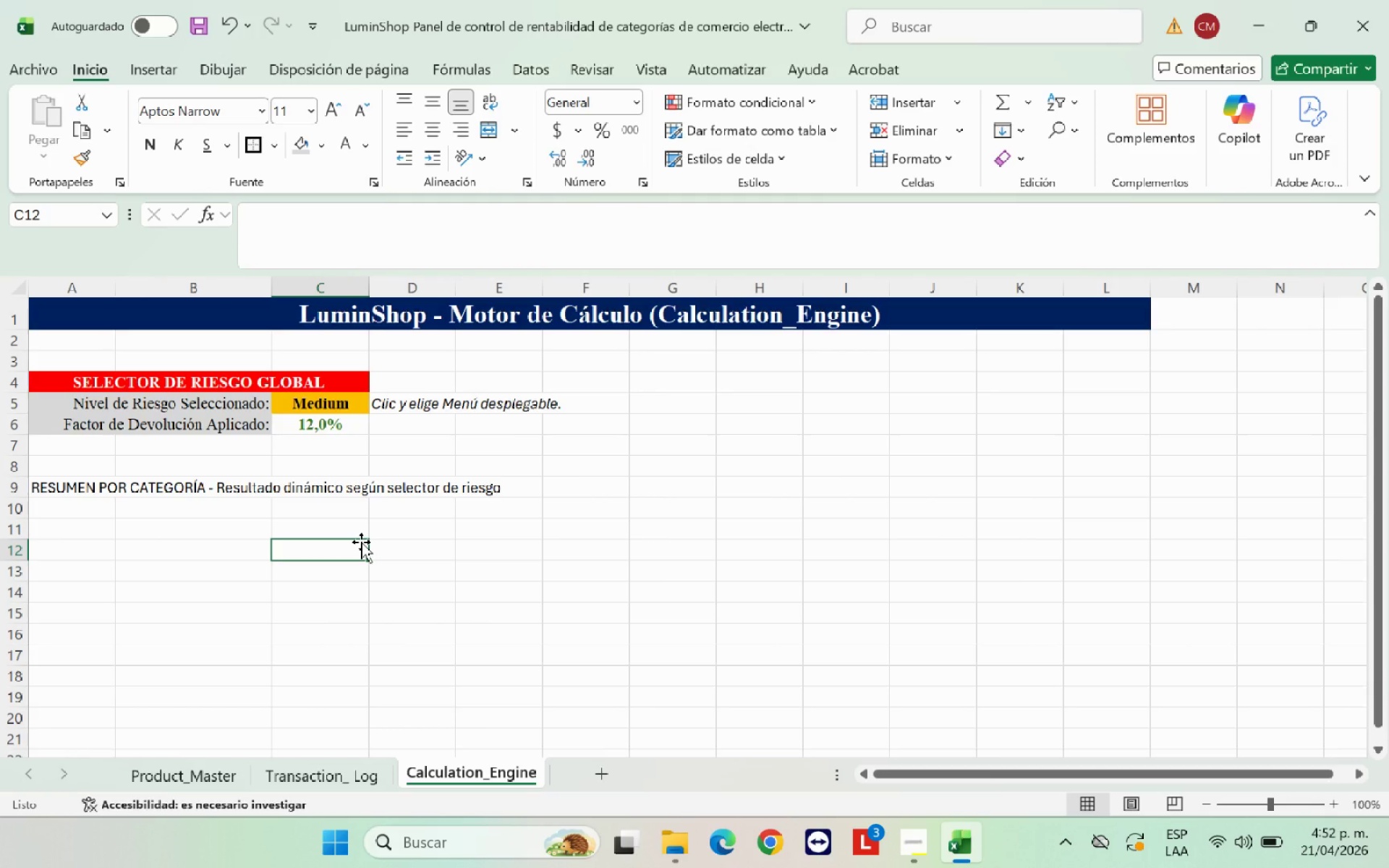 
left_click_drag(start_coordinate=[67, 488], to_coordinate=[1283, 490])
 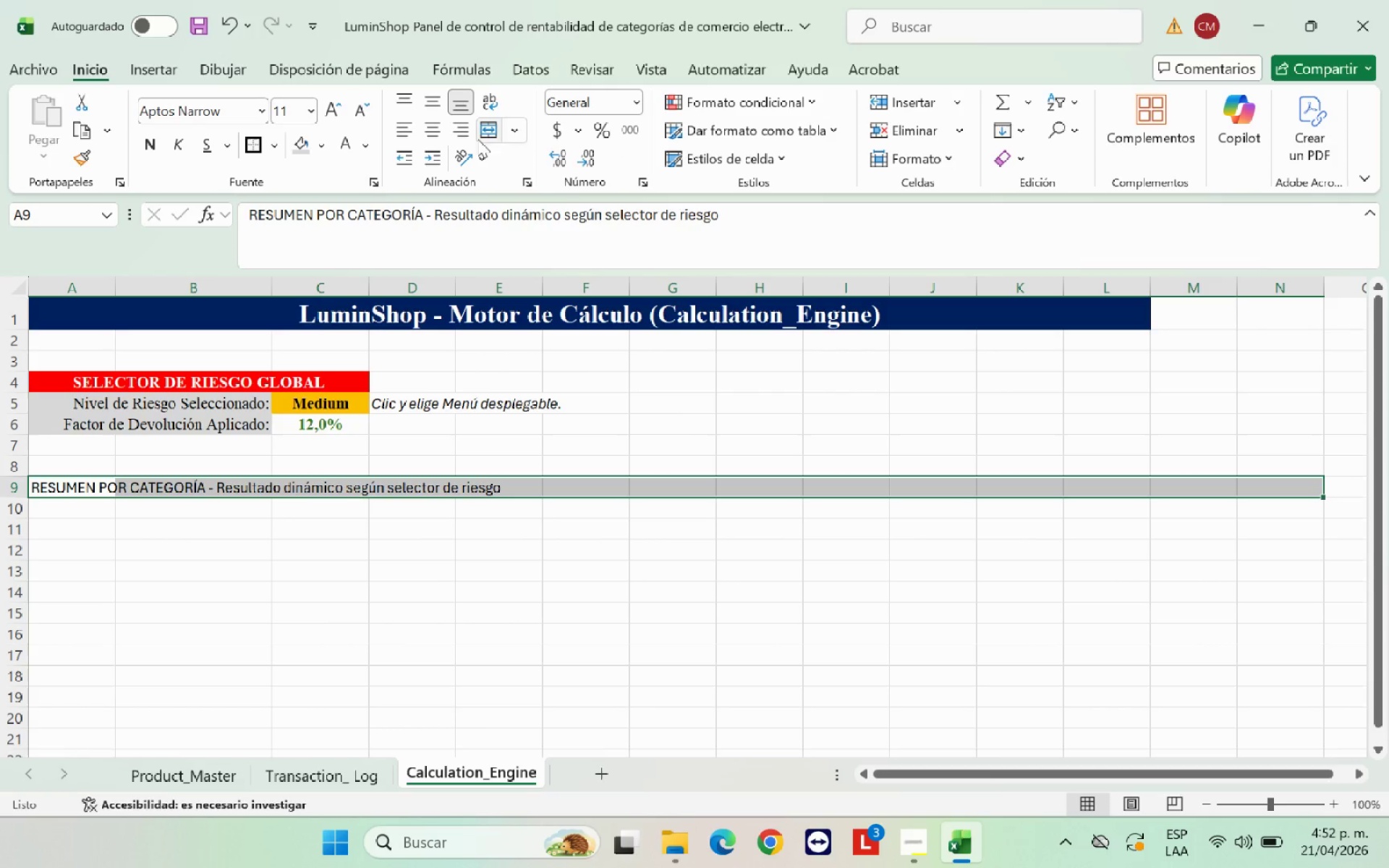 
left_click([488, 130])
 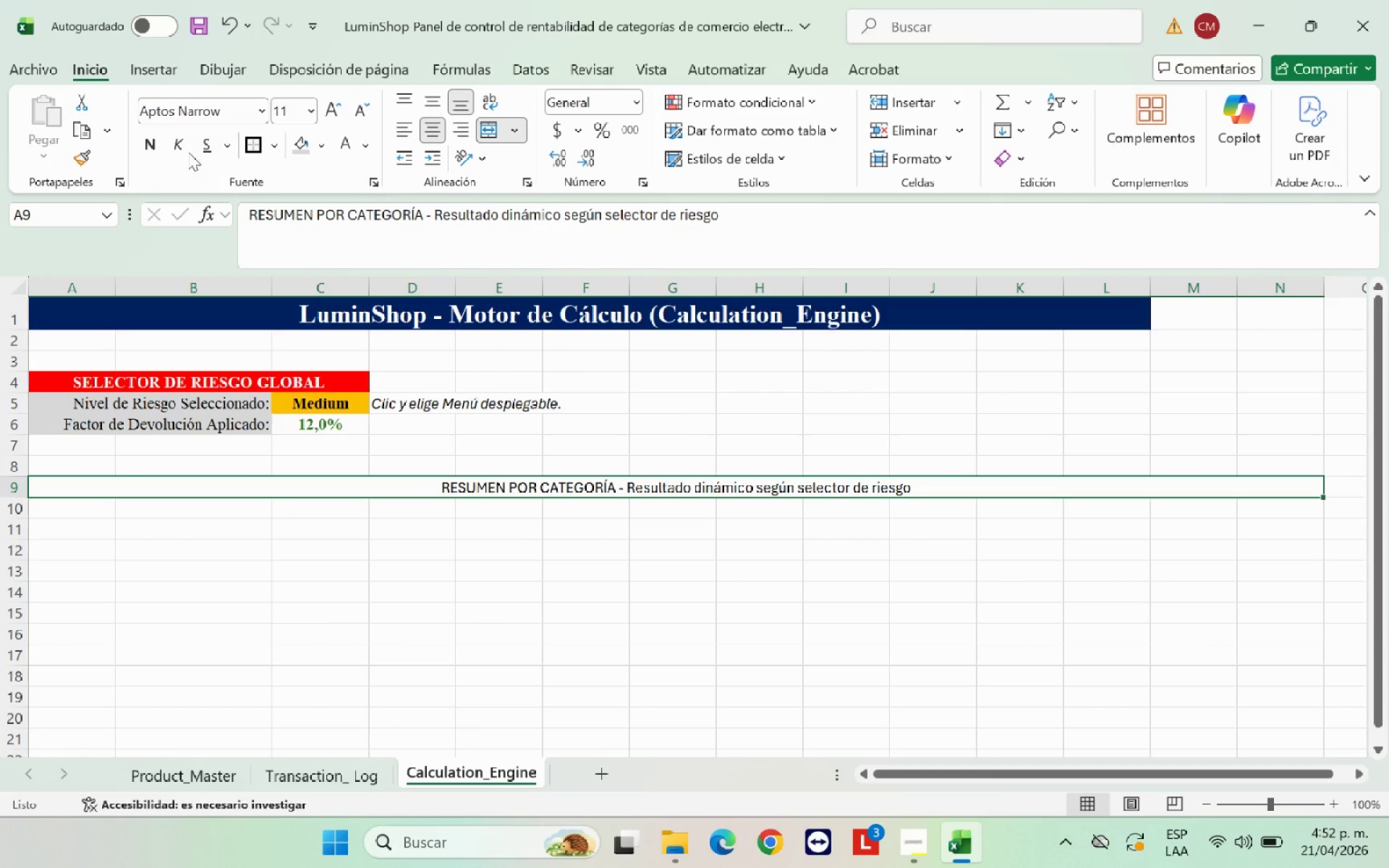 
left_click([148, 148])
 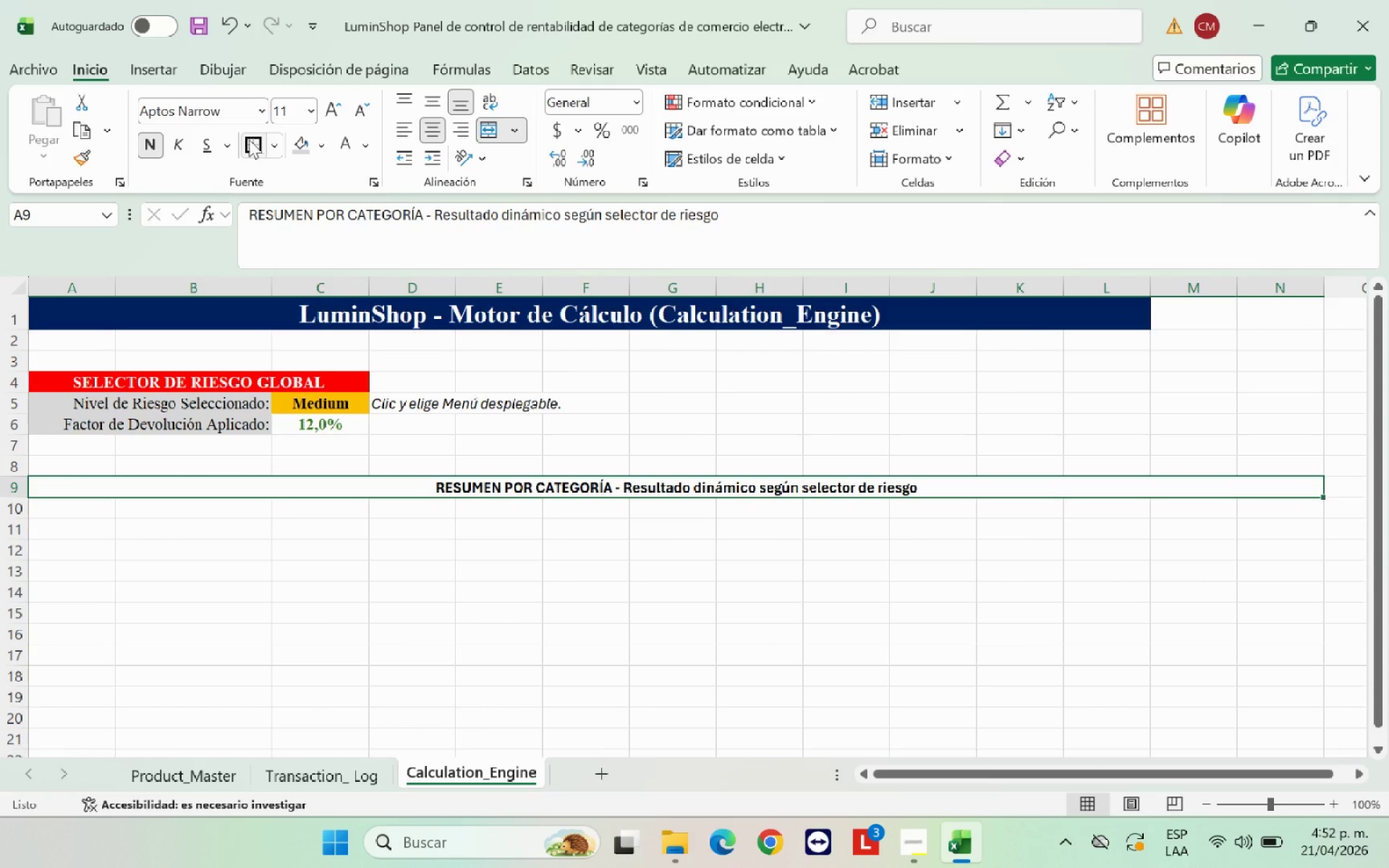 
left_click([240, 109])
 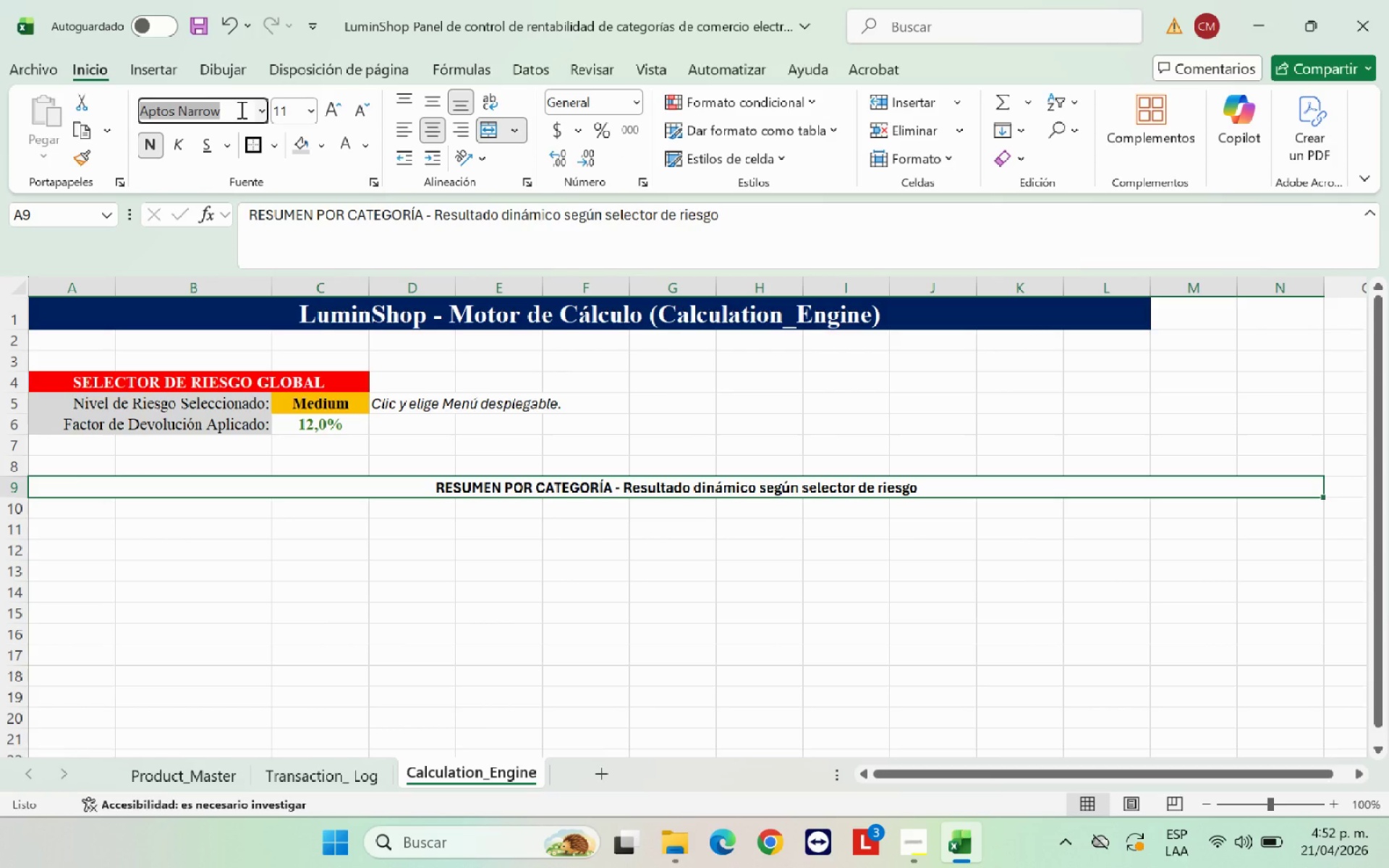 
type(TIM)
 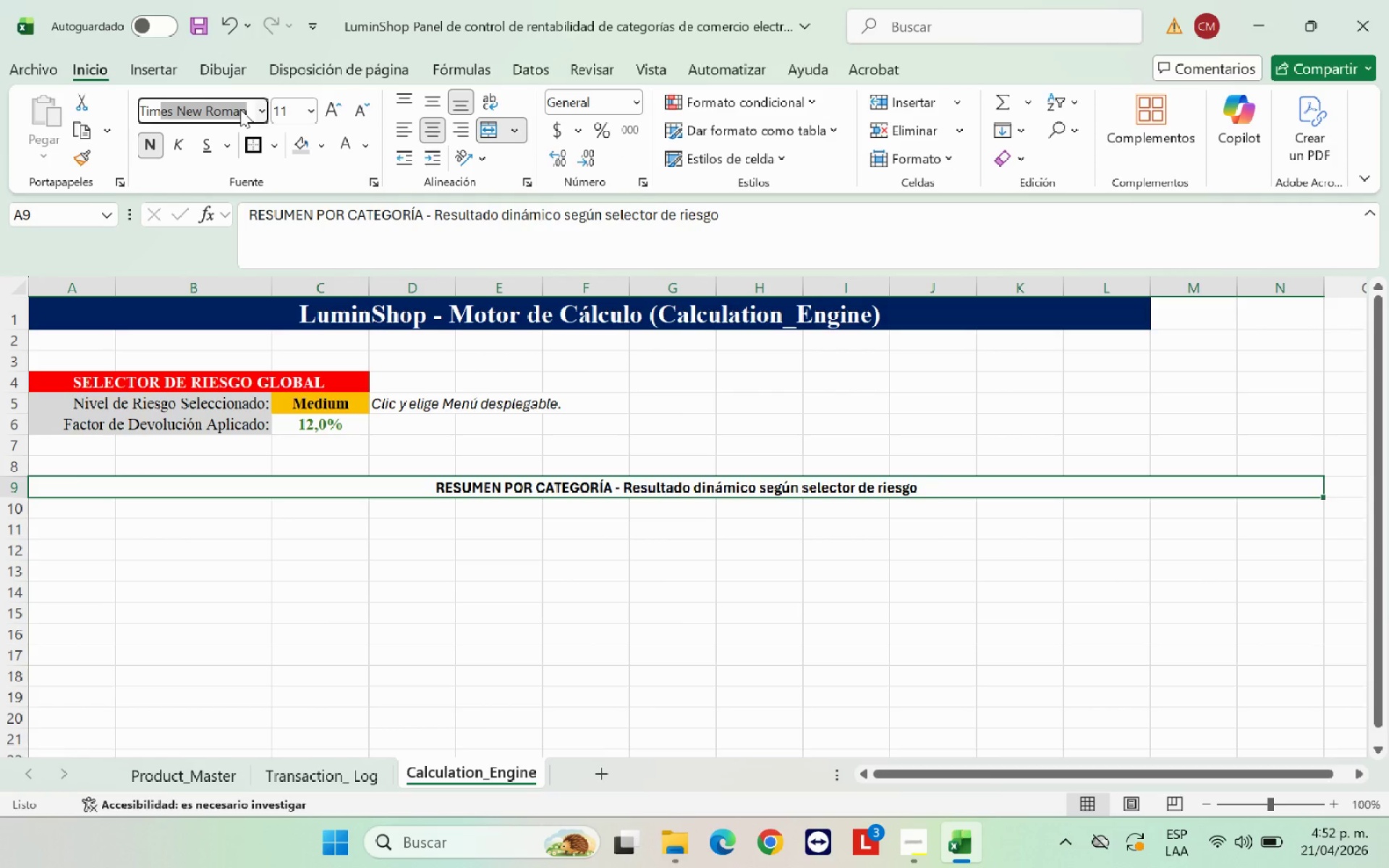 
key(Enter)
 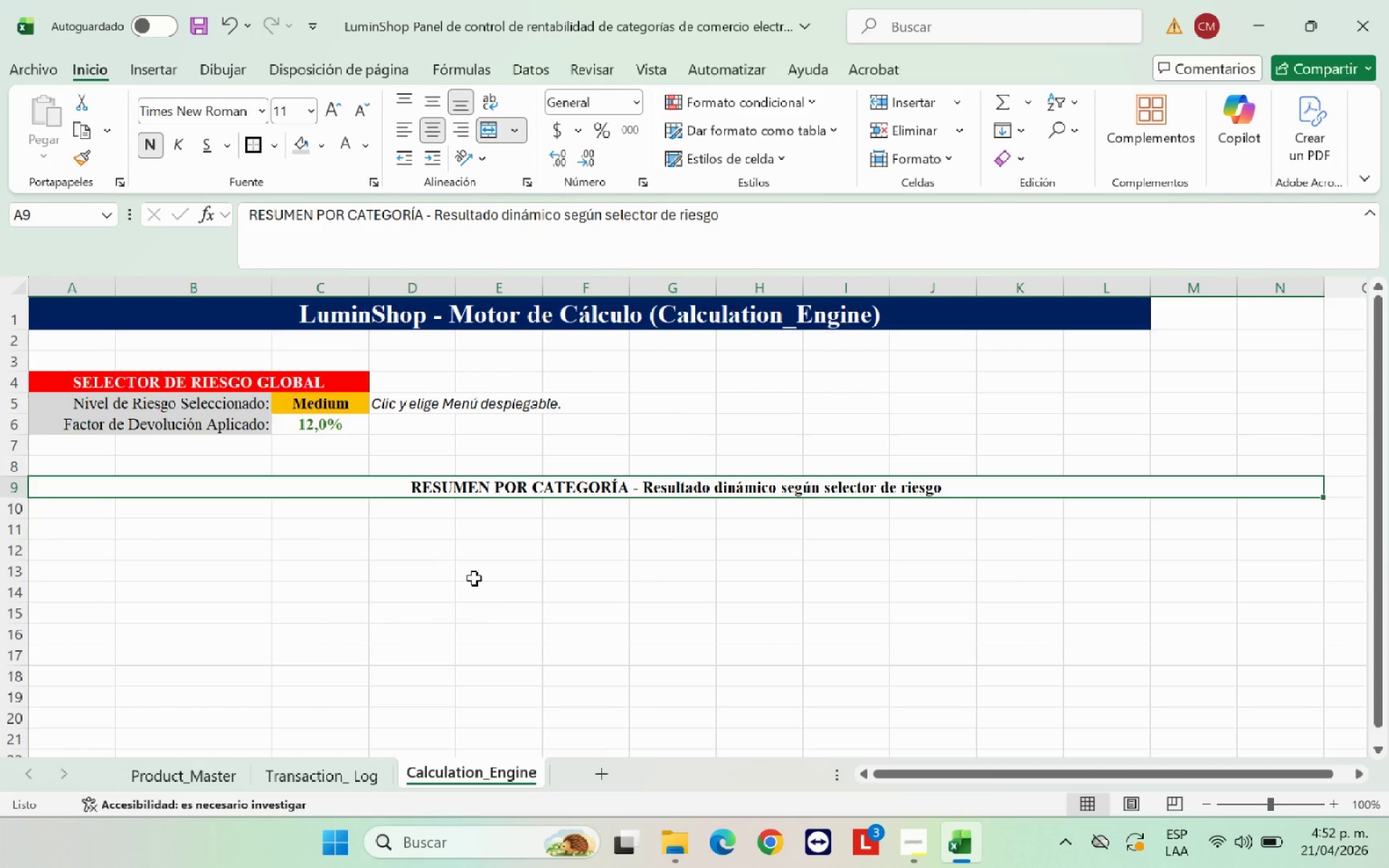 
left_click([498, 585])
 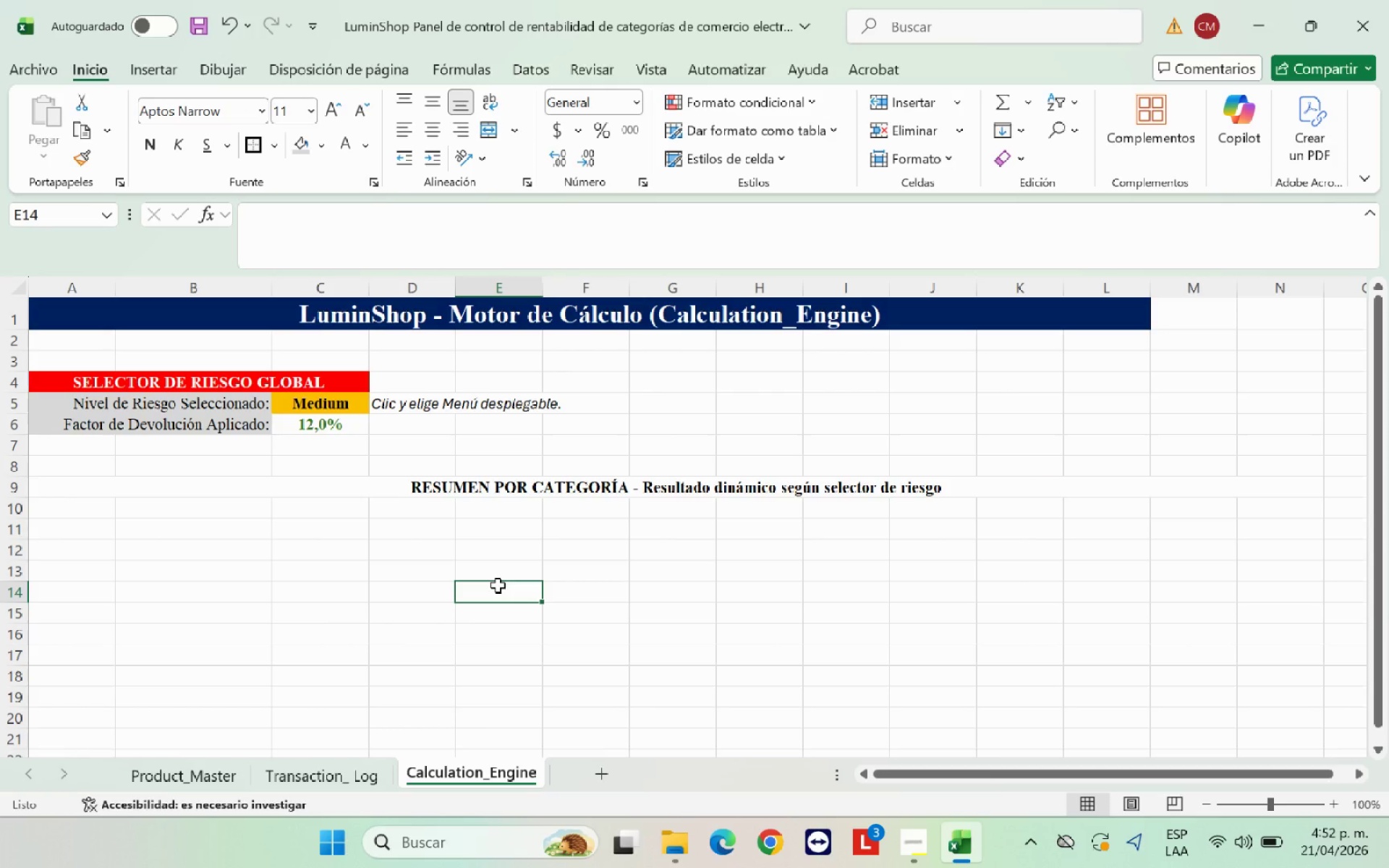 
left_click([509, 487])
 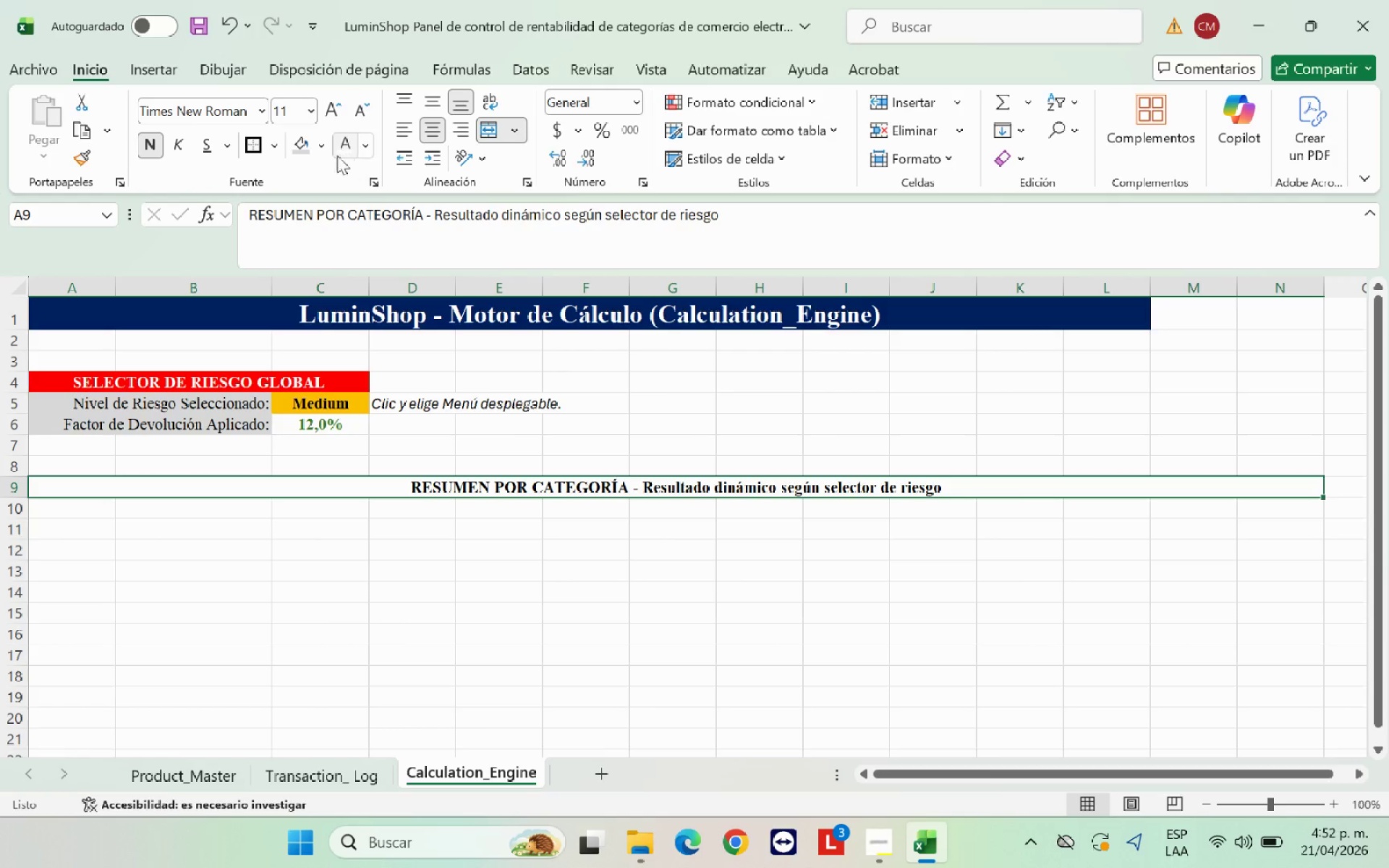 
left_click([320, 152])
 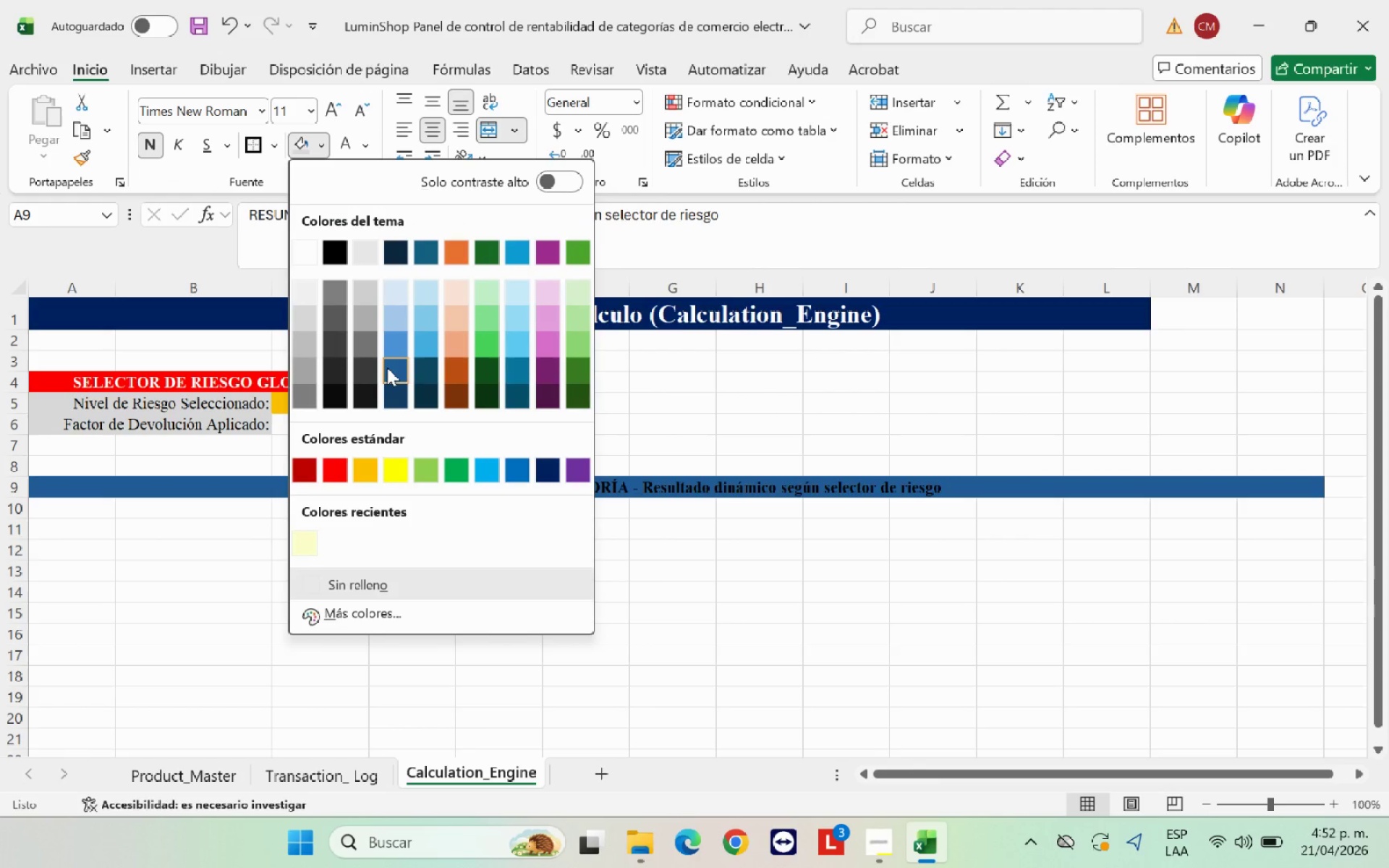 
left_click([393, 367])
 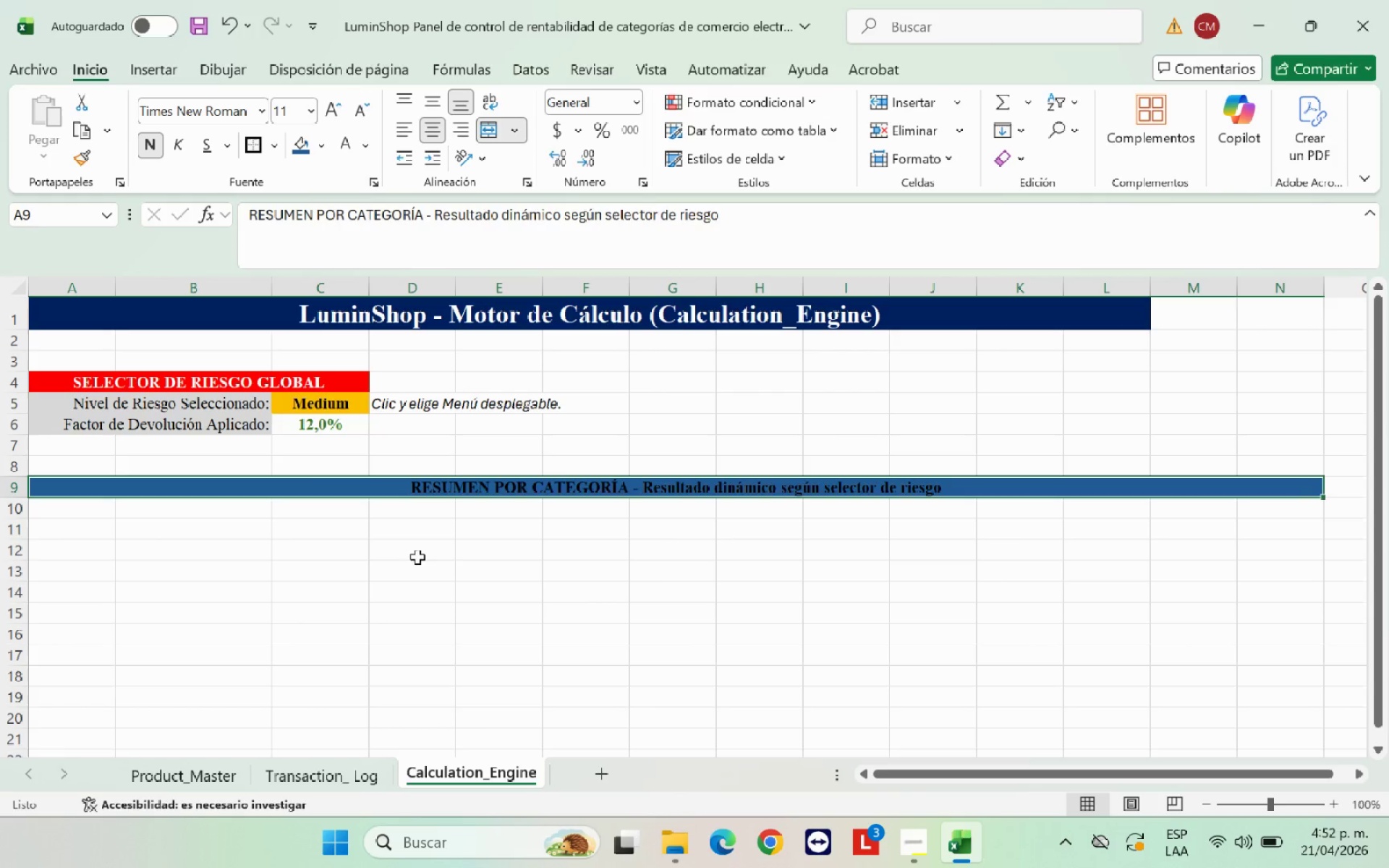 
left_click([417, 557])
 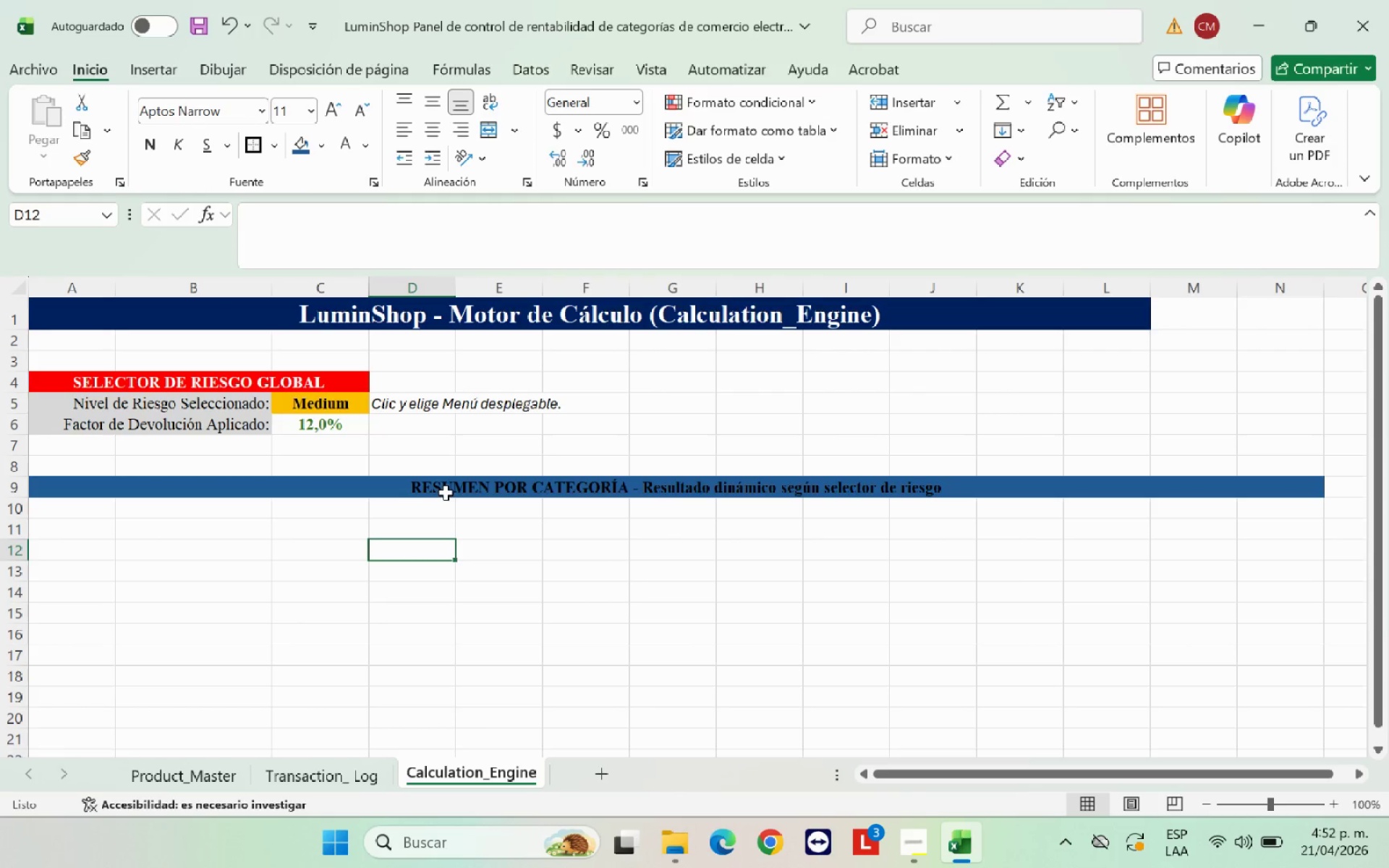 
left_click([446, 491])
 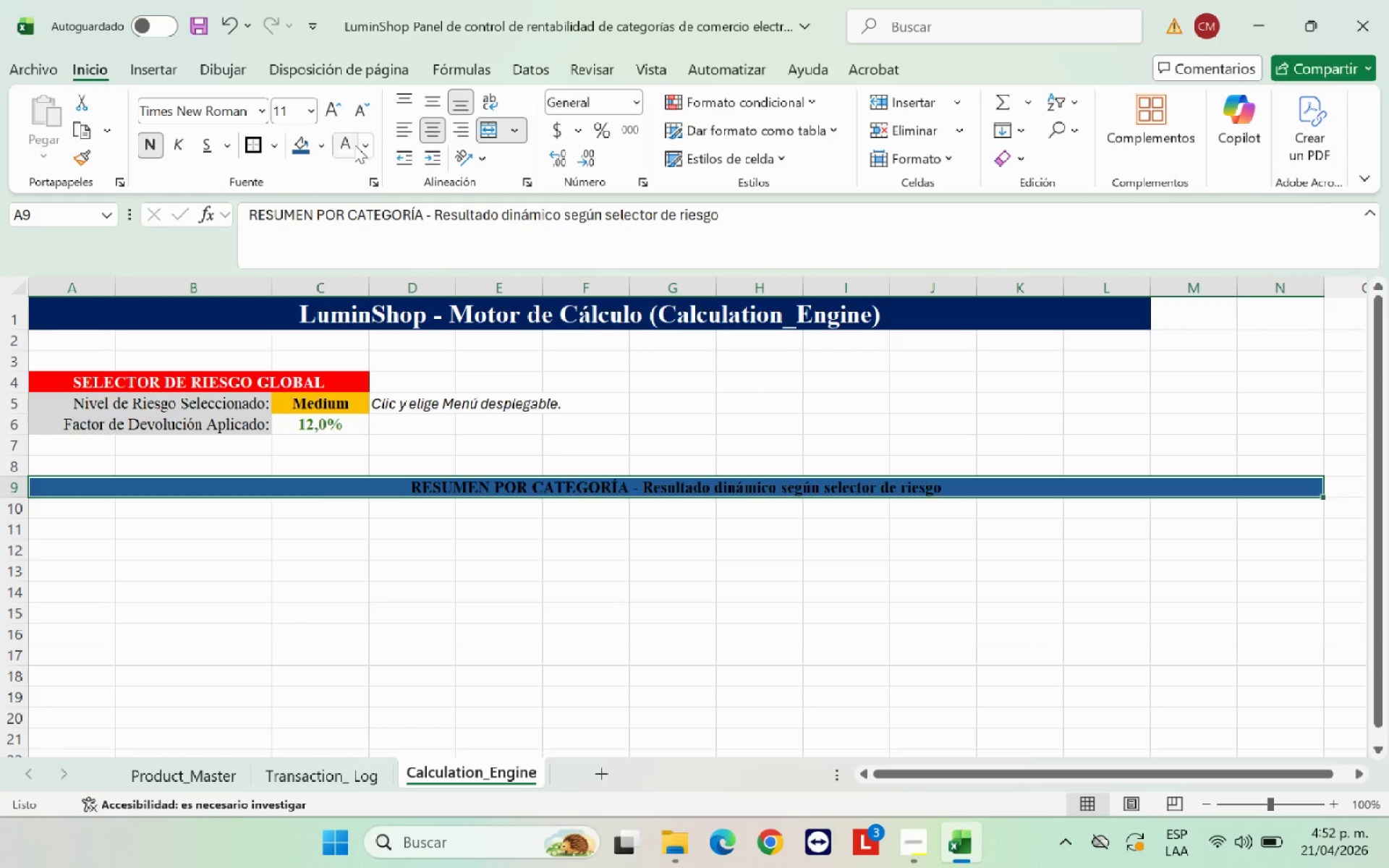 
left_click([354, 145])
 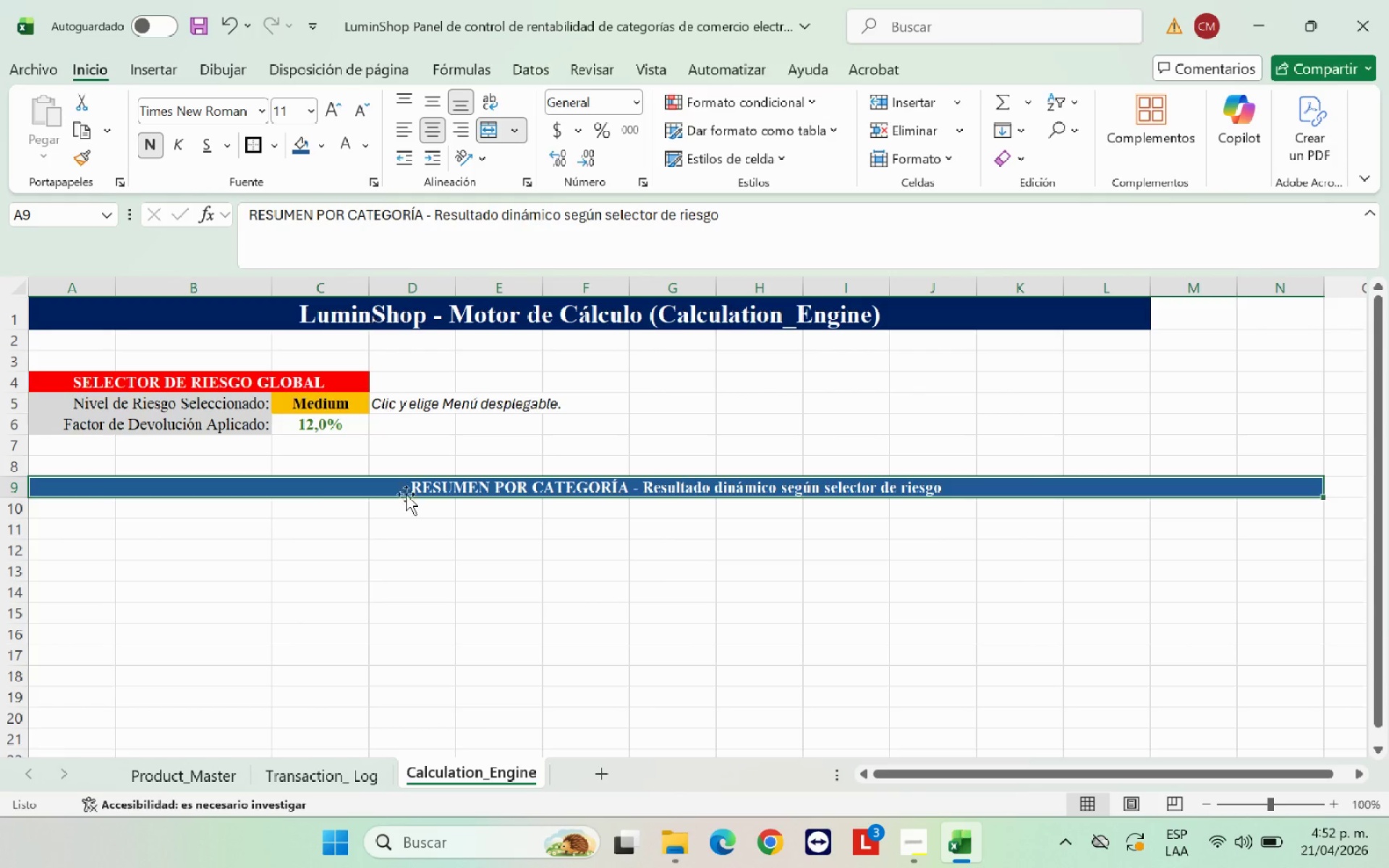 
left_click([422, 529])
 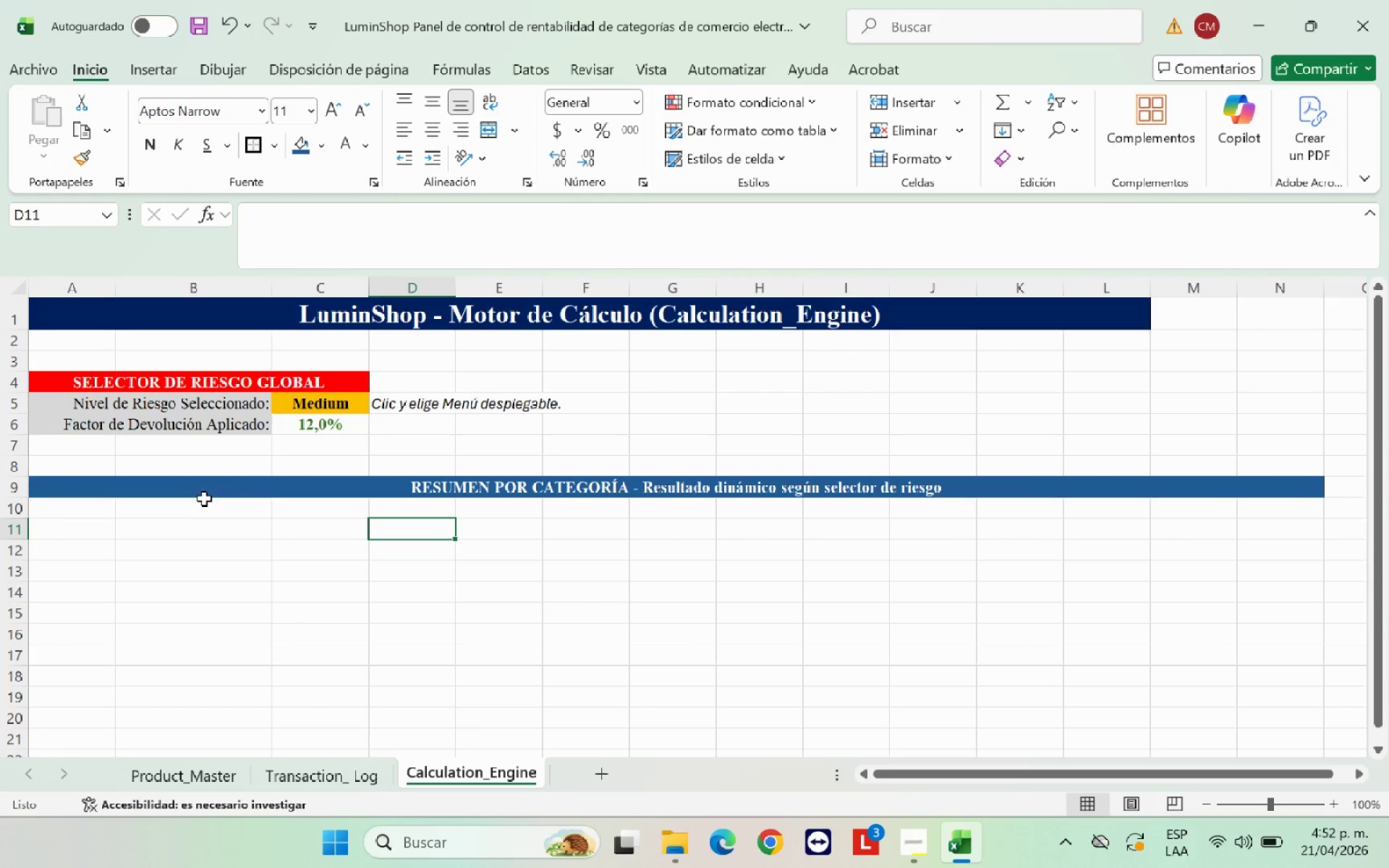 
left_click([90, 511])
 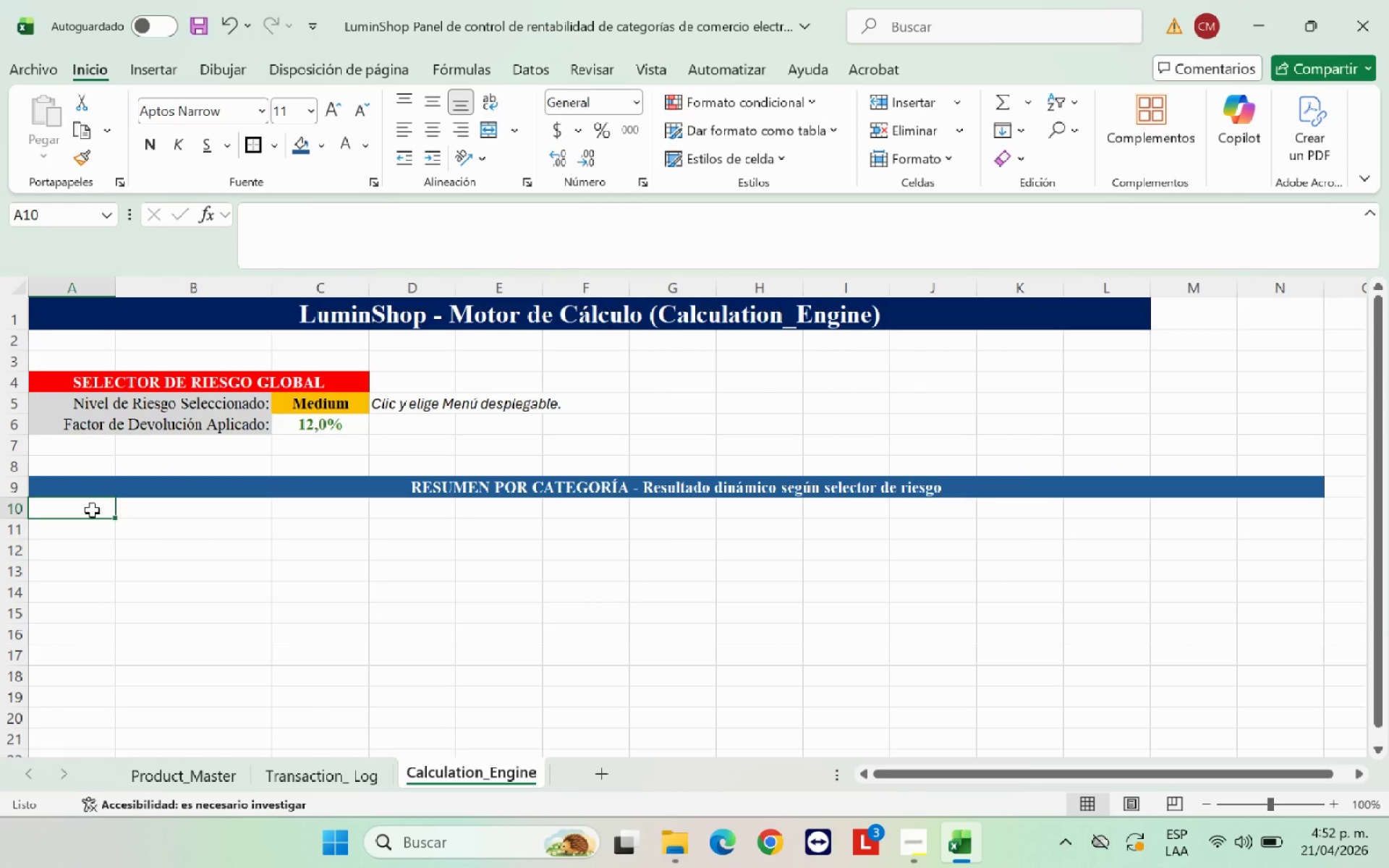 
type(Categoria)
 